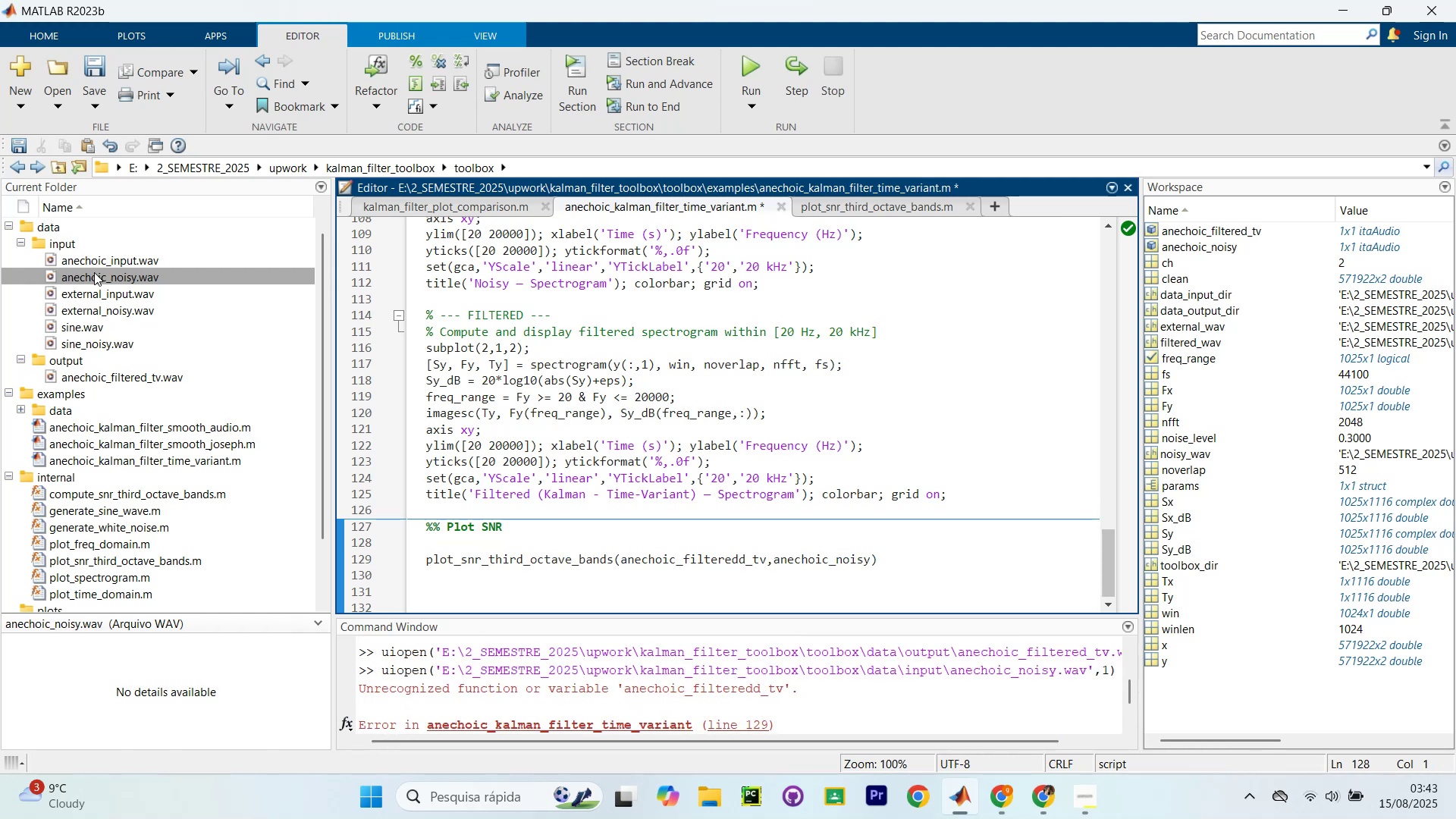 
wait(8.88)
 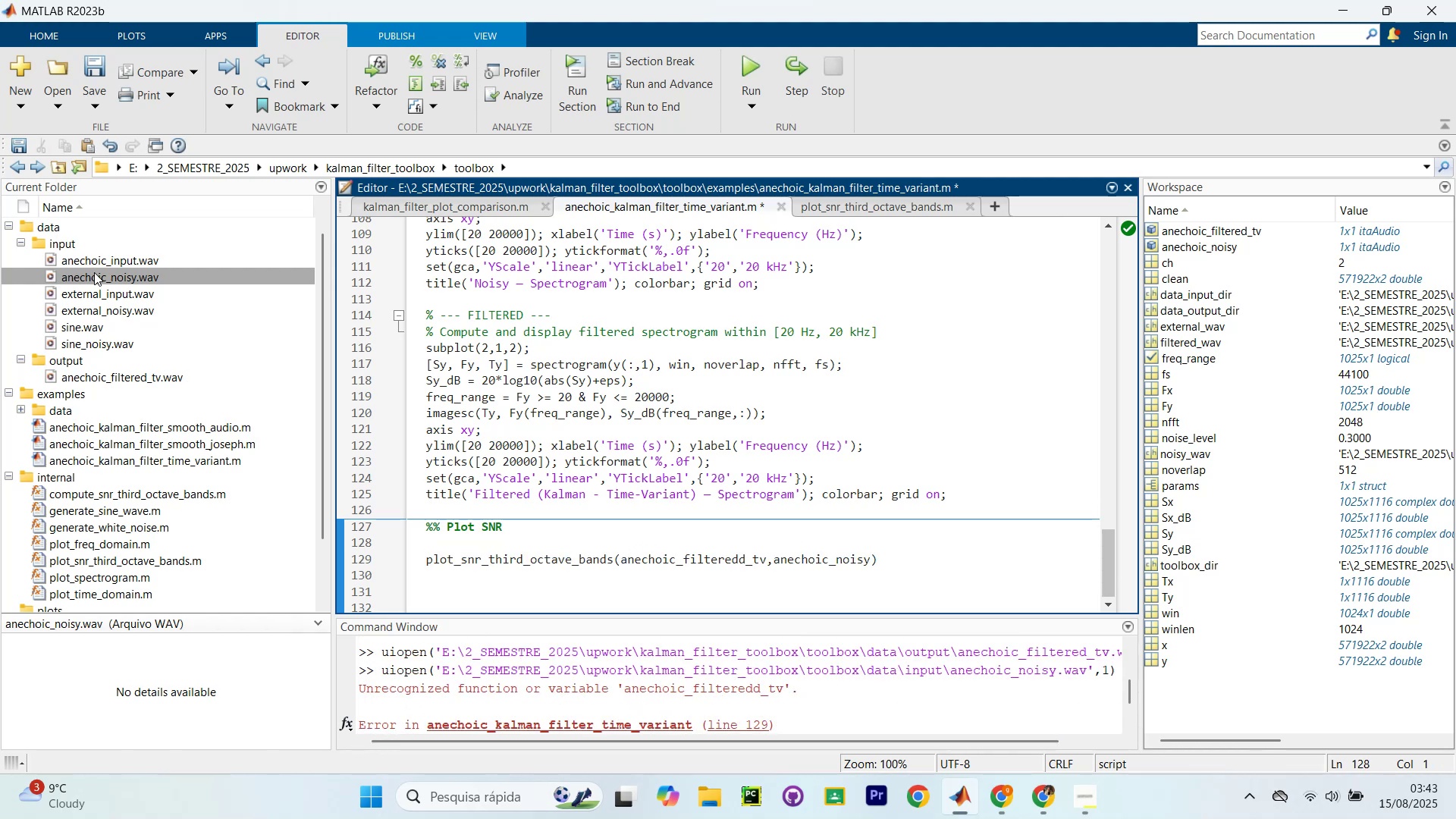 
key(Backspace)
 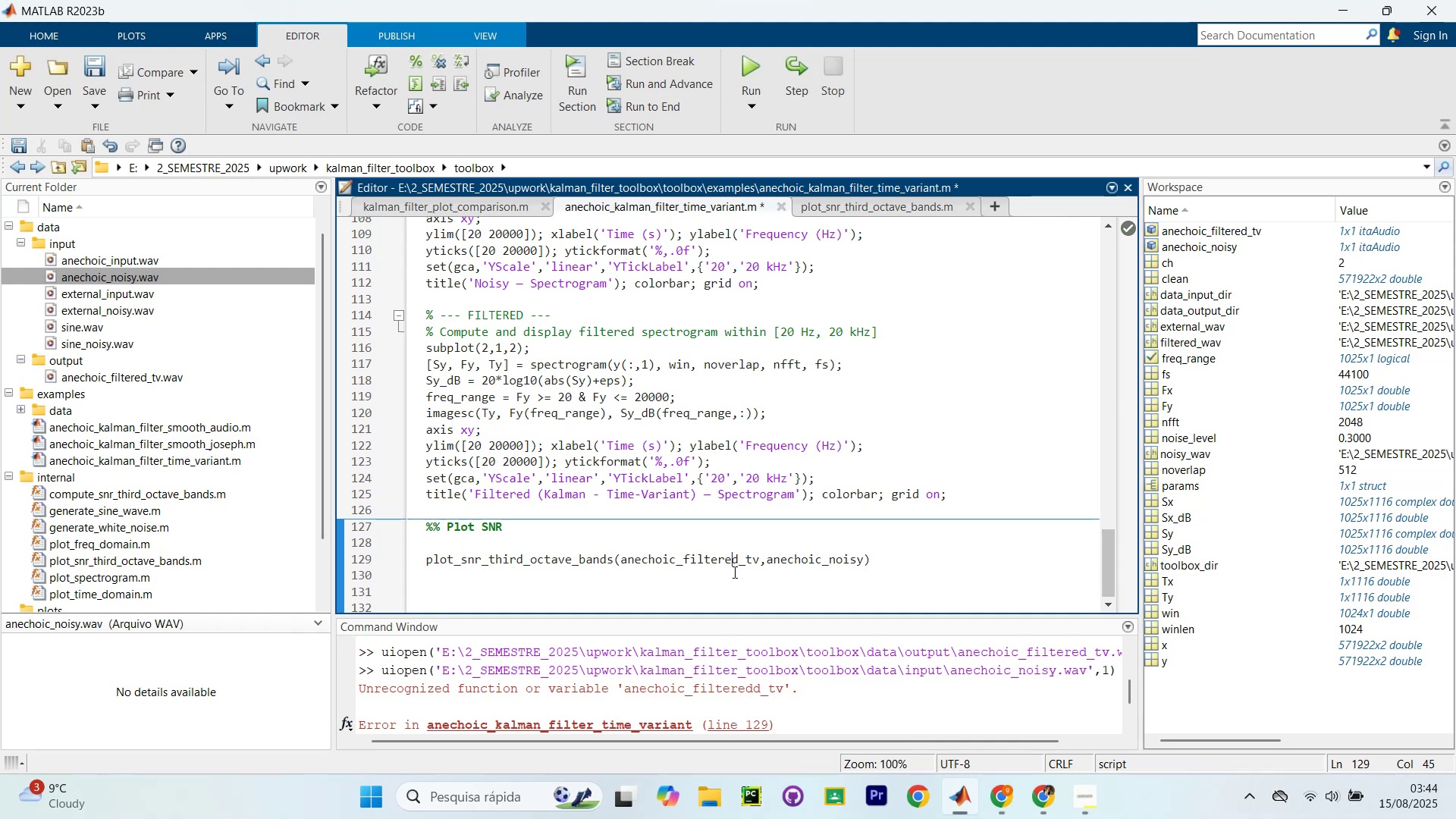 
key(Control+NumpadEnter)
 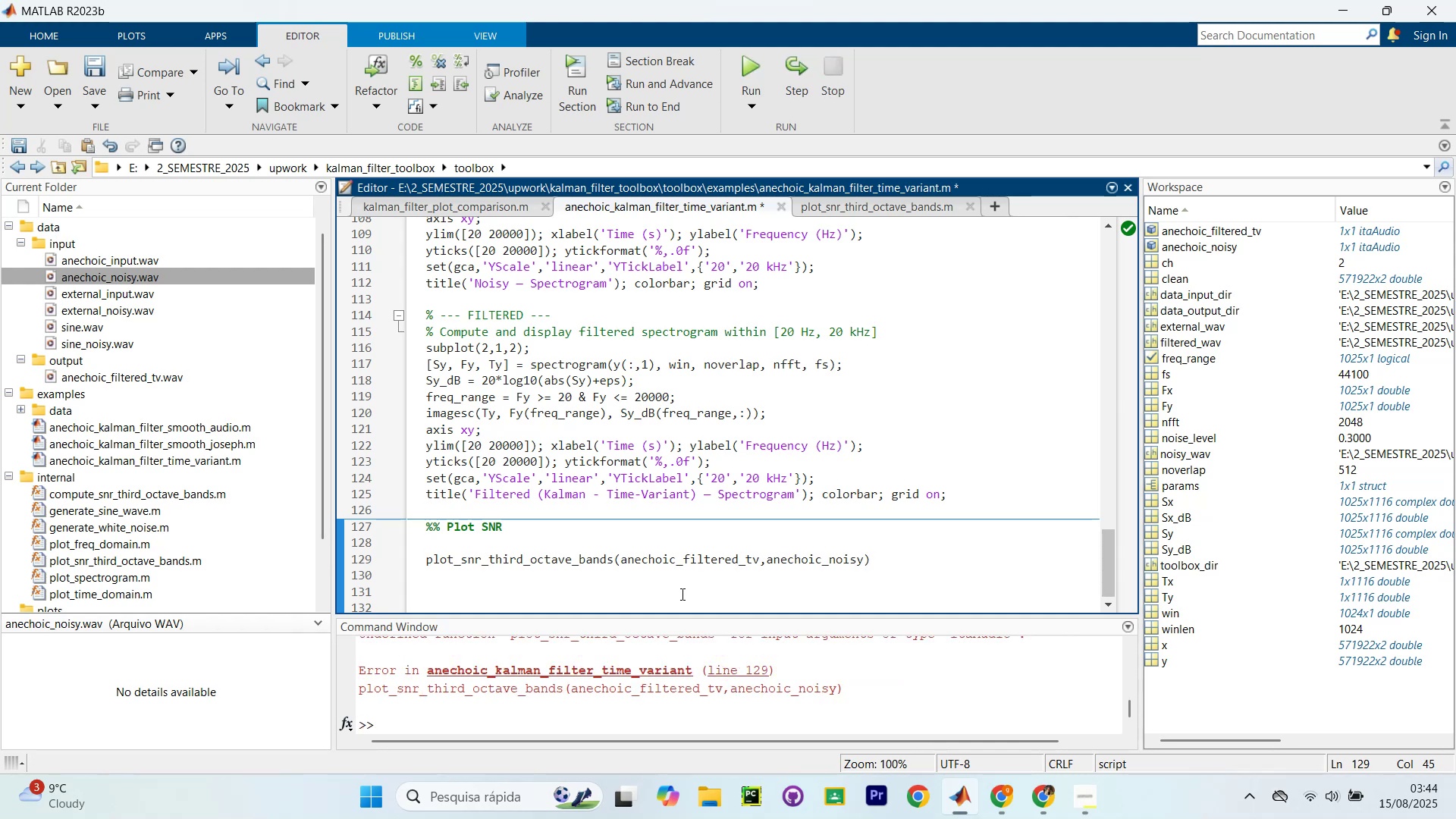 
scroll: coordinate [698, 676], scroll_direction: up, amount: 2.0
 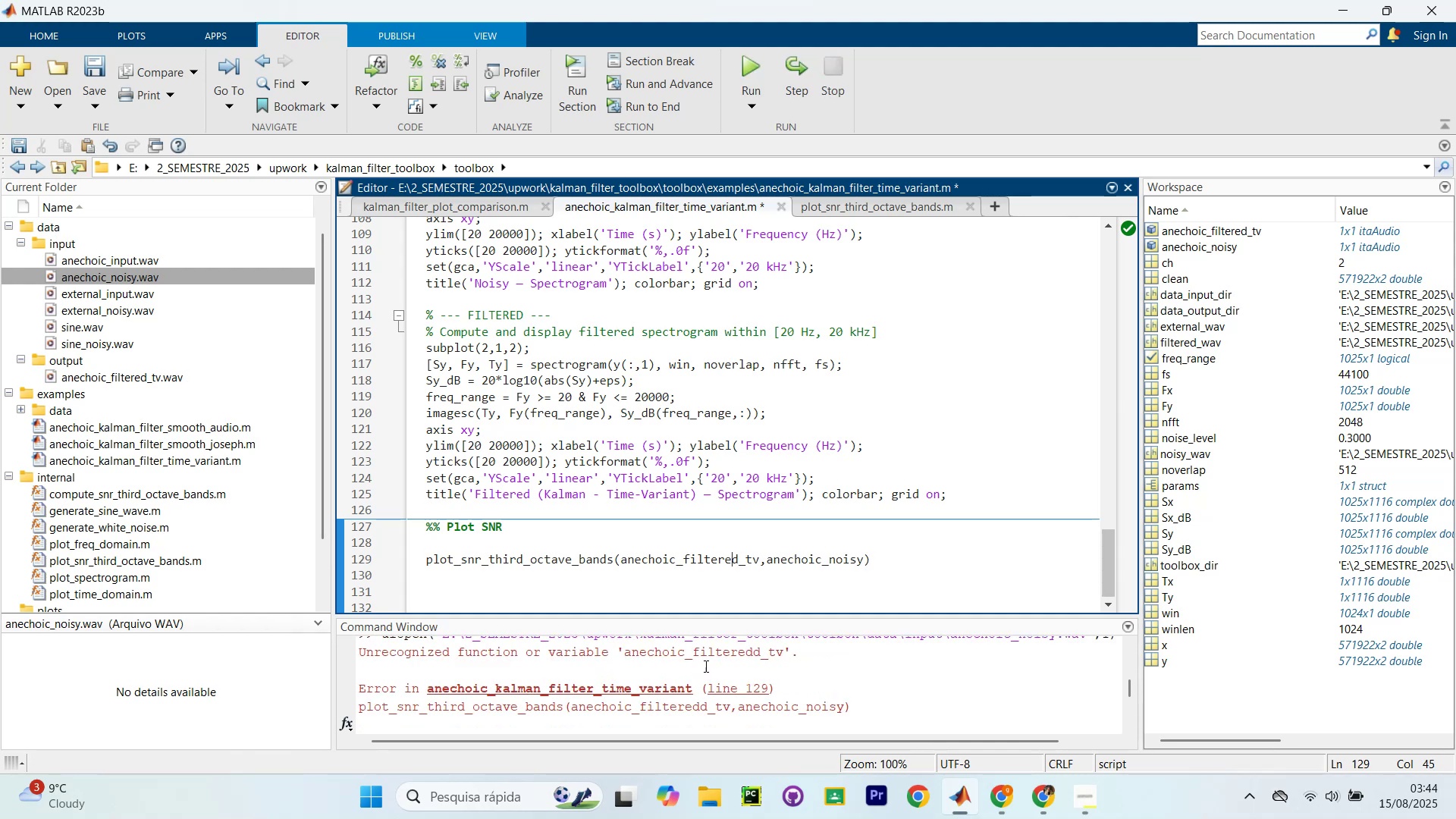 
scroll: coordinate [707, 666], scroll_direction: down, amount: 1.0
 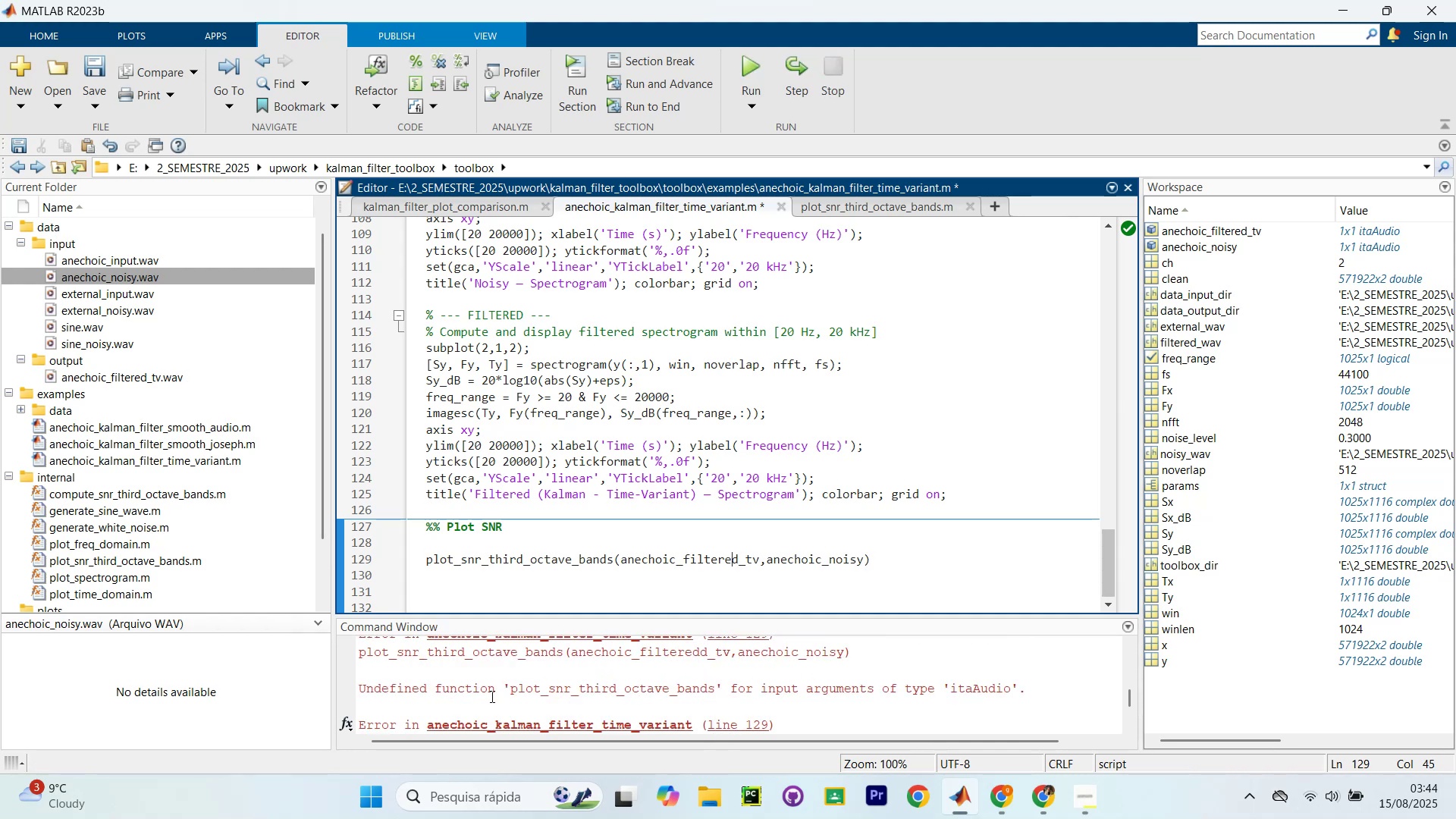 
wait(5.87)
 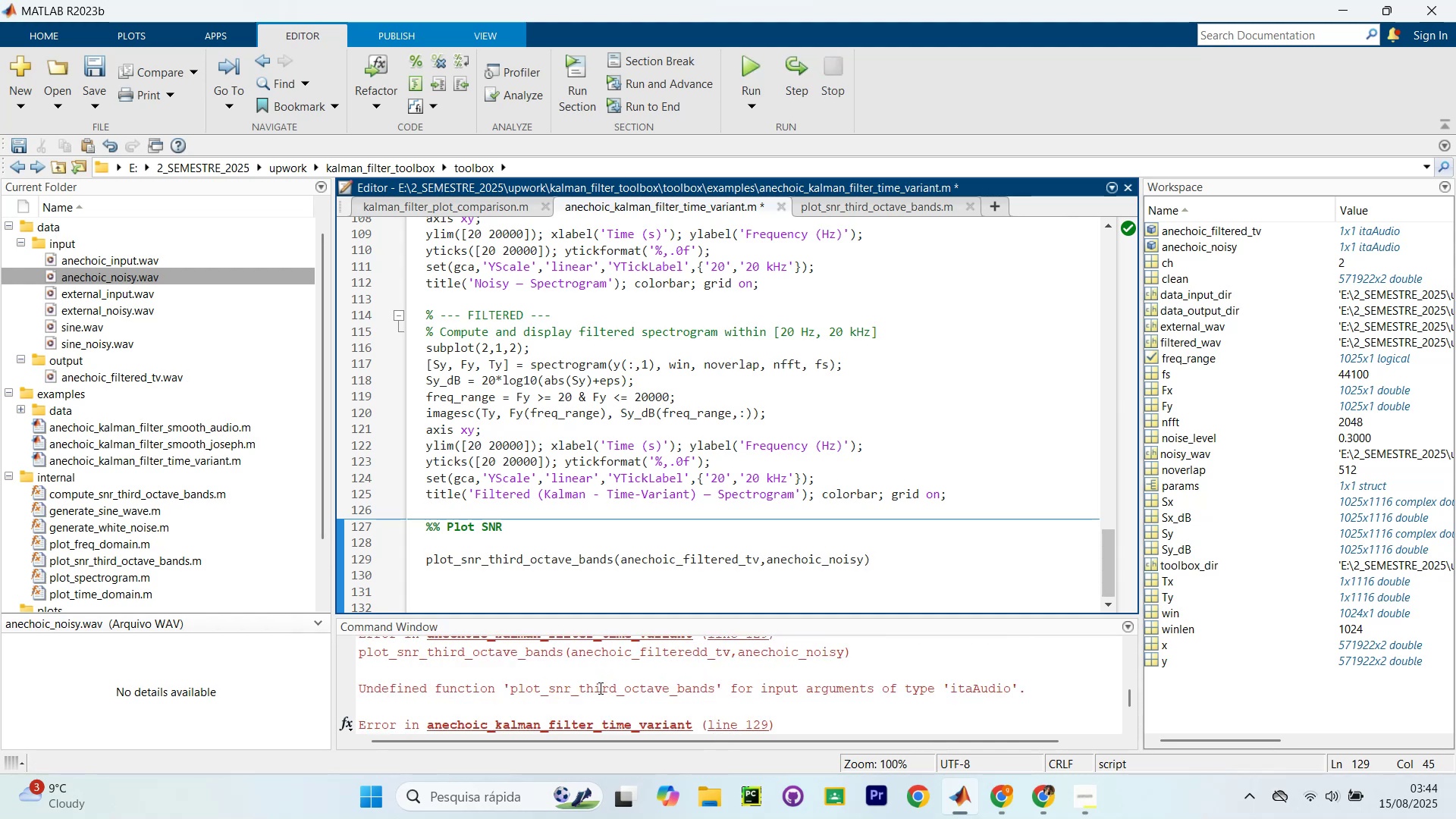 
left_click([617, 563])
 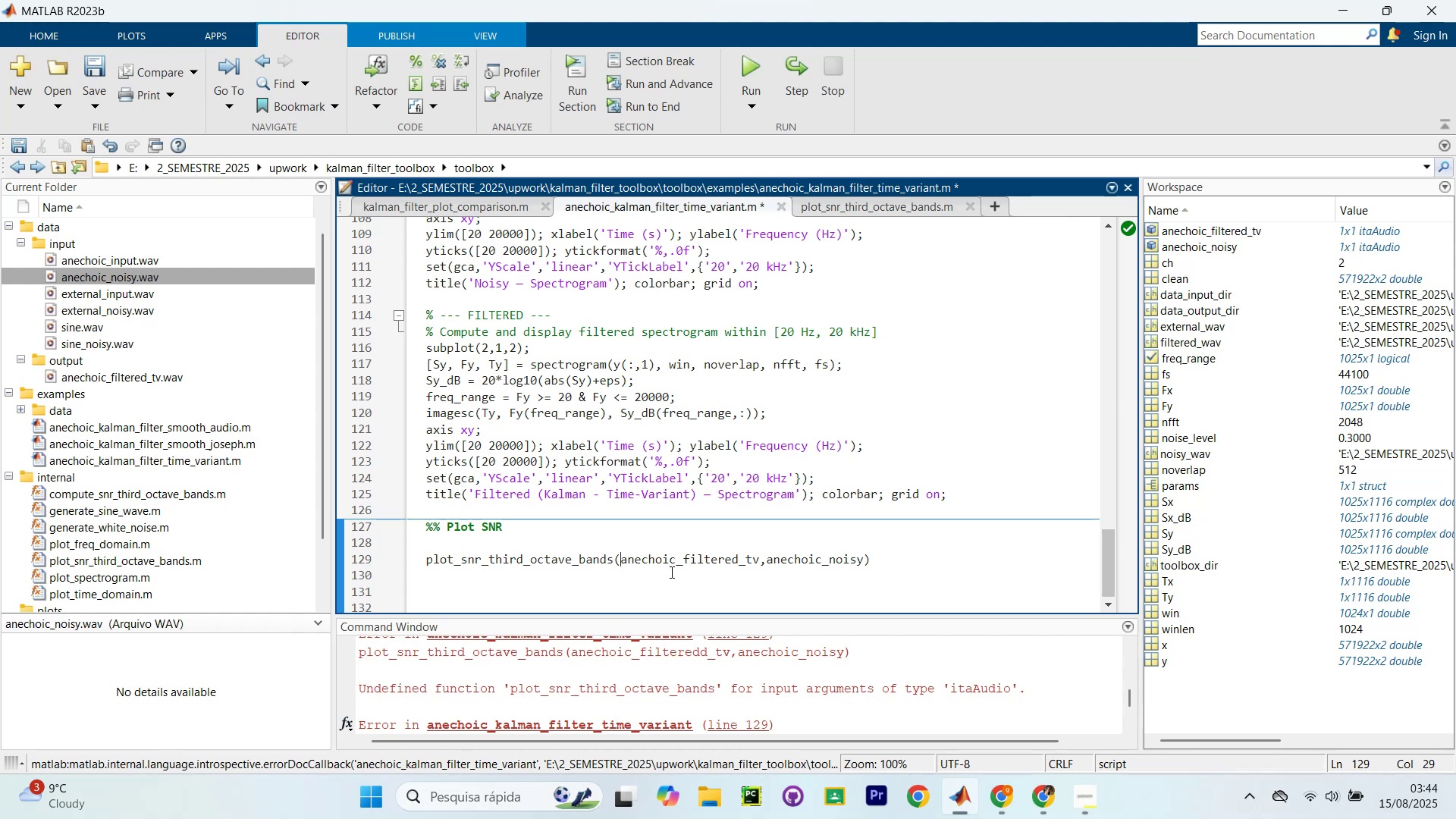 
key(Backquote)
 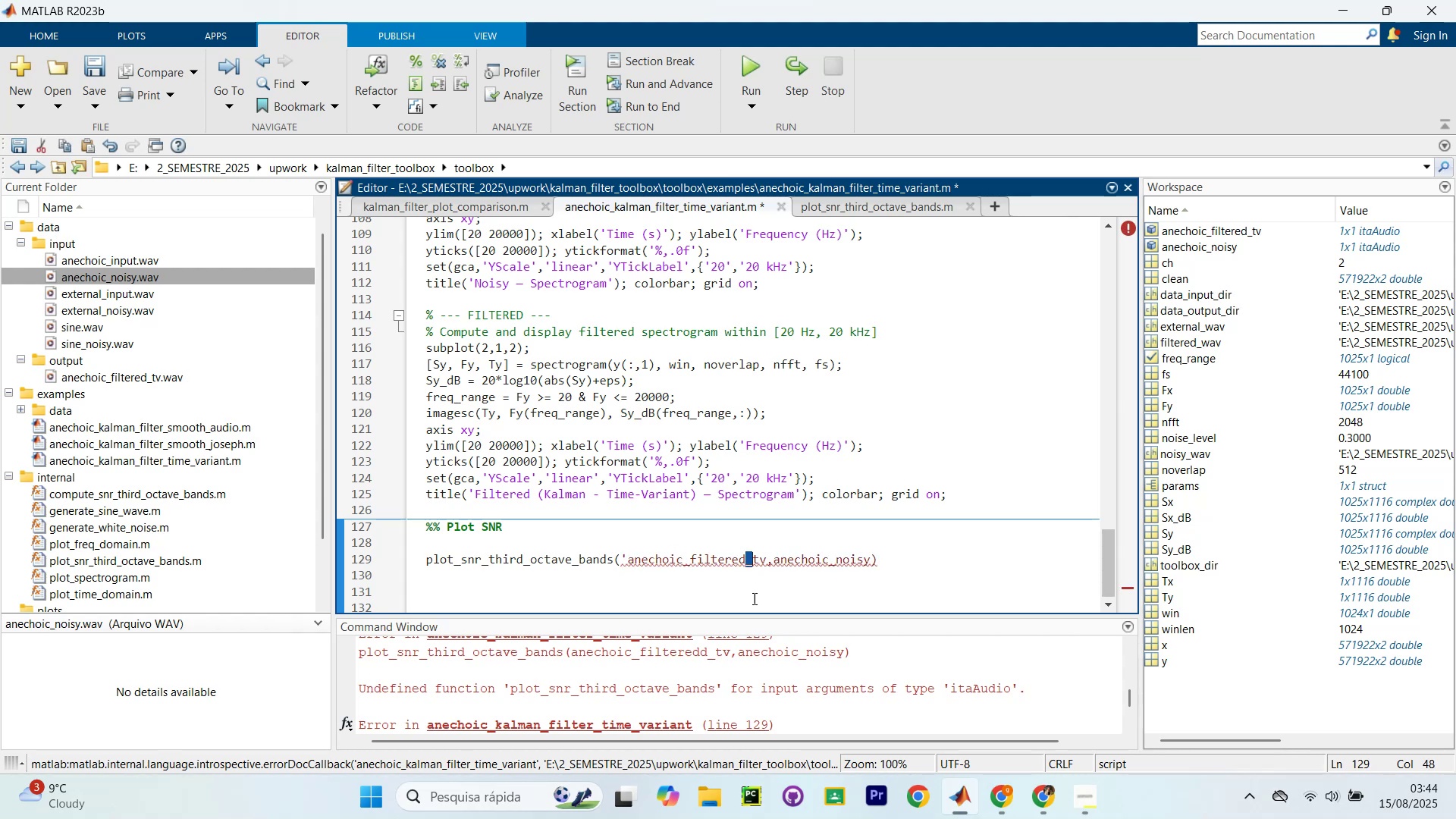 
left_click([767, 564])
 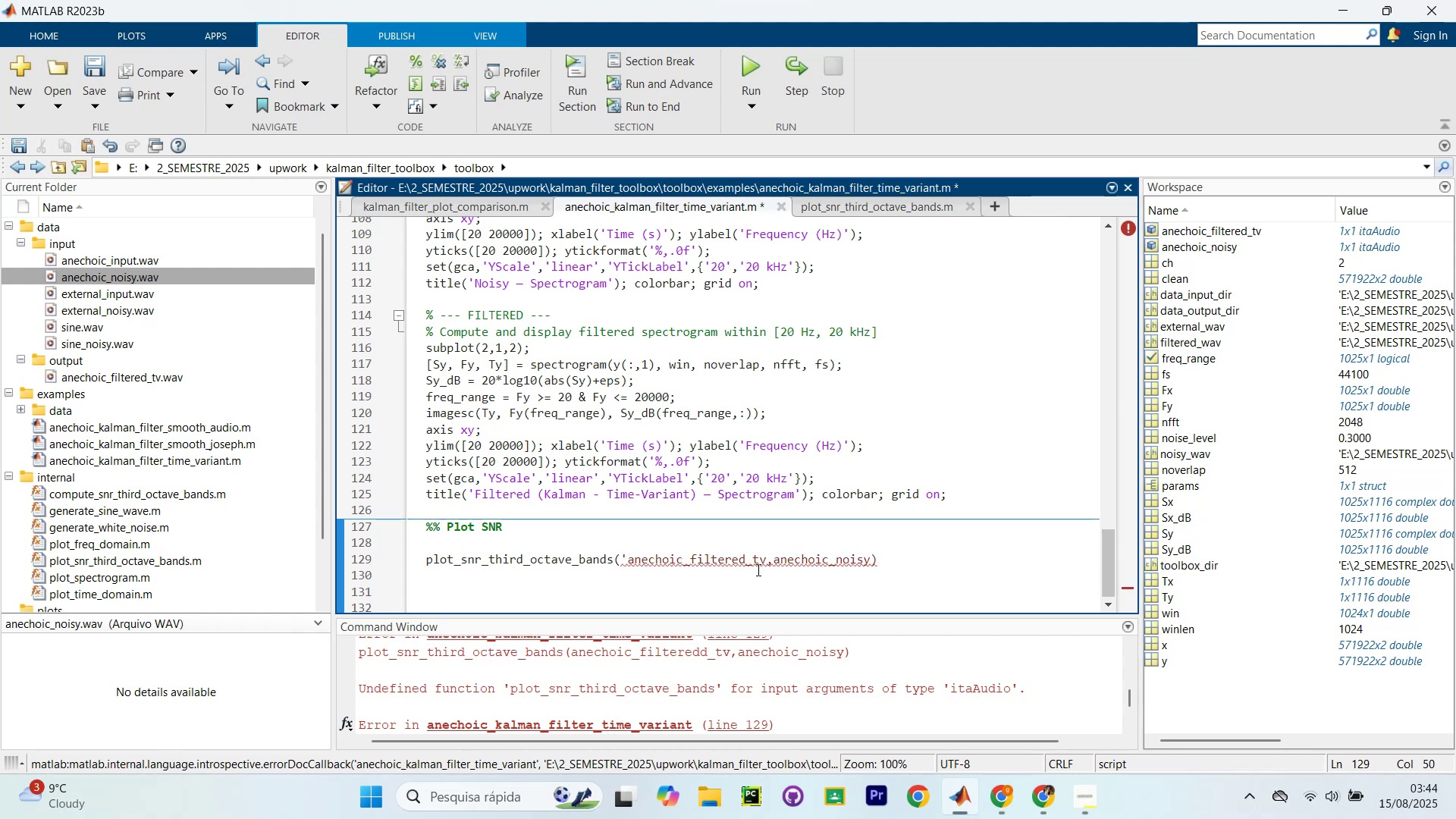 
type(.wav`)
 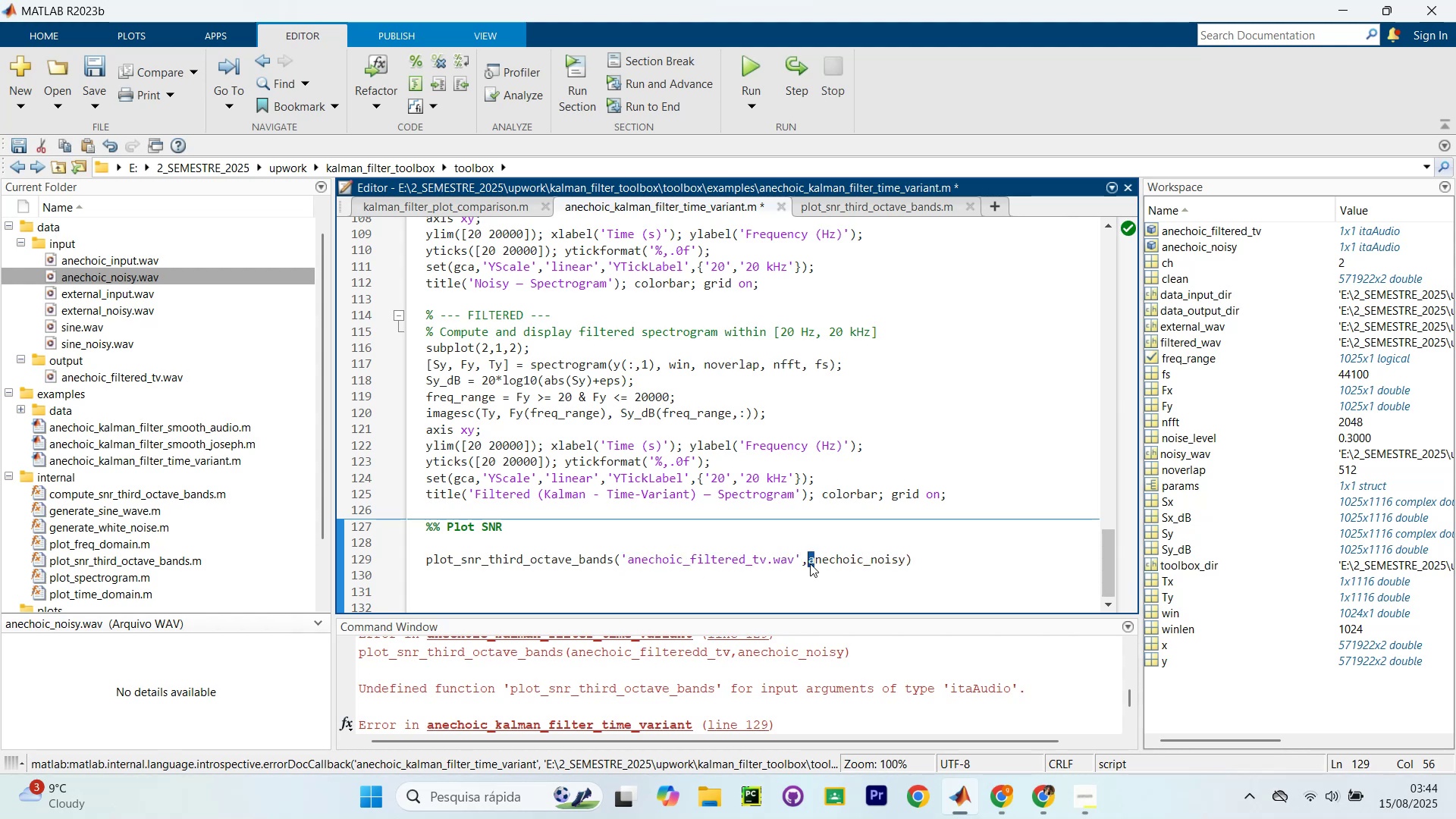 
type(`.wav`)
 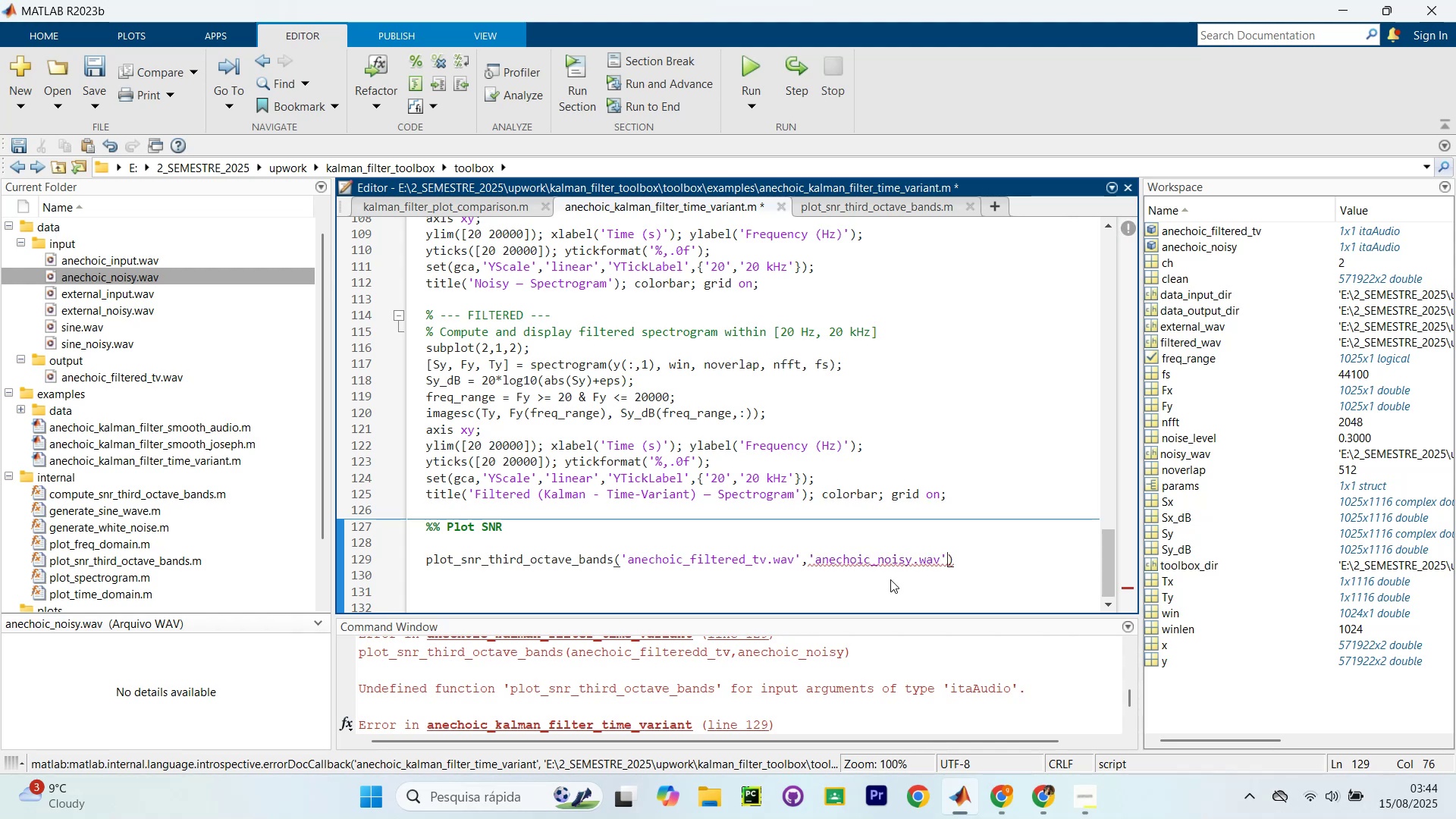 
key(Control+NumpadEnter)
 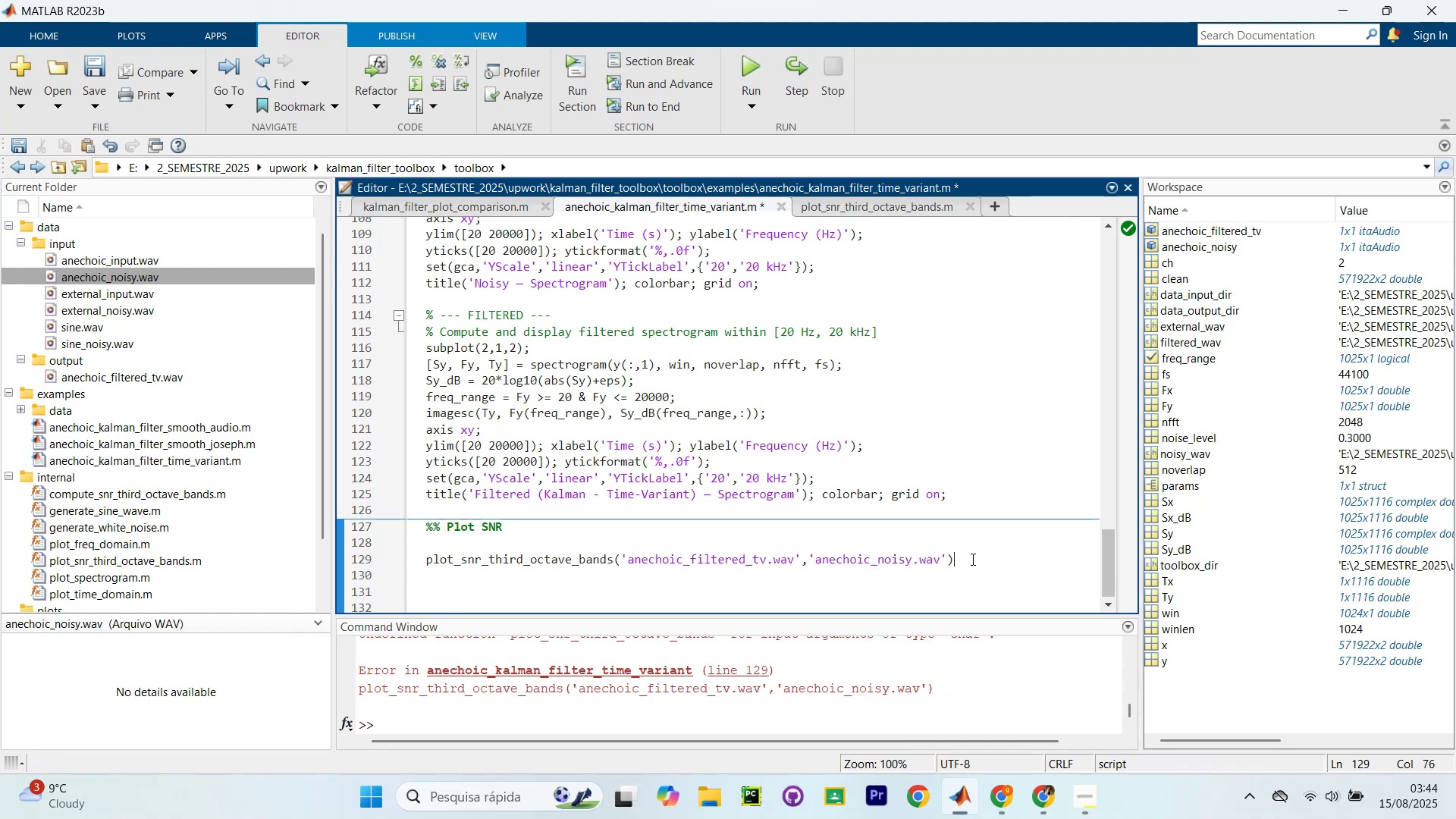 
key(Slash)
 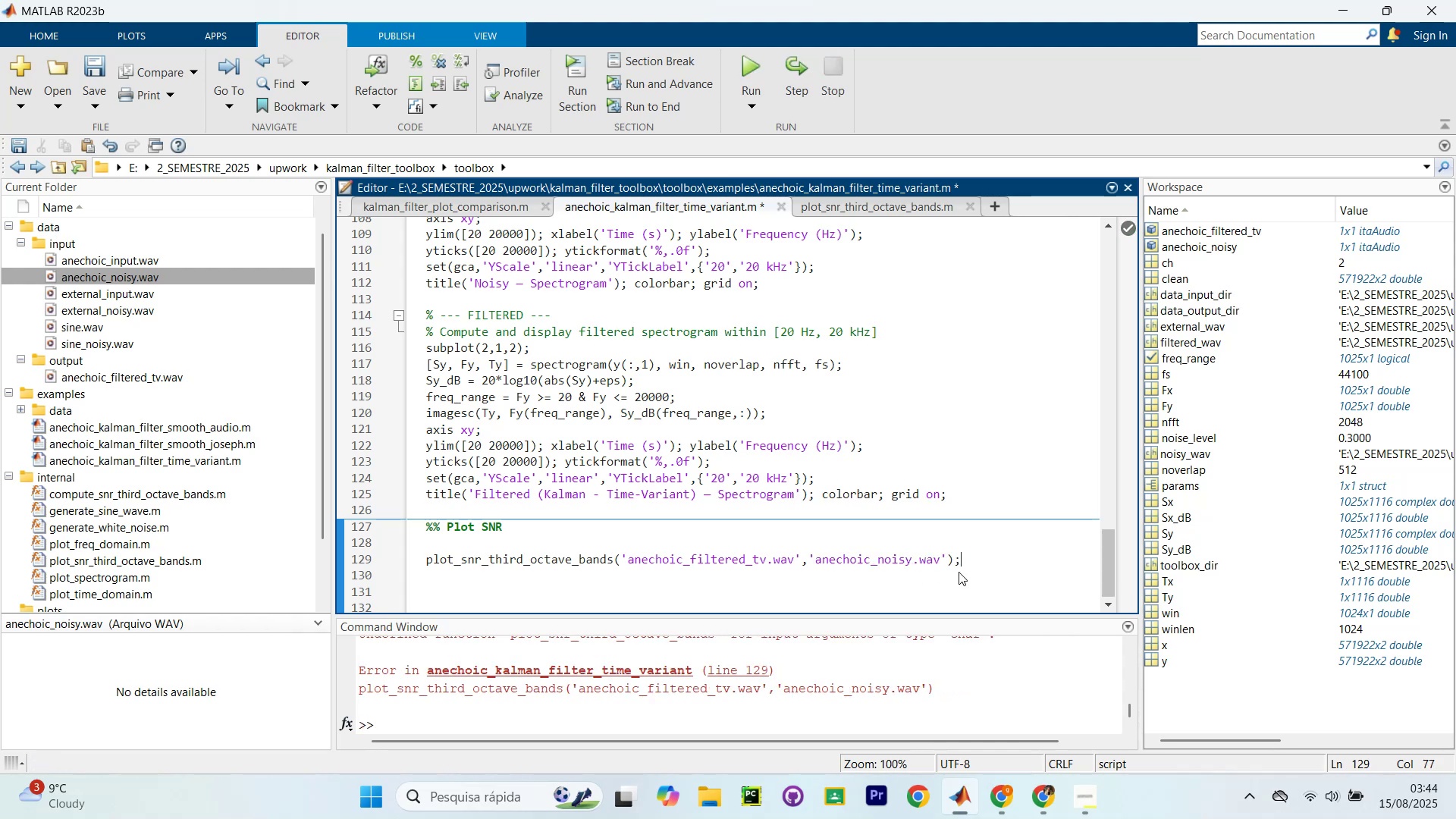 
key(Control+Enter)
 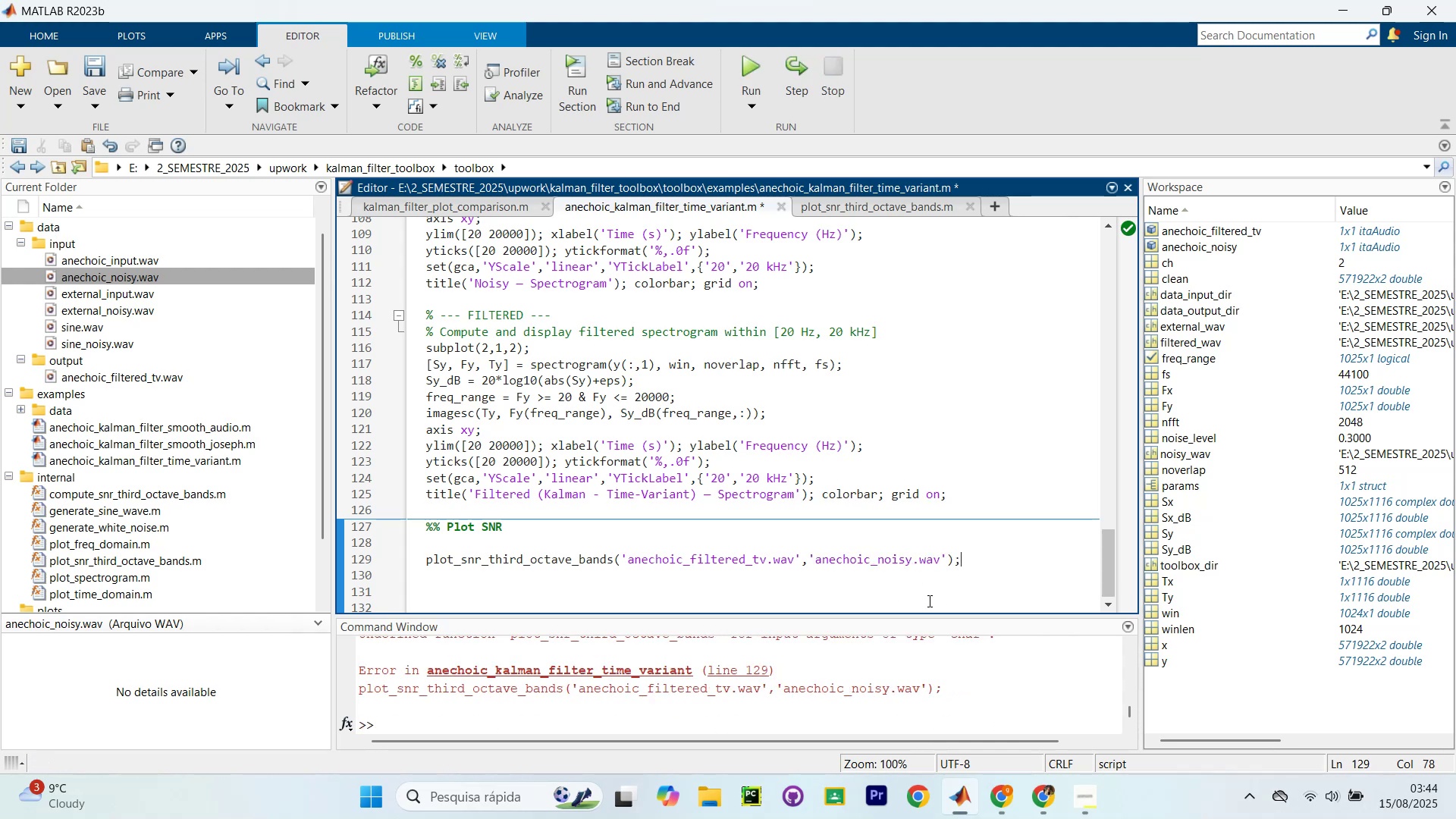 
scroll: coordinate [780, 692], scroll_direction: up, amount: 2.0
 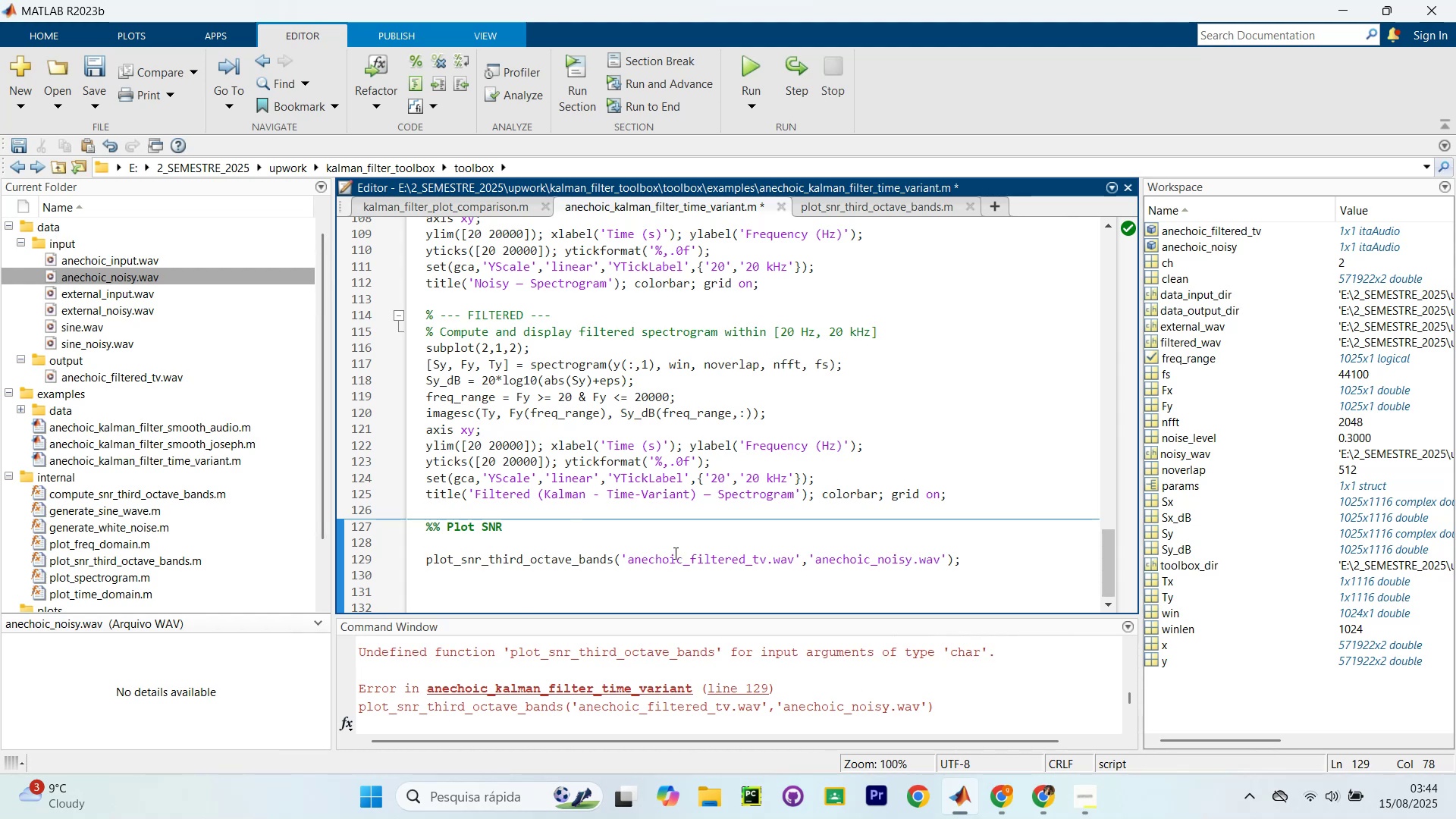 
wait(6.96)
 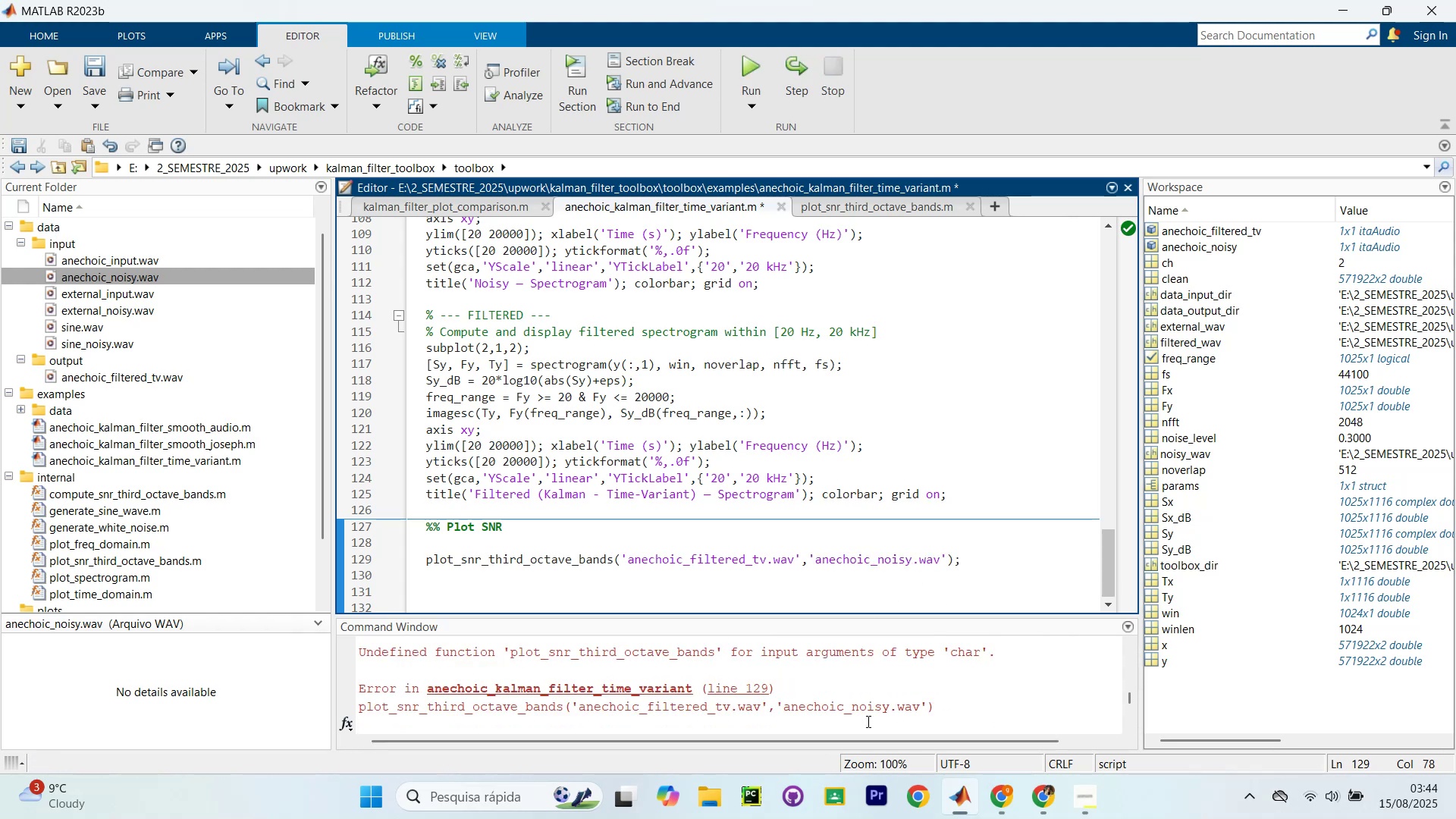 
left_click([877, 206])
 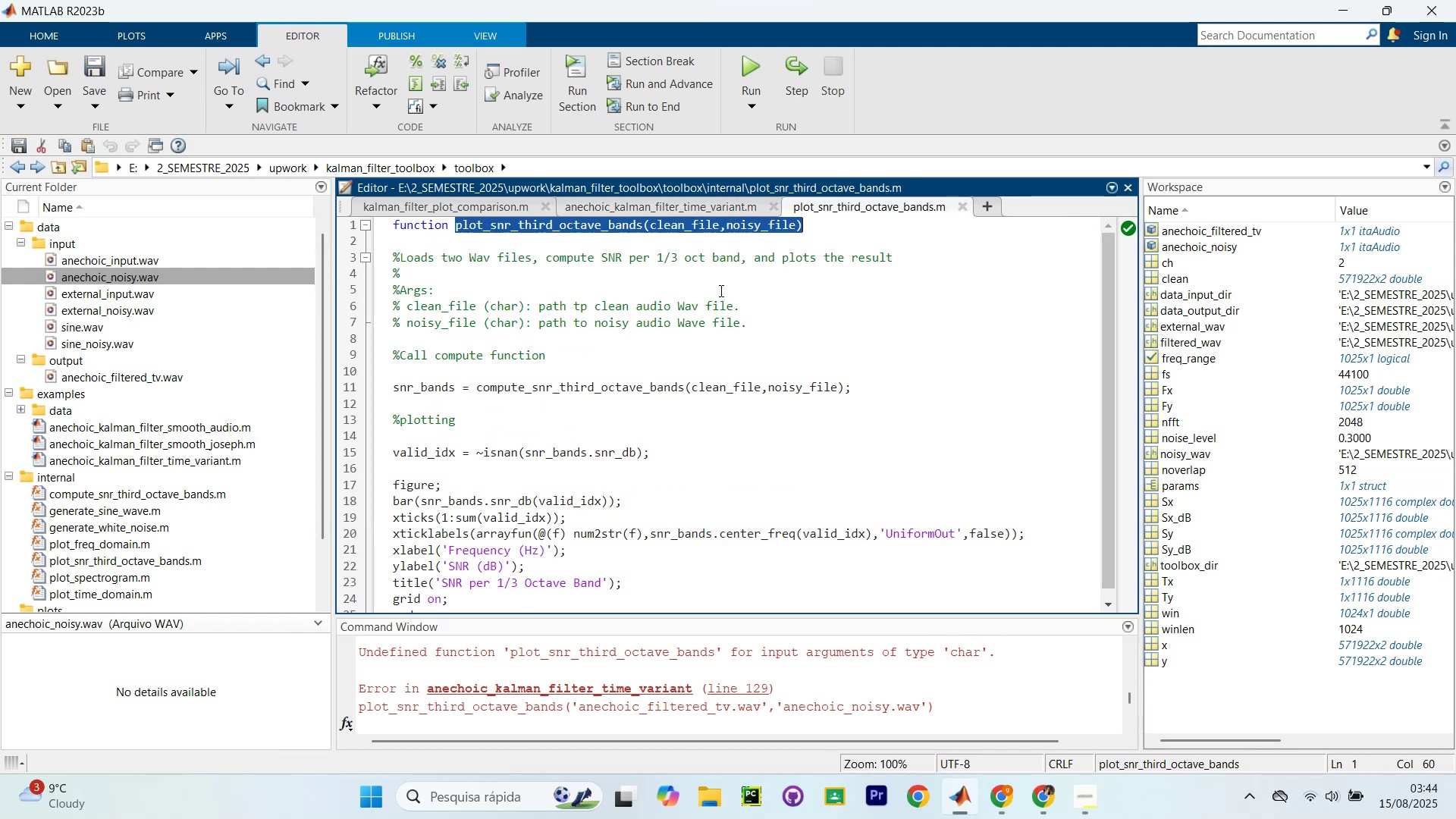 
scroll: coordinate [629, 302], scroll_direction: up, amount: 6.0
 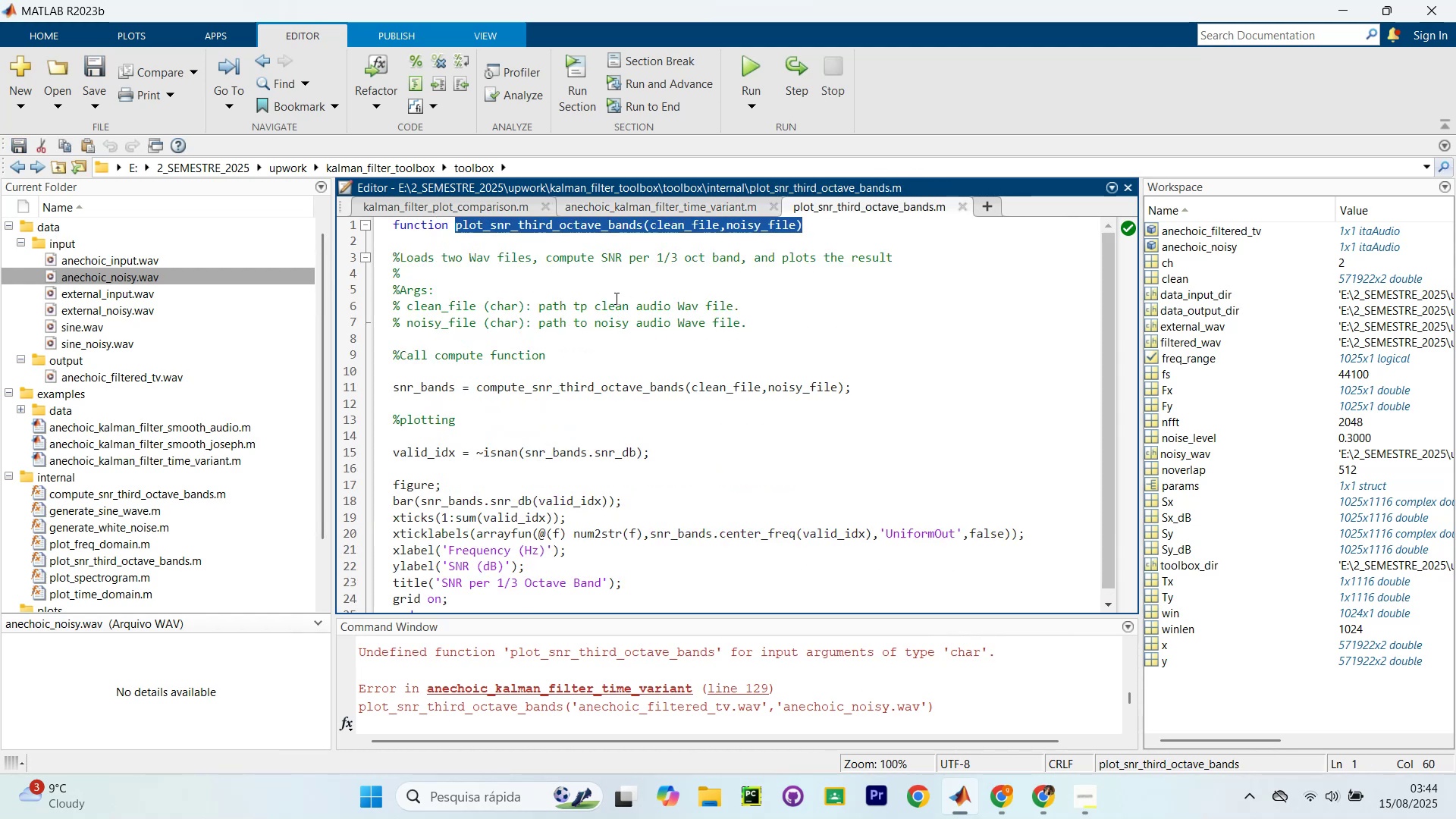 
left_click([639, 286])
 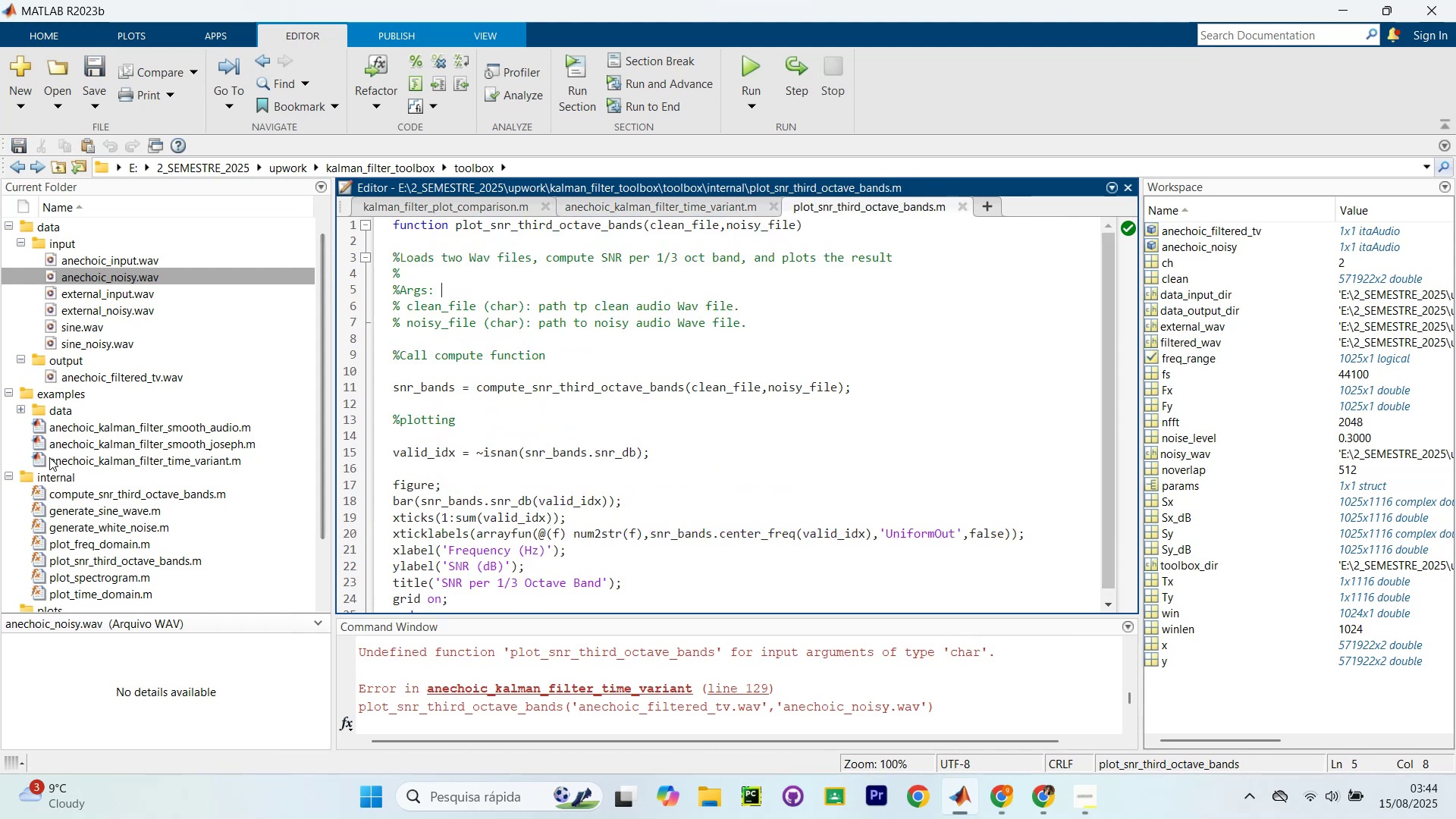 
double_click([58, 473])
 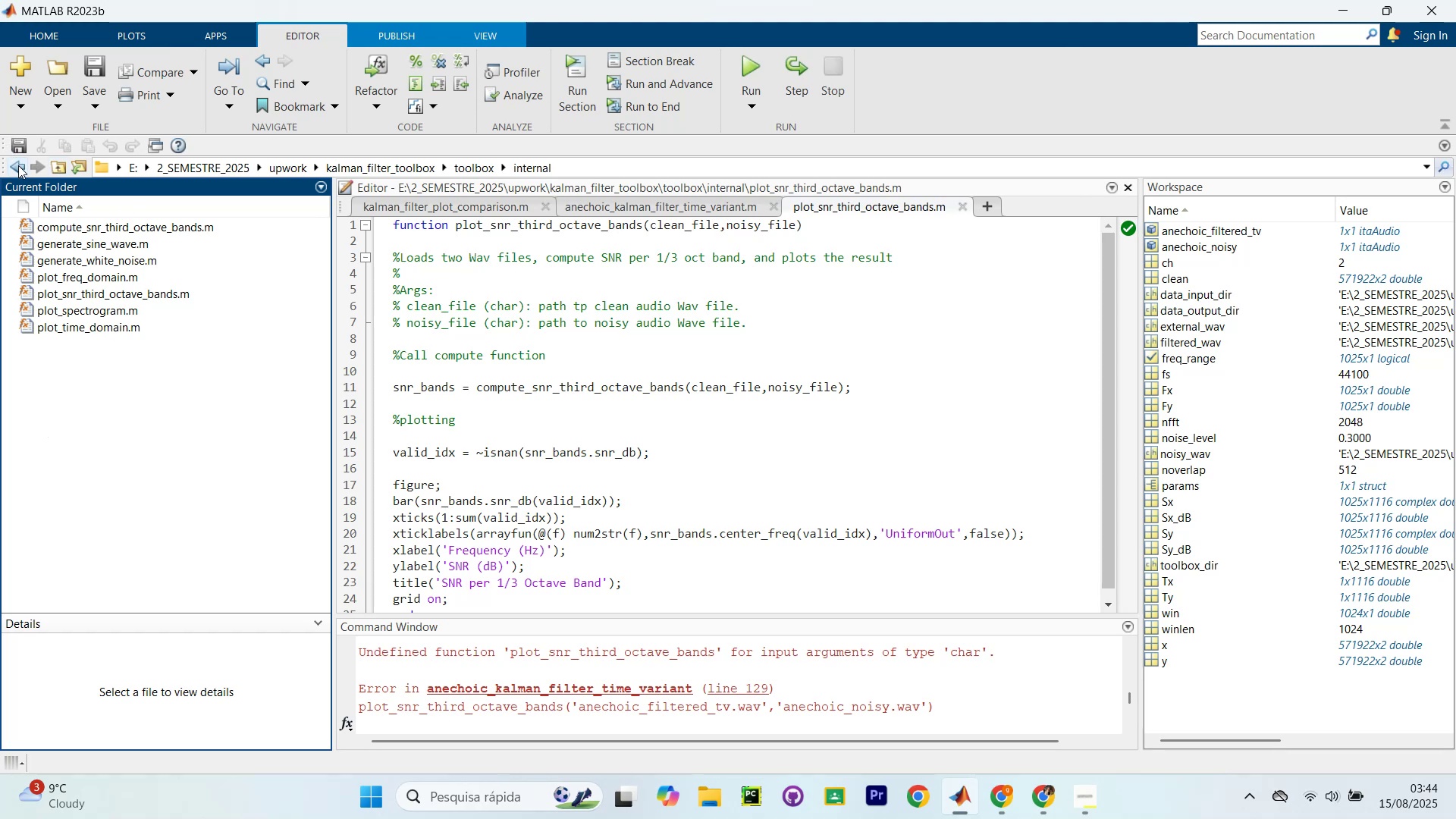 
left_click([18, 165])
 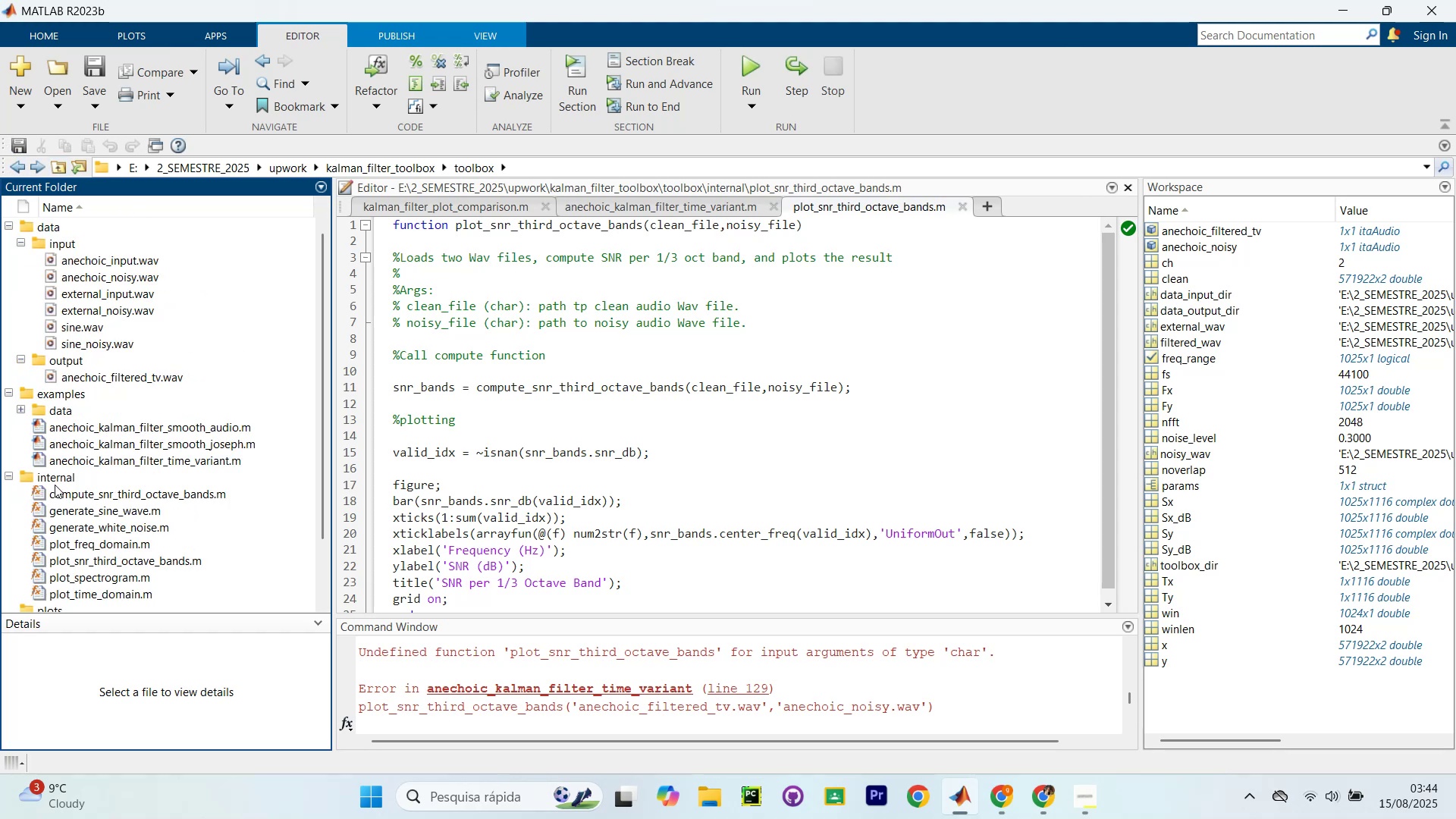 
right_click([53, 478])
 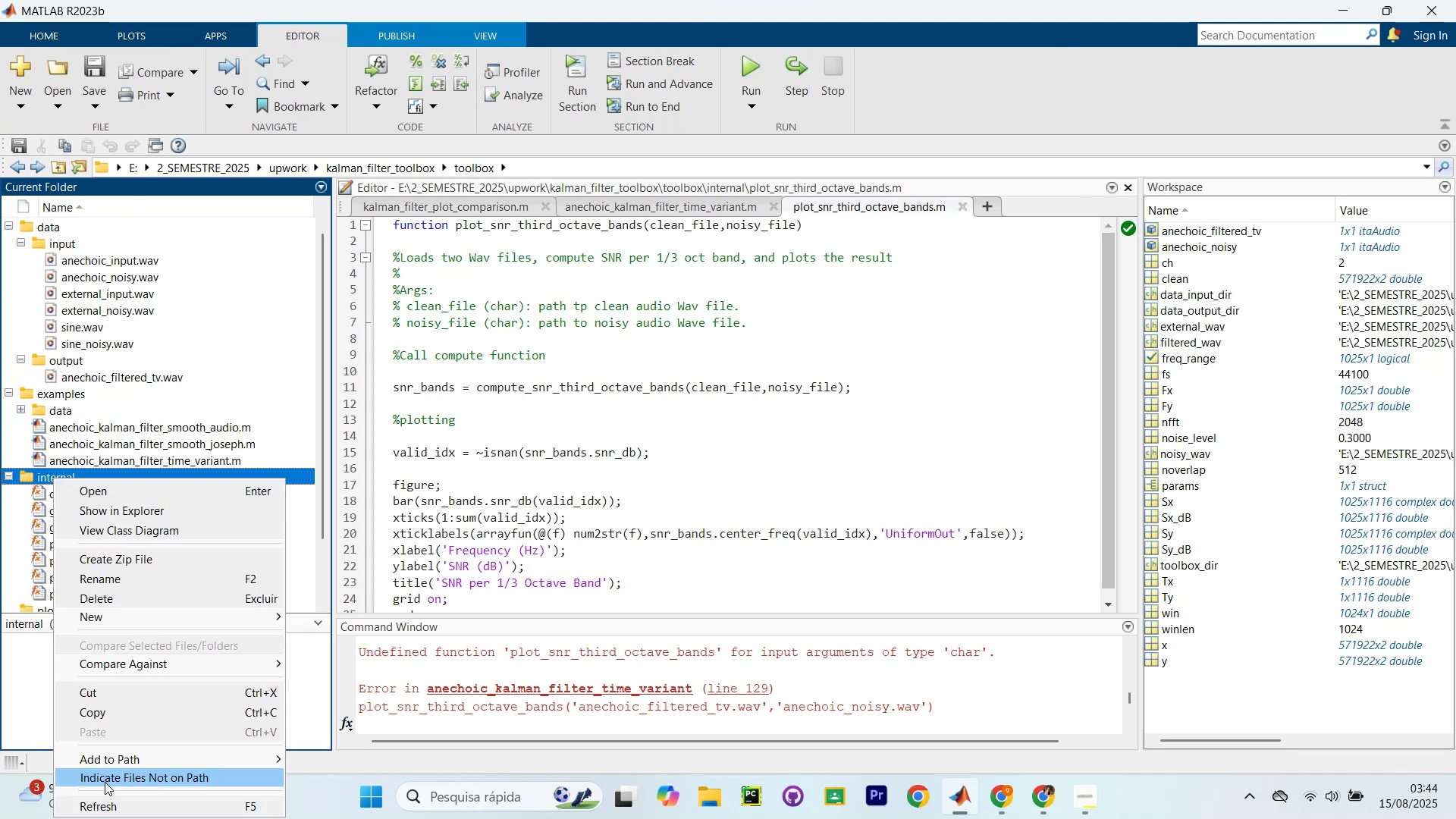 
left_click([124, 754])
 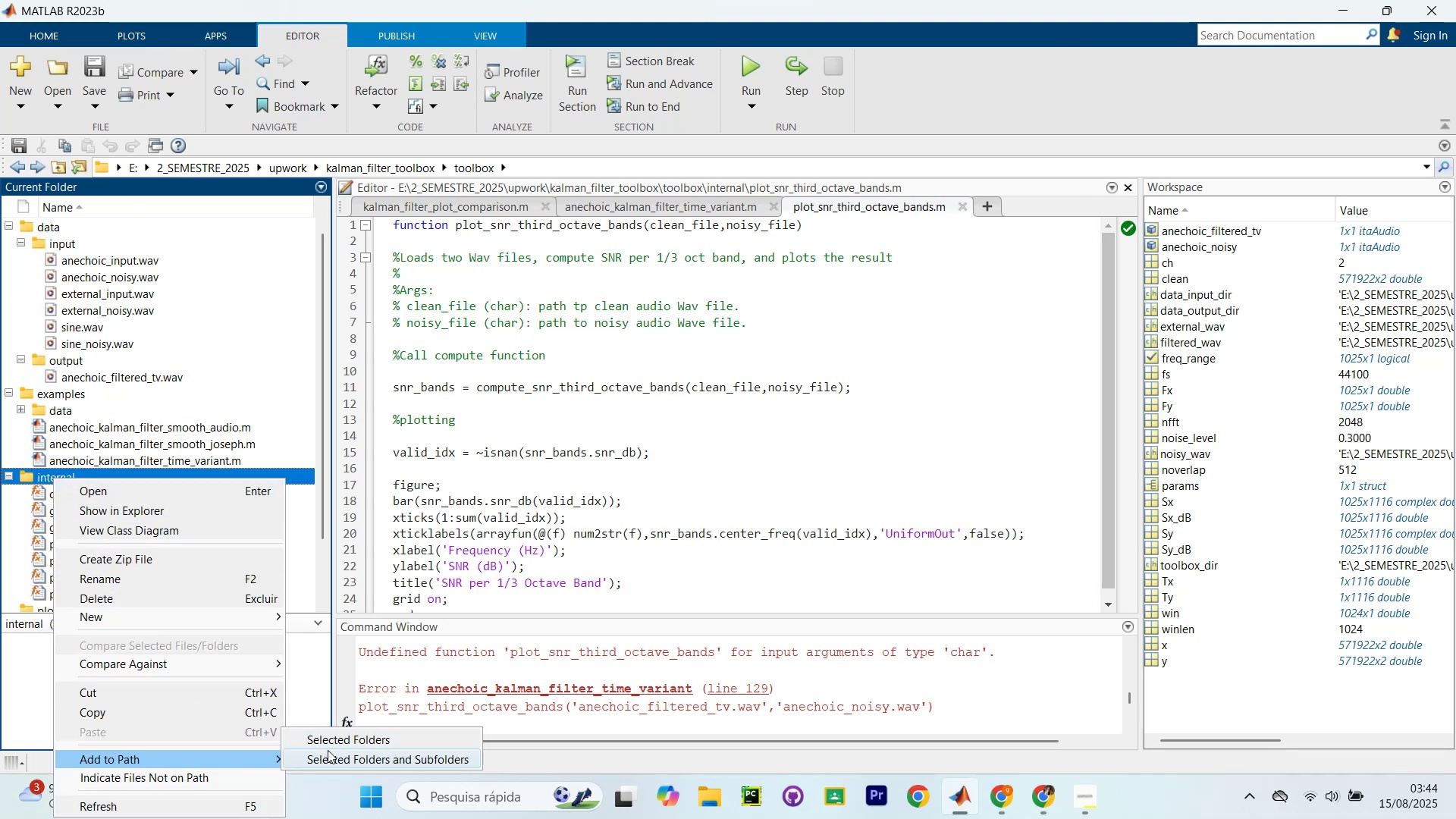 
left_click([358, 741])
 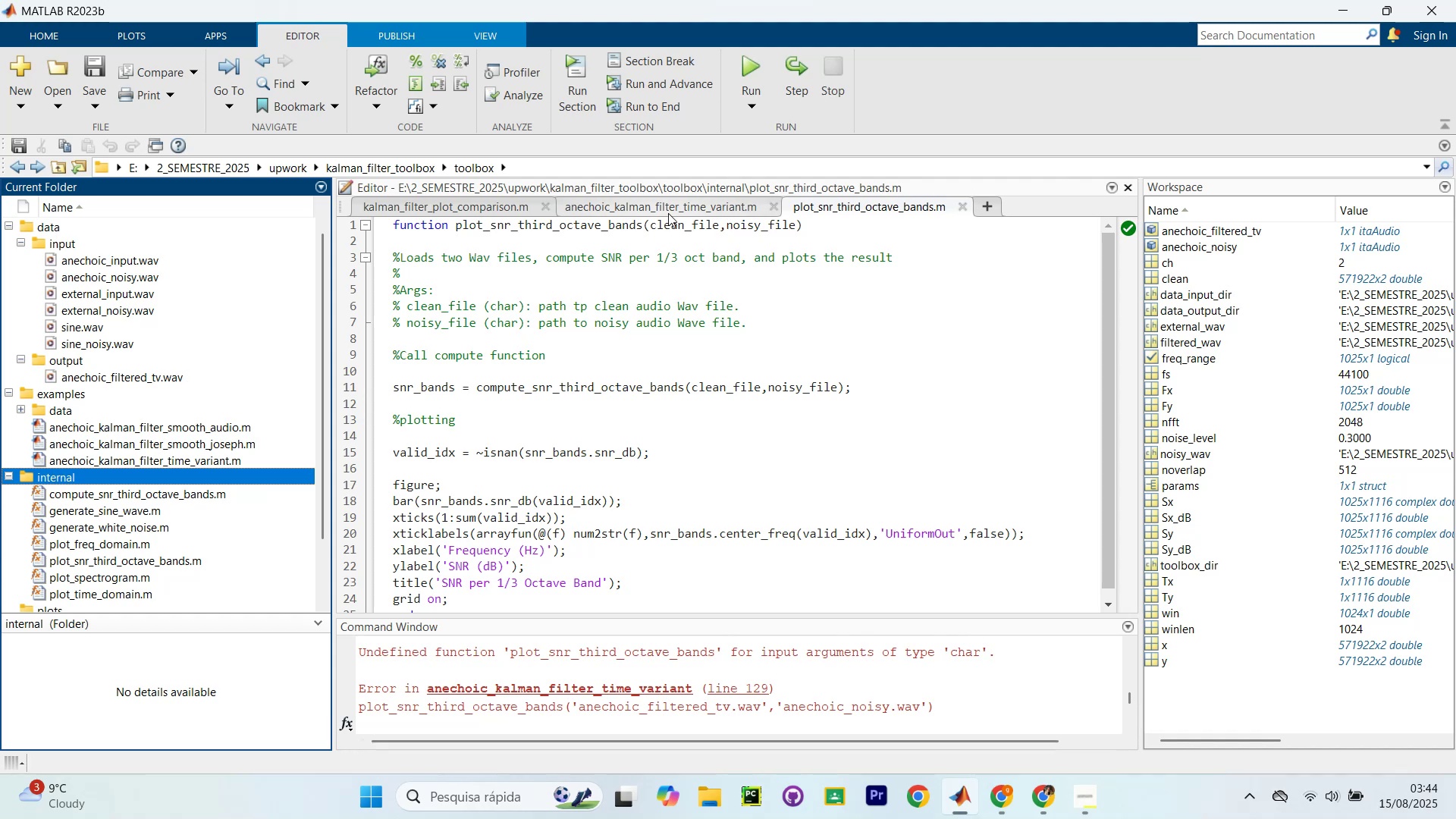 
left_click([470, 200])
 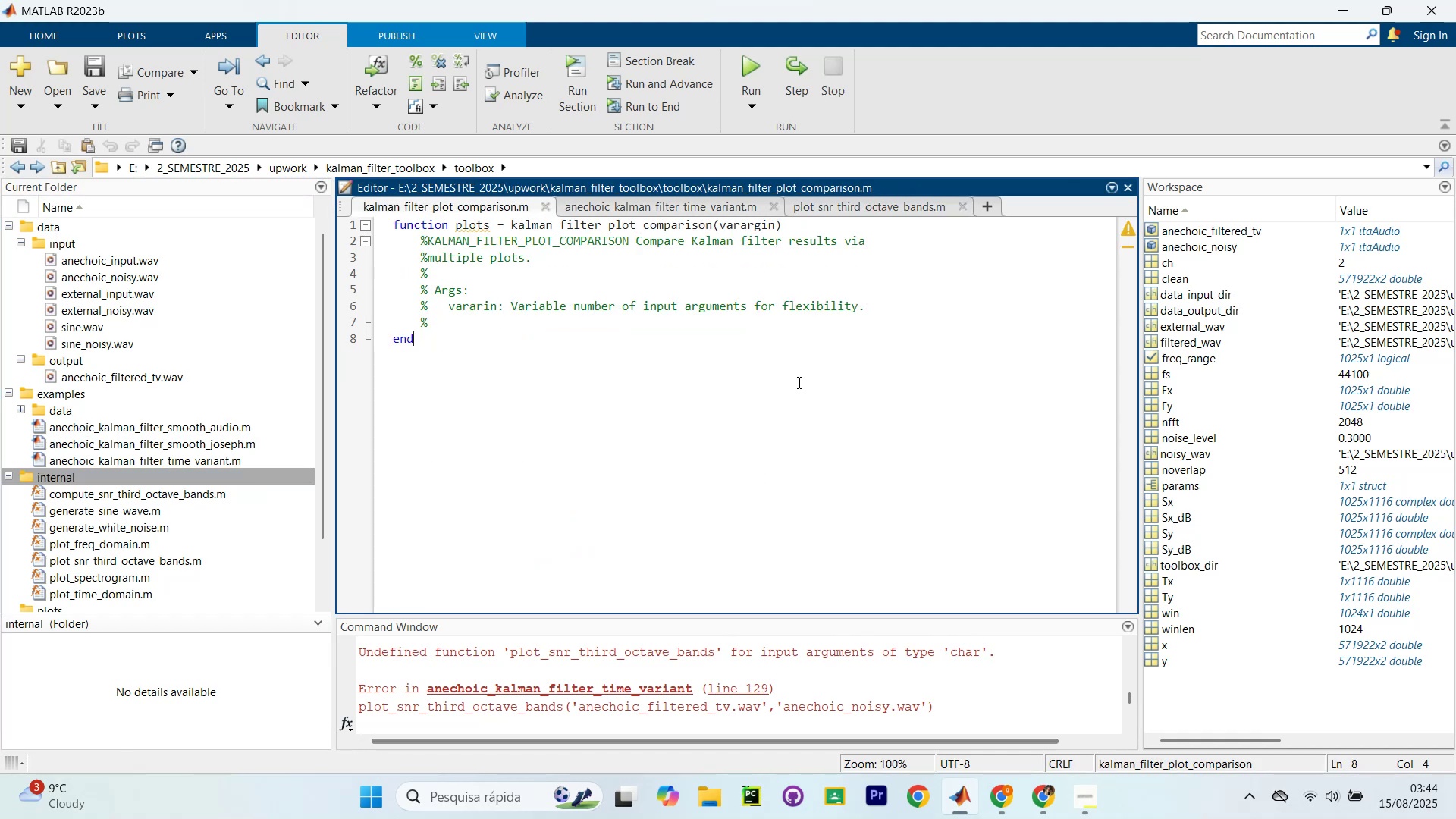 
left_click([861, 209])
 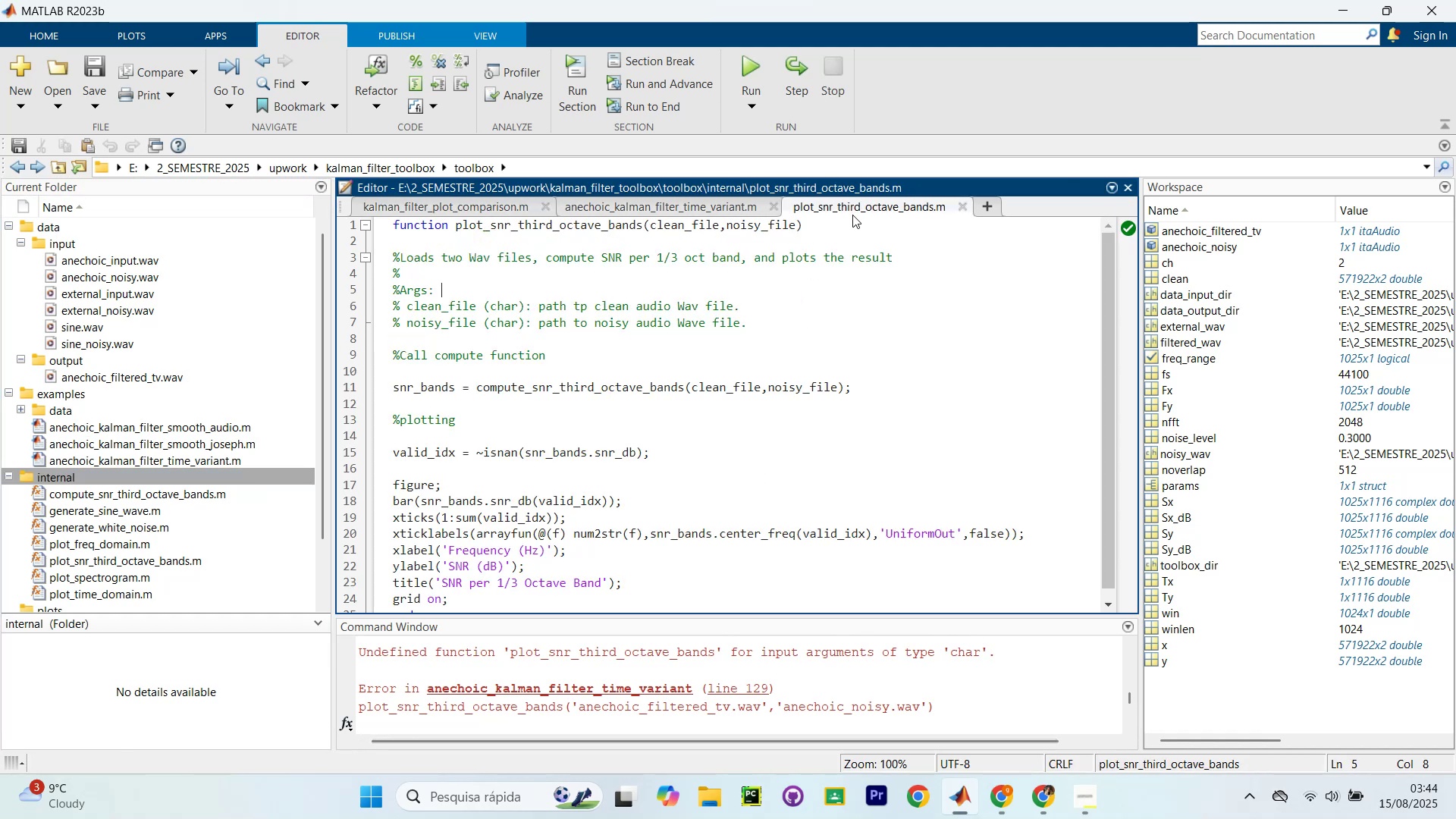 
scroll: coordinate [849, 256], scroll_direction: up, amount: 5.0
 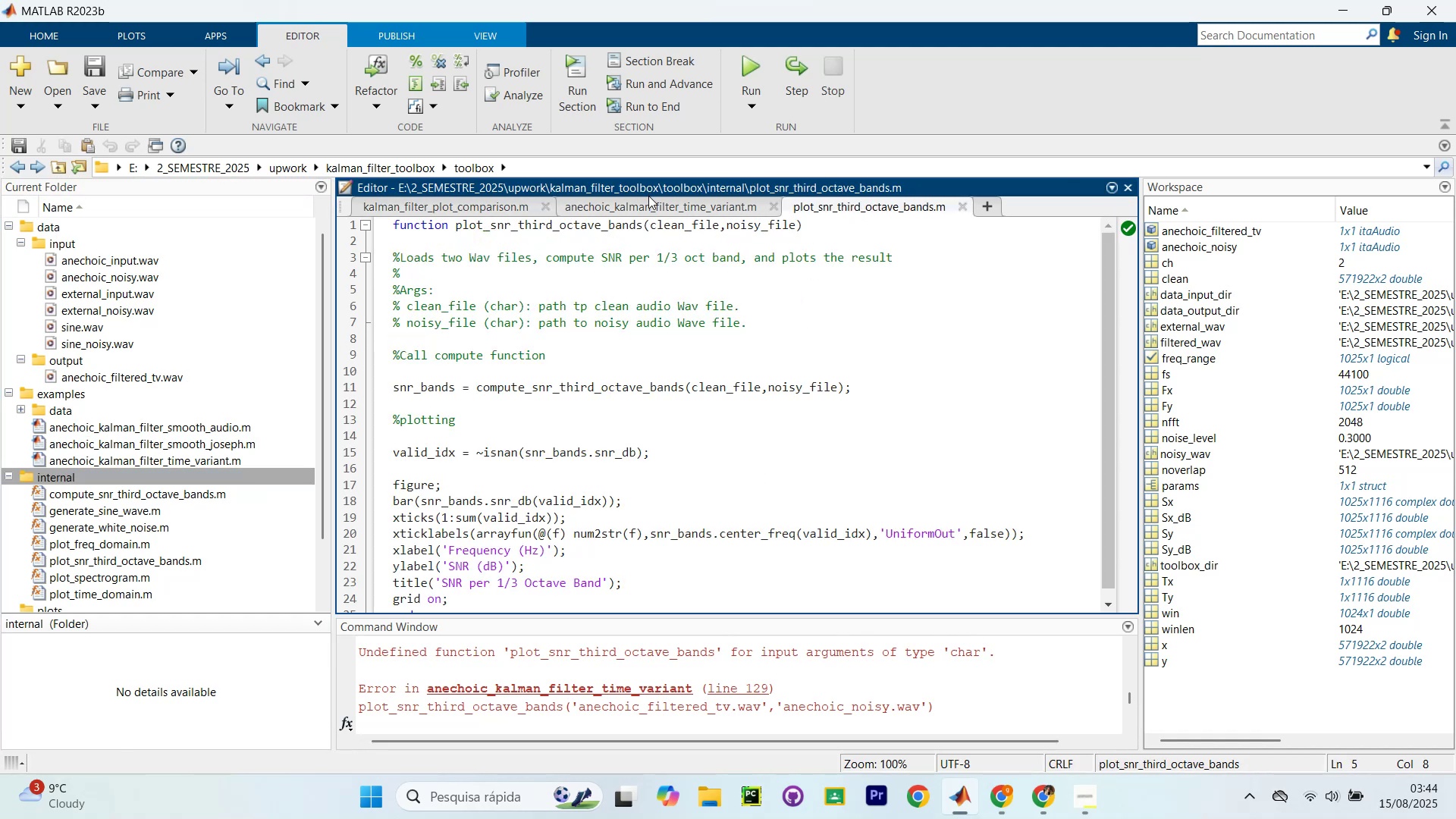 
scroll: coordinate [805, 406], scroll_direction: down, amount: 13.0
 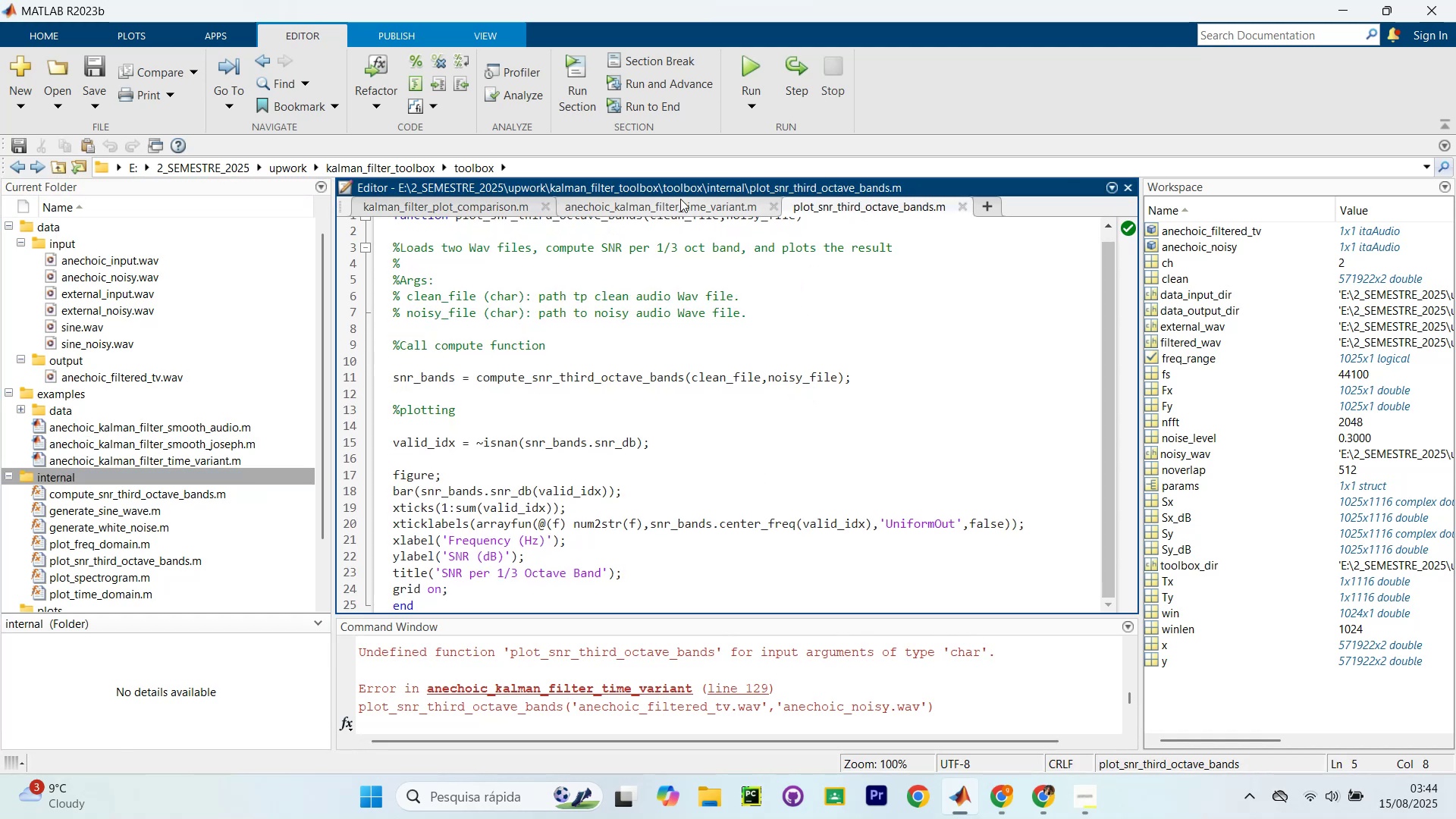 
left_click([682, 206])
 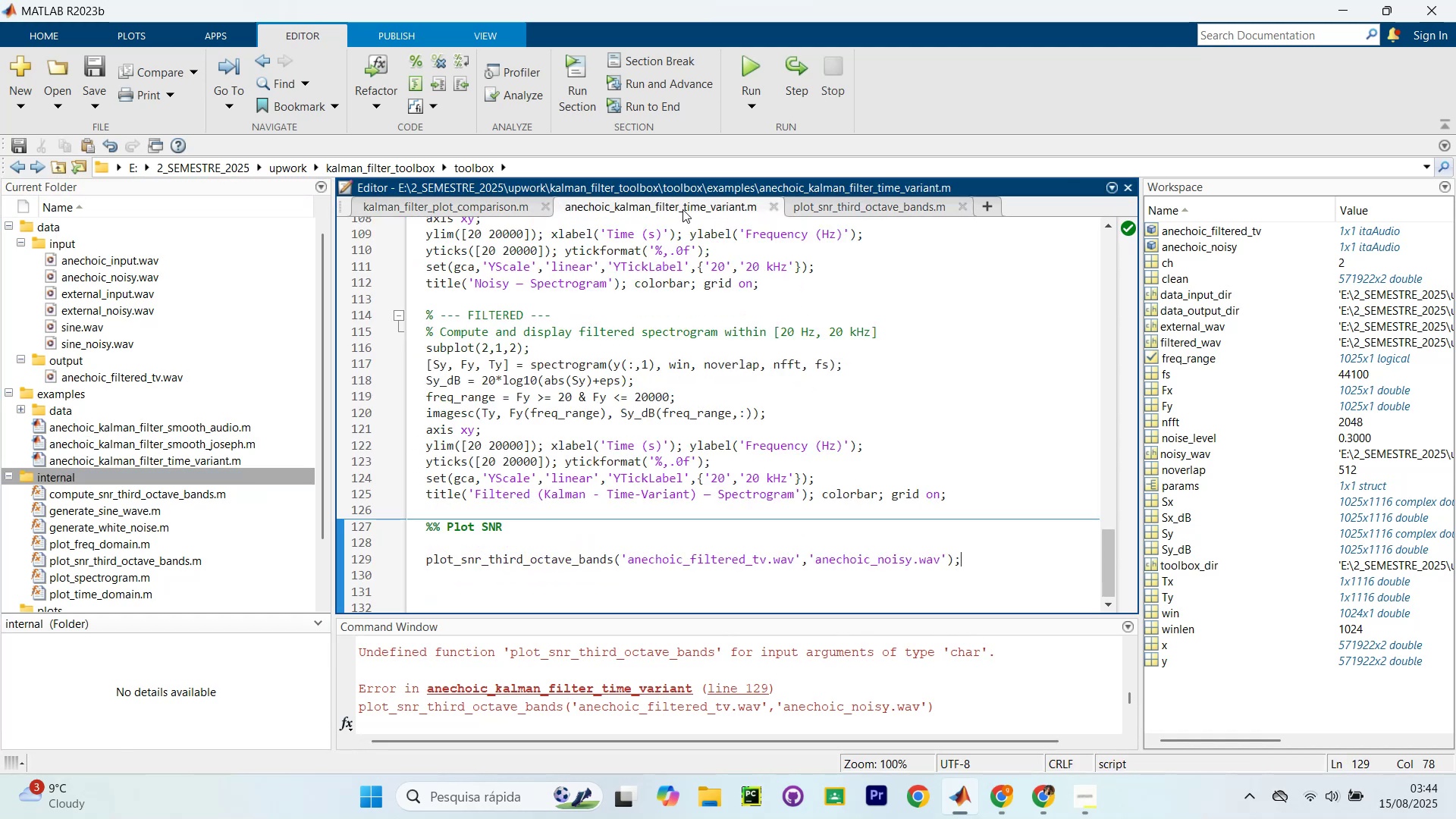 
scroll: coordinate [682, 366], scroll_direction: down, amount: 7.0
 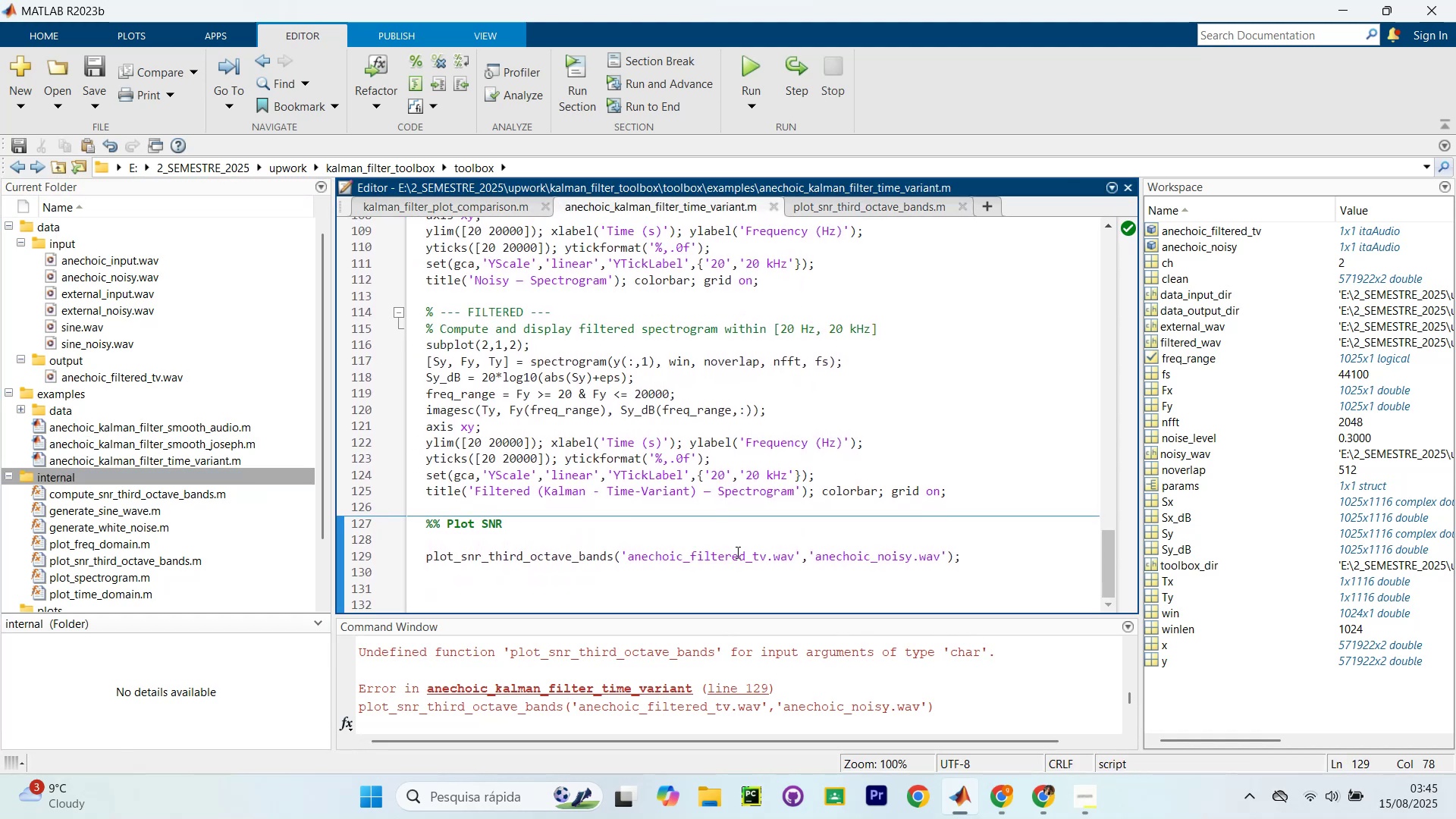 
left_click([741, 569])
 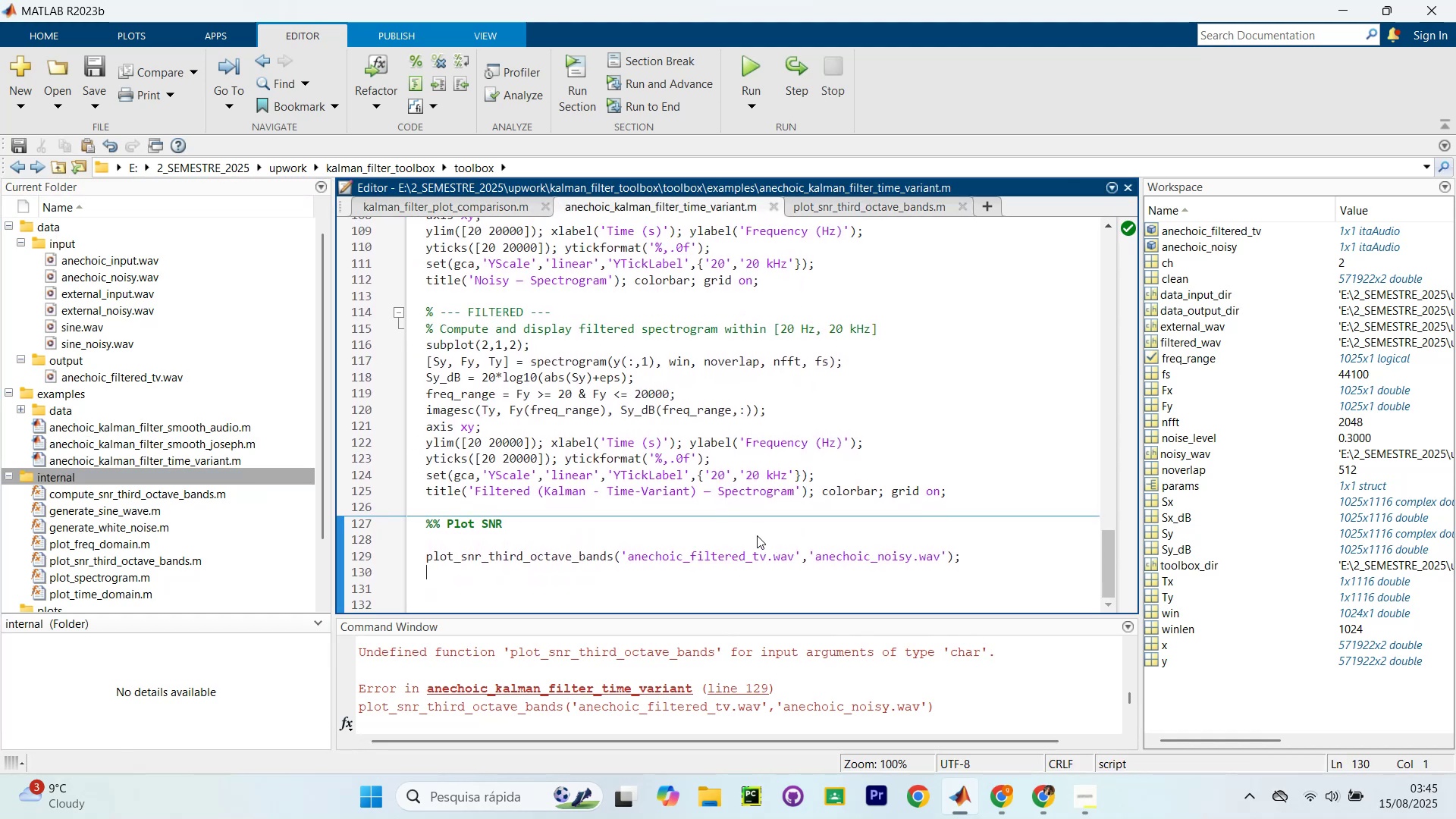 
key(Control+NumpadEnter)
 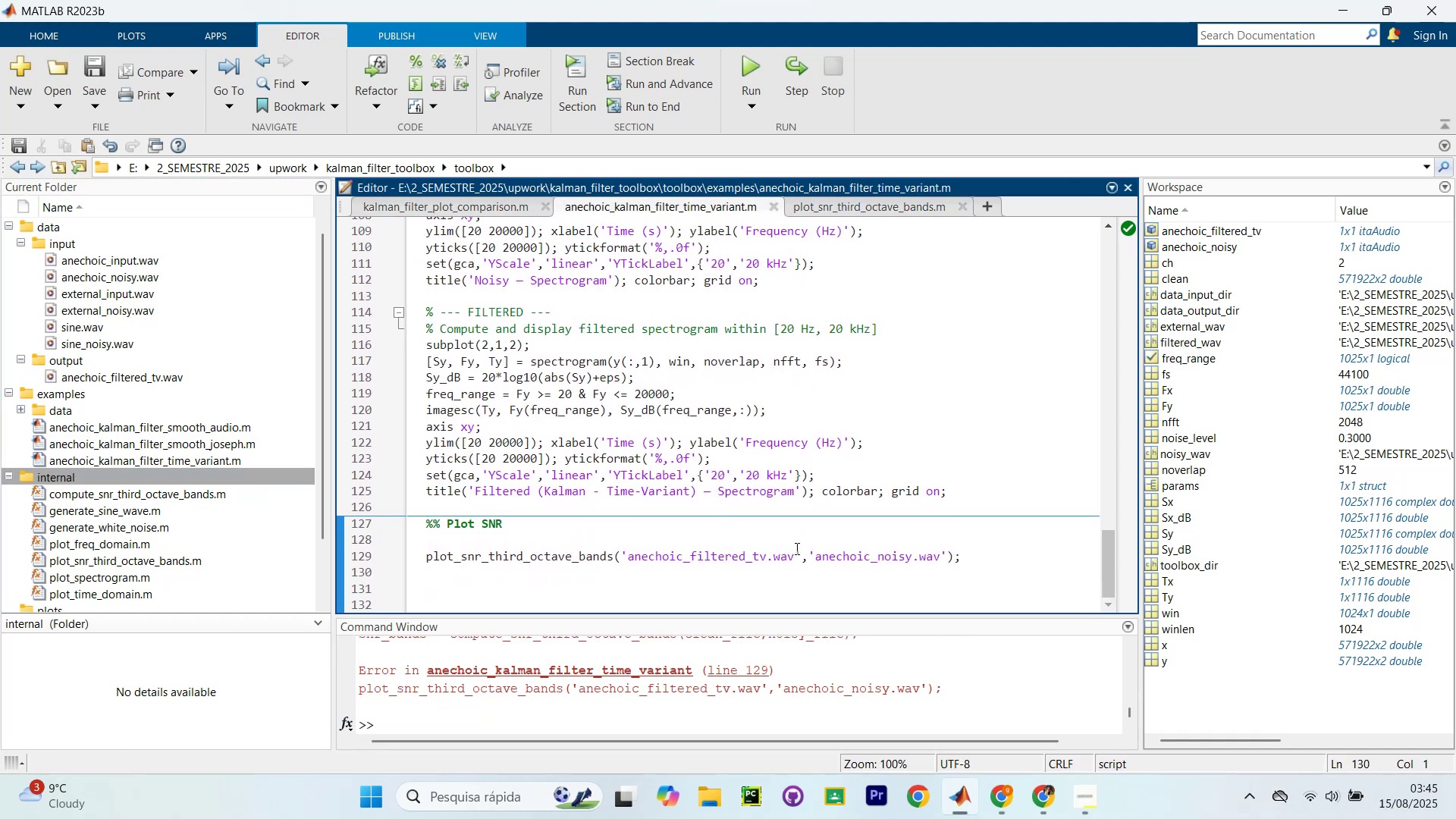 
scroll: coordinate [844, 697], scroll_direction: up, amount: 10.0
 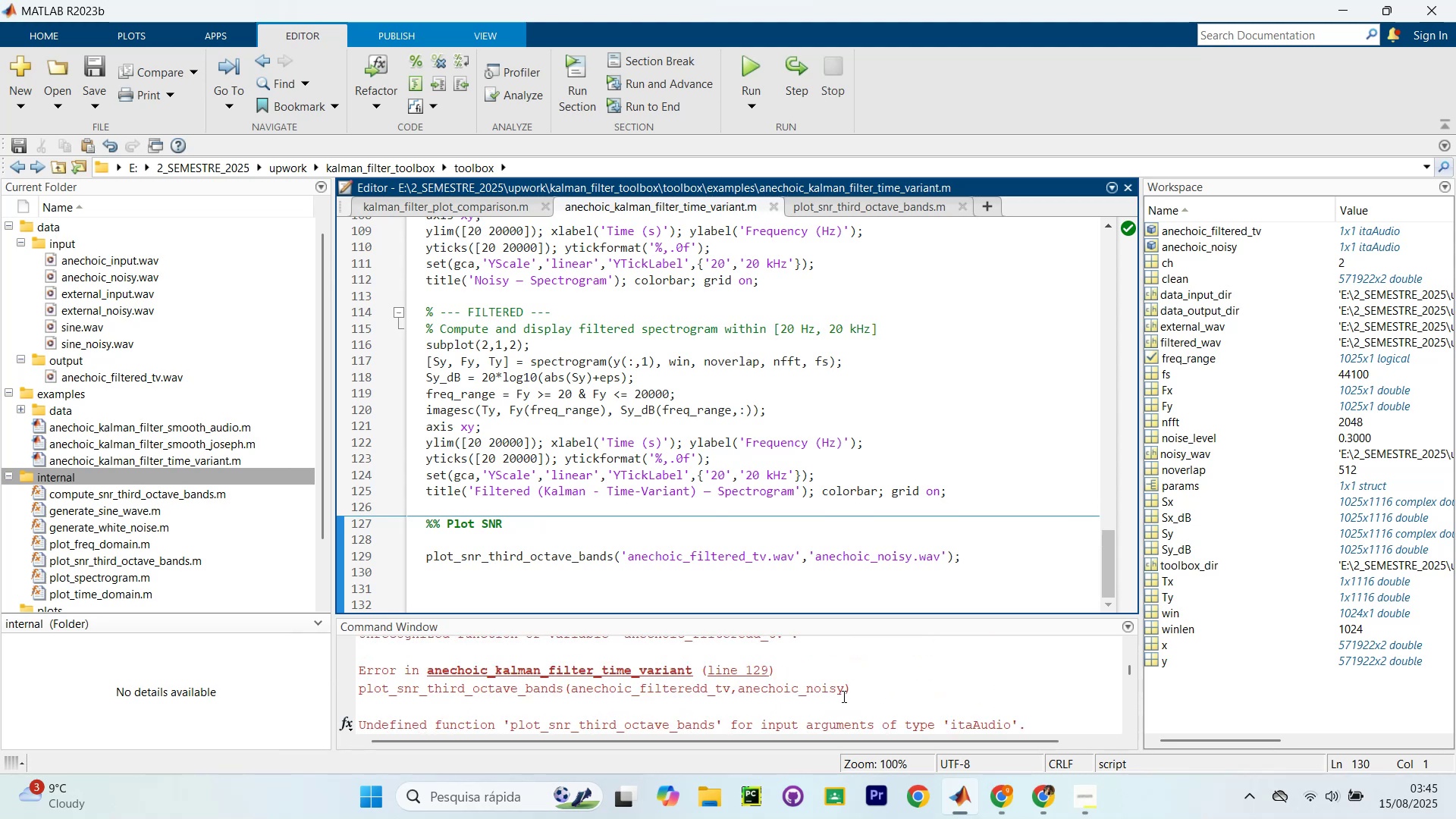 
scroll: coordinate [808, 693], scroll_direction: down, amount: 9.0
 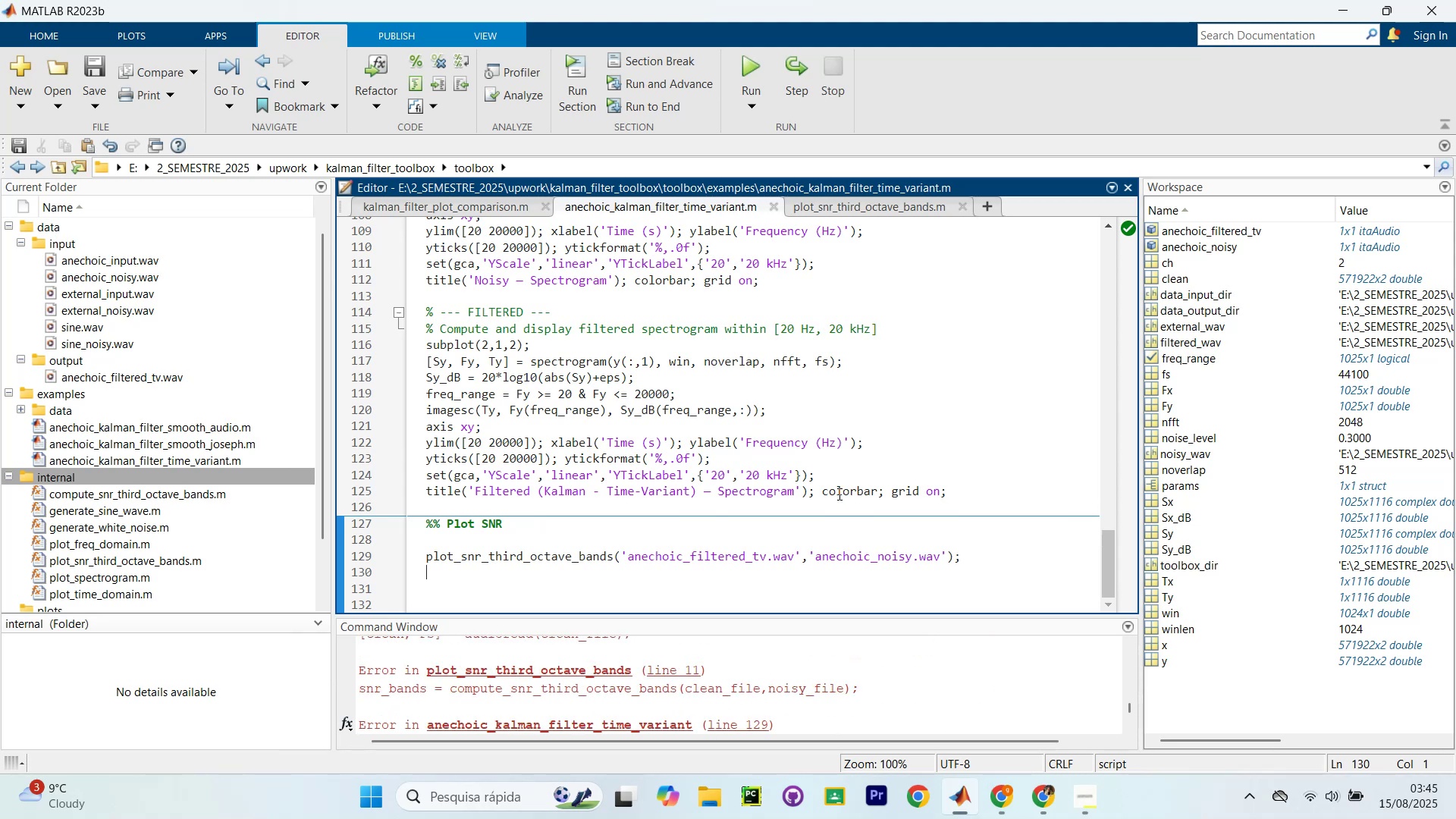 
scroll: coordinate [780, 246], scroll_direction: up, amount: 26.0
 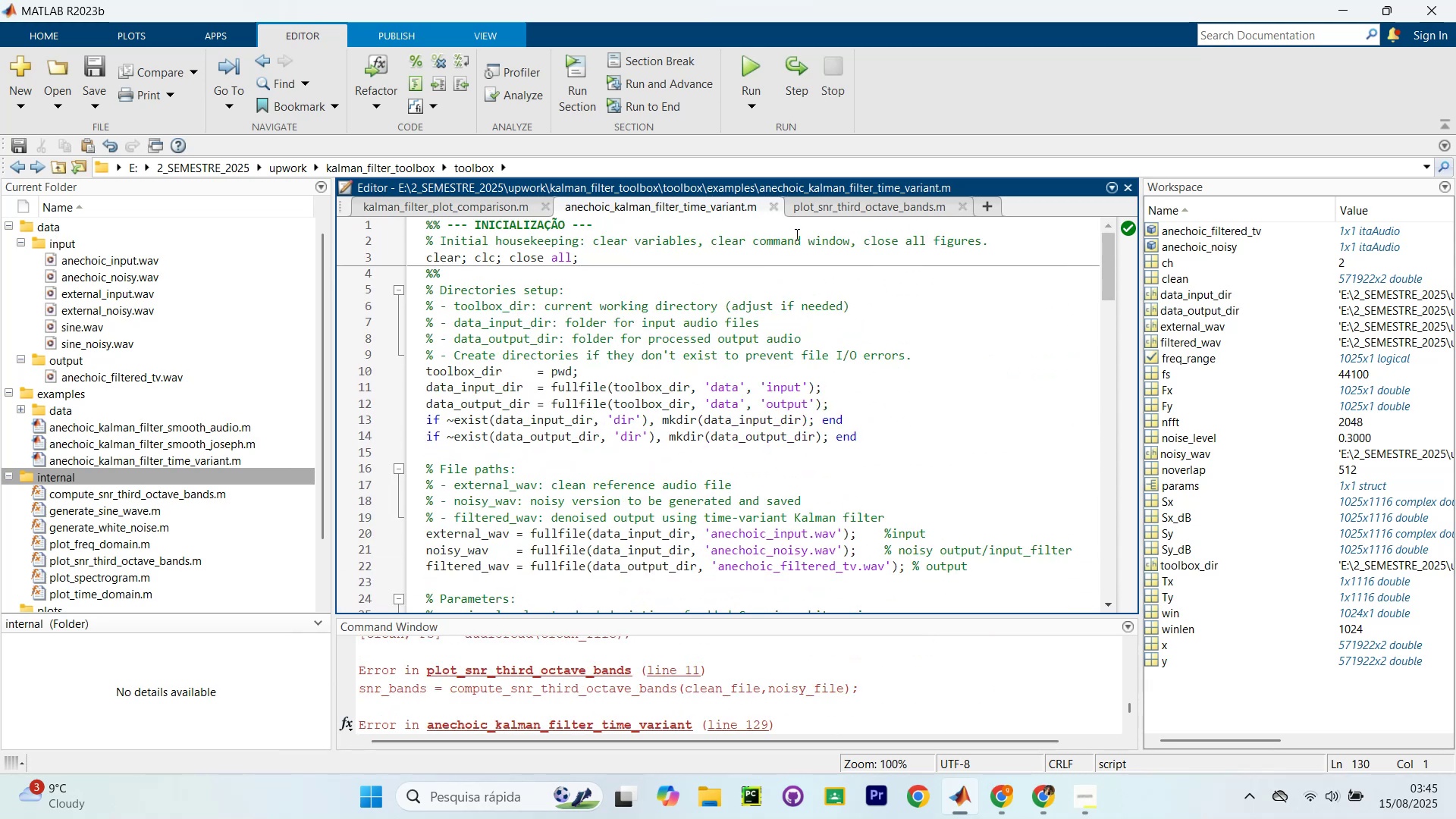 
hold_key(key=ControlLeft, duration=0.34)
 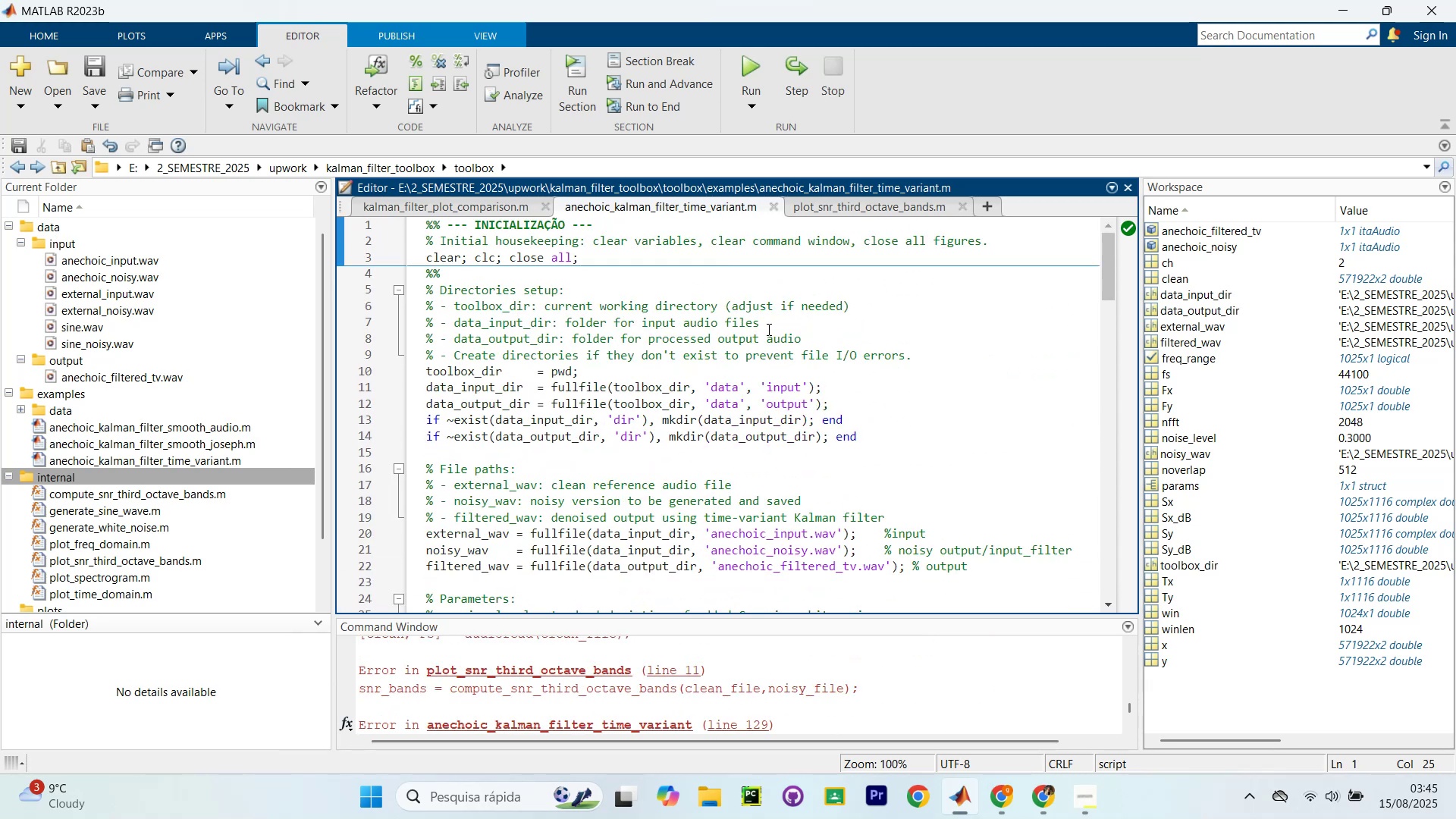 
key(Shift+NumpadEnter)
 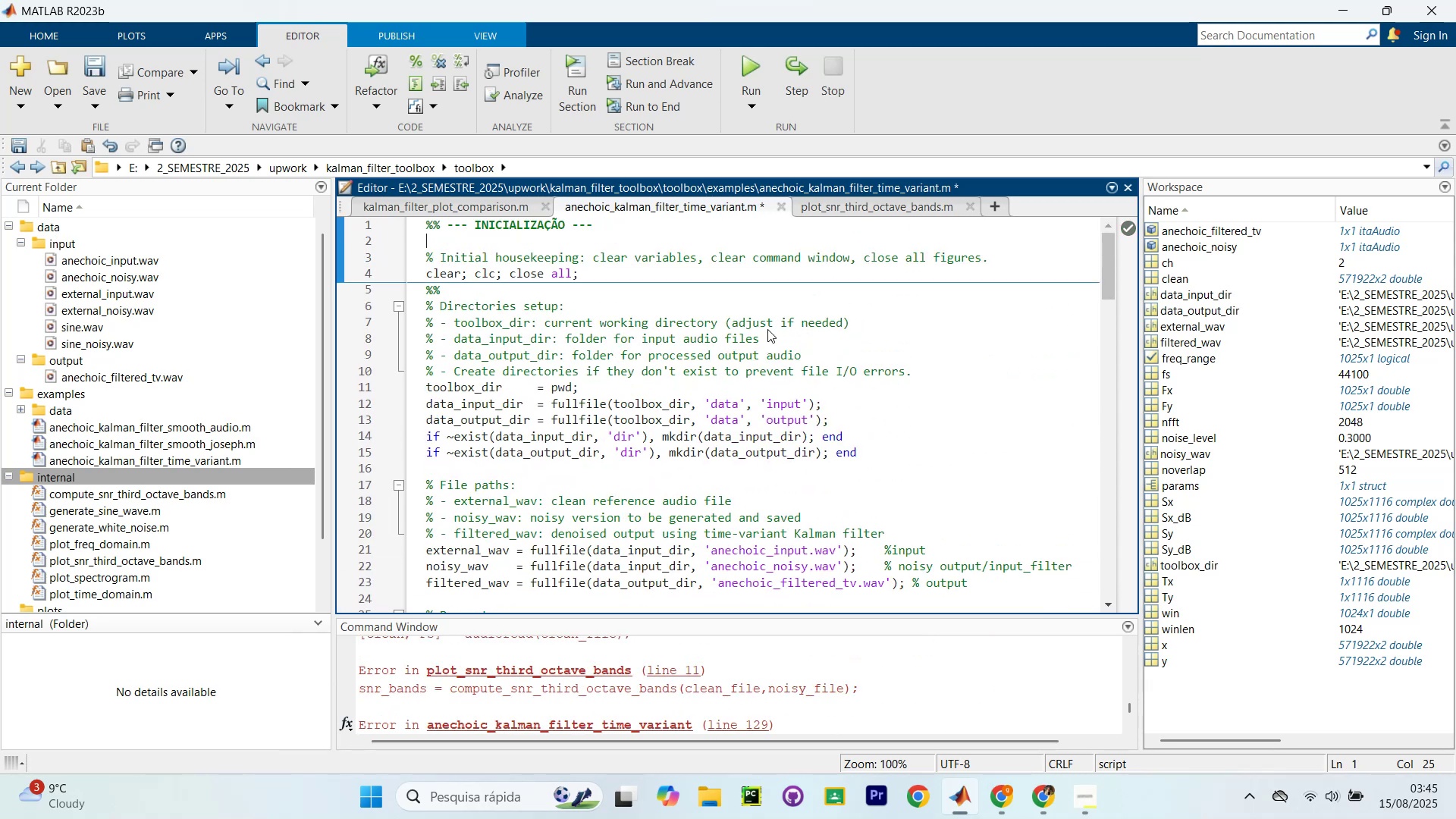 
key(Shift+NumpadEnter)
 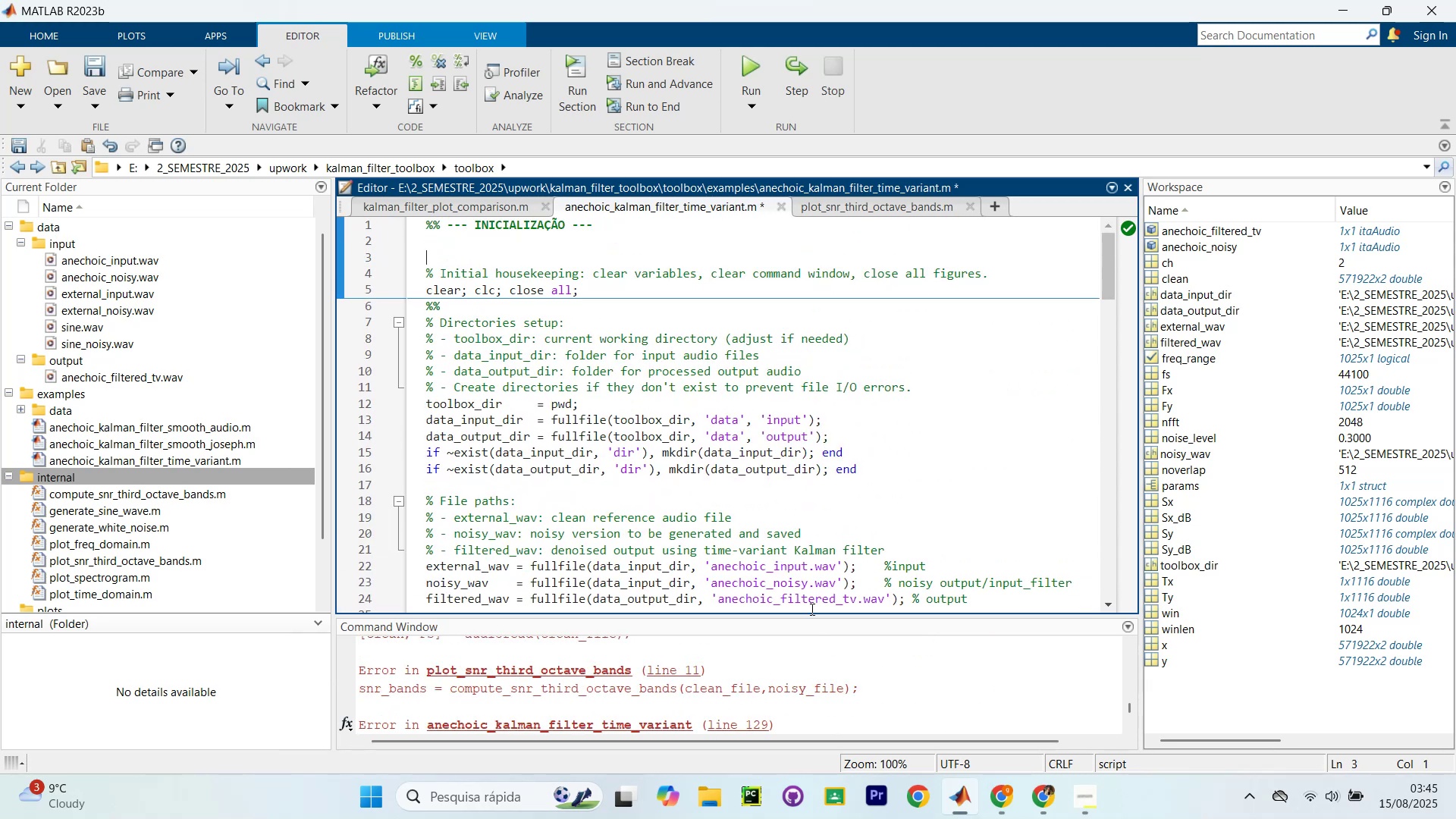 
left_click_drag(start_coordinate=[811, 617], to_coordinate=[739, 435])
 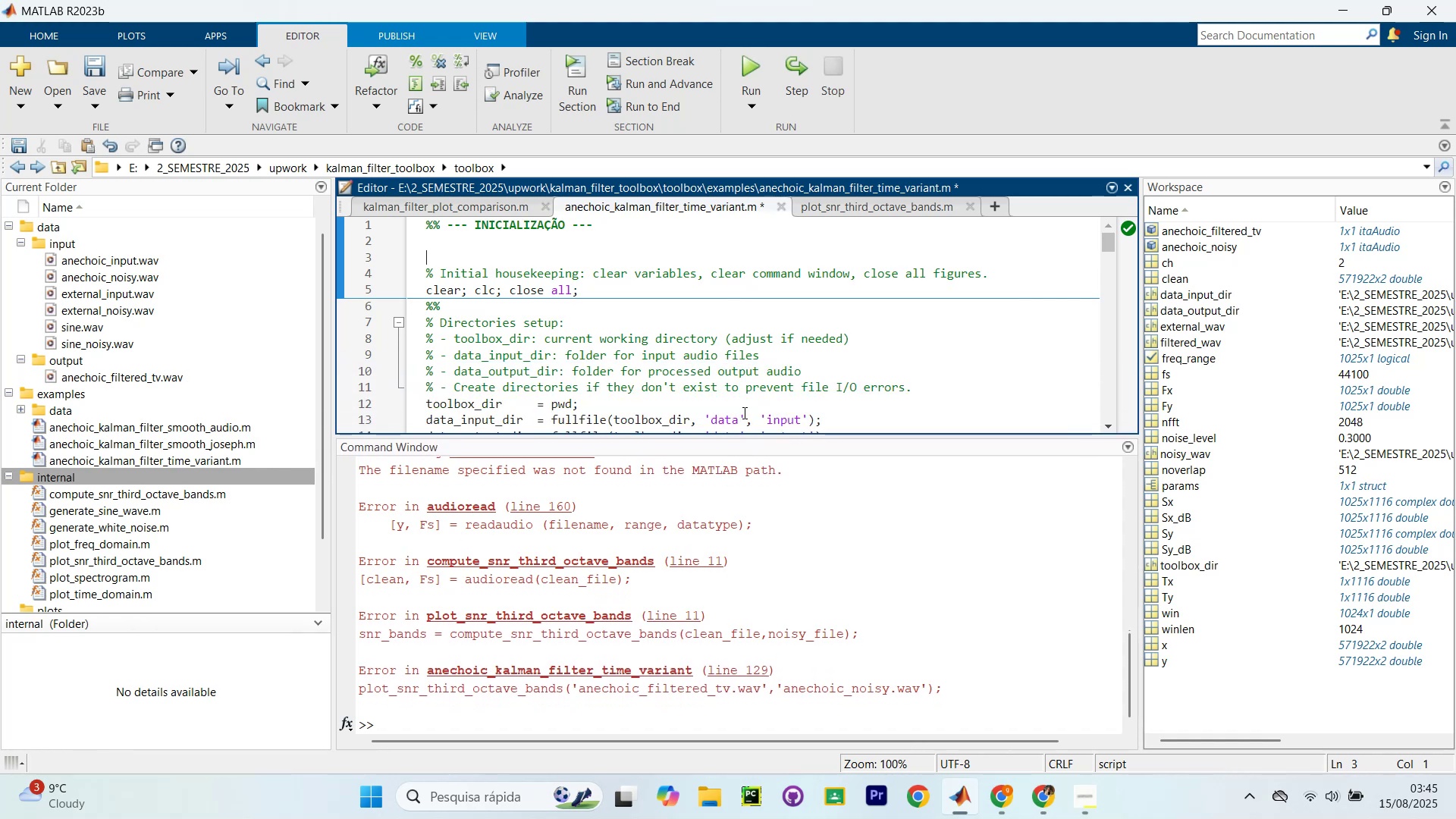 
scroll: coordinate [744, 242], scroll_direction: up, amount: 11.0
 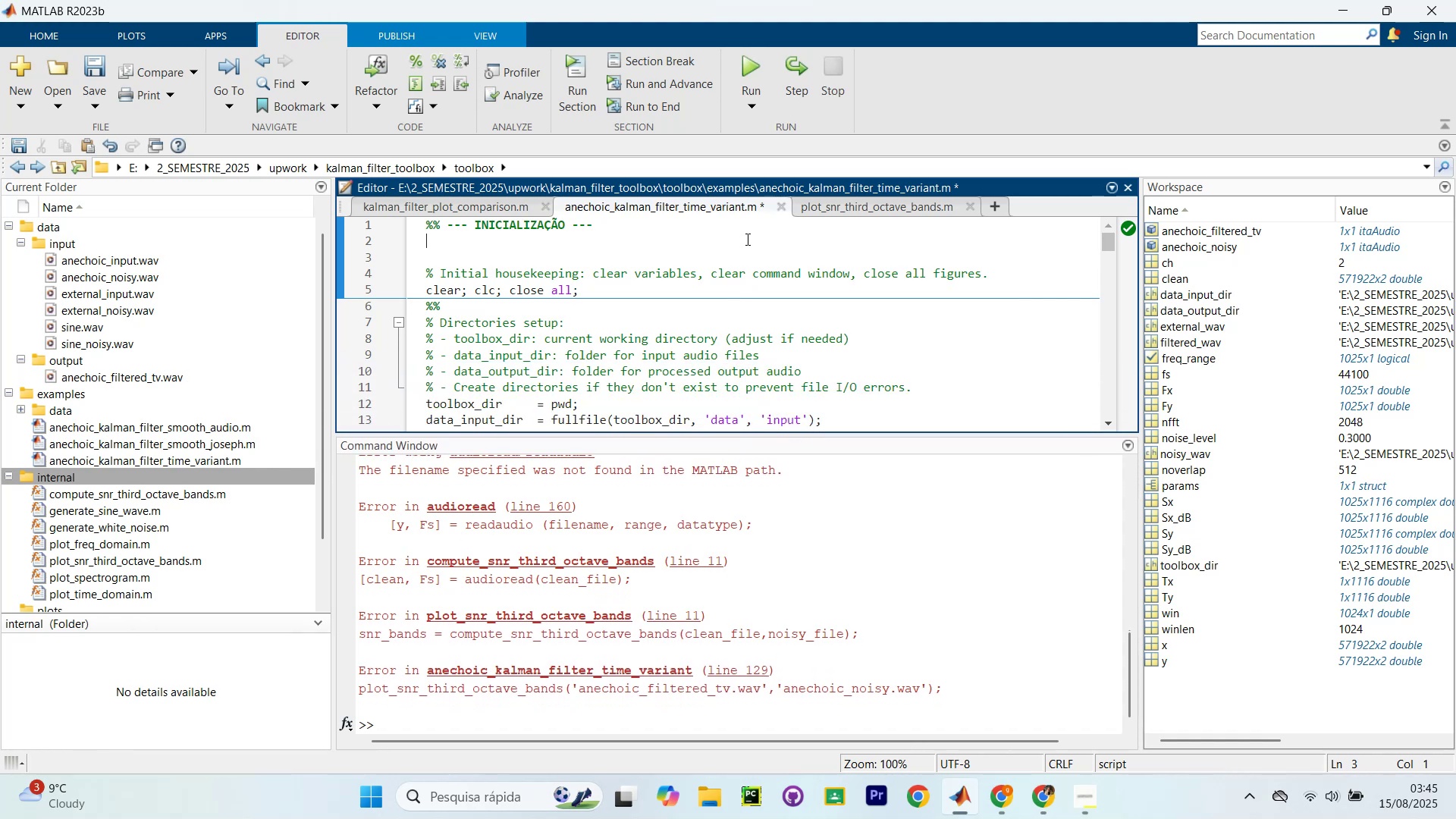 
key(Control+Shift+NumpadEnter)
 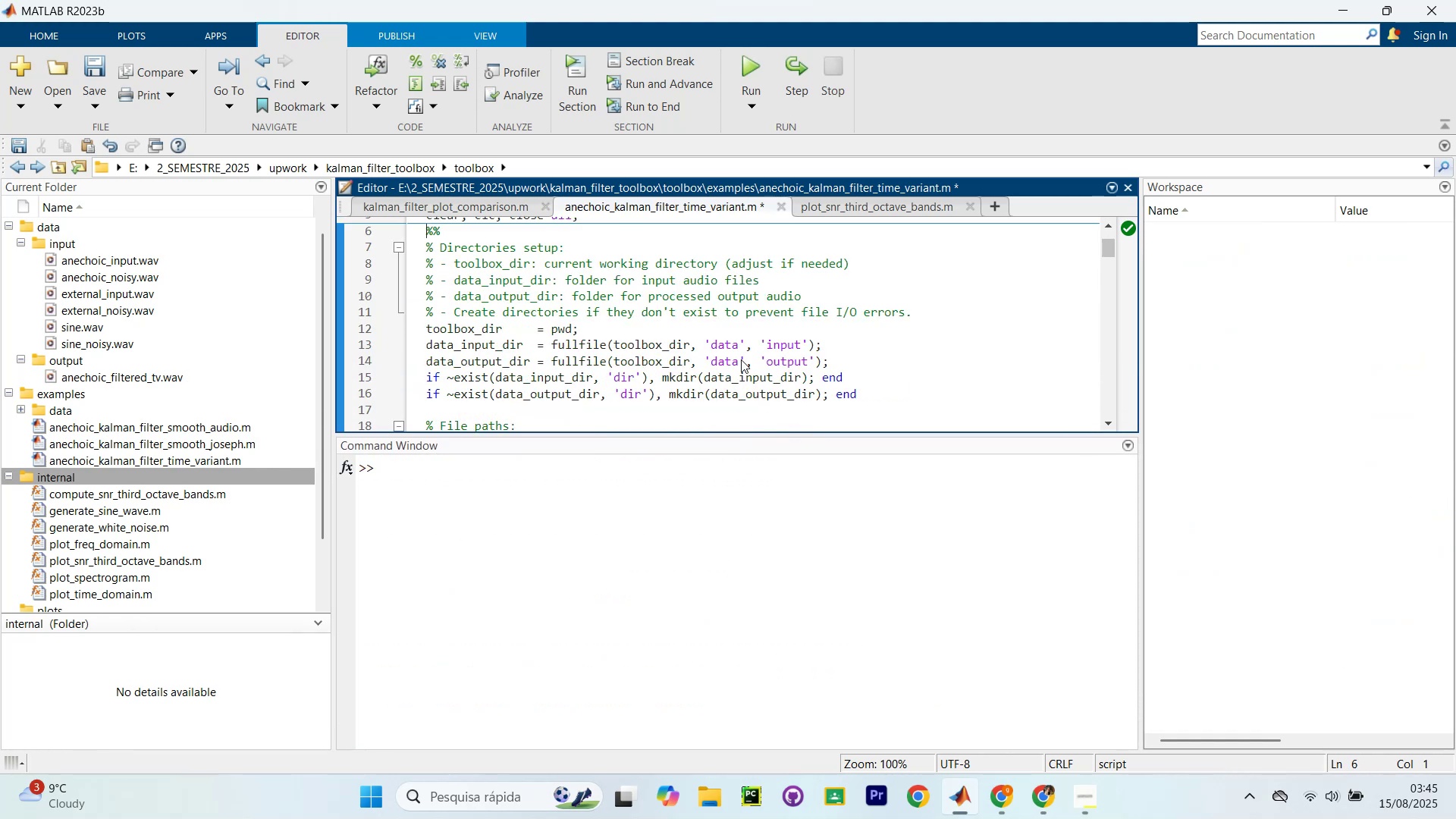 
key(Control+Shift+NumpadEnter)
 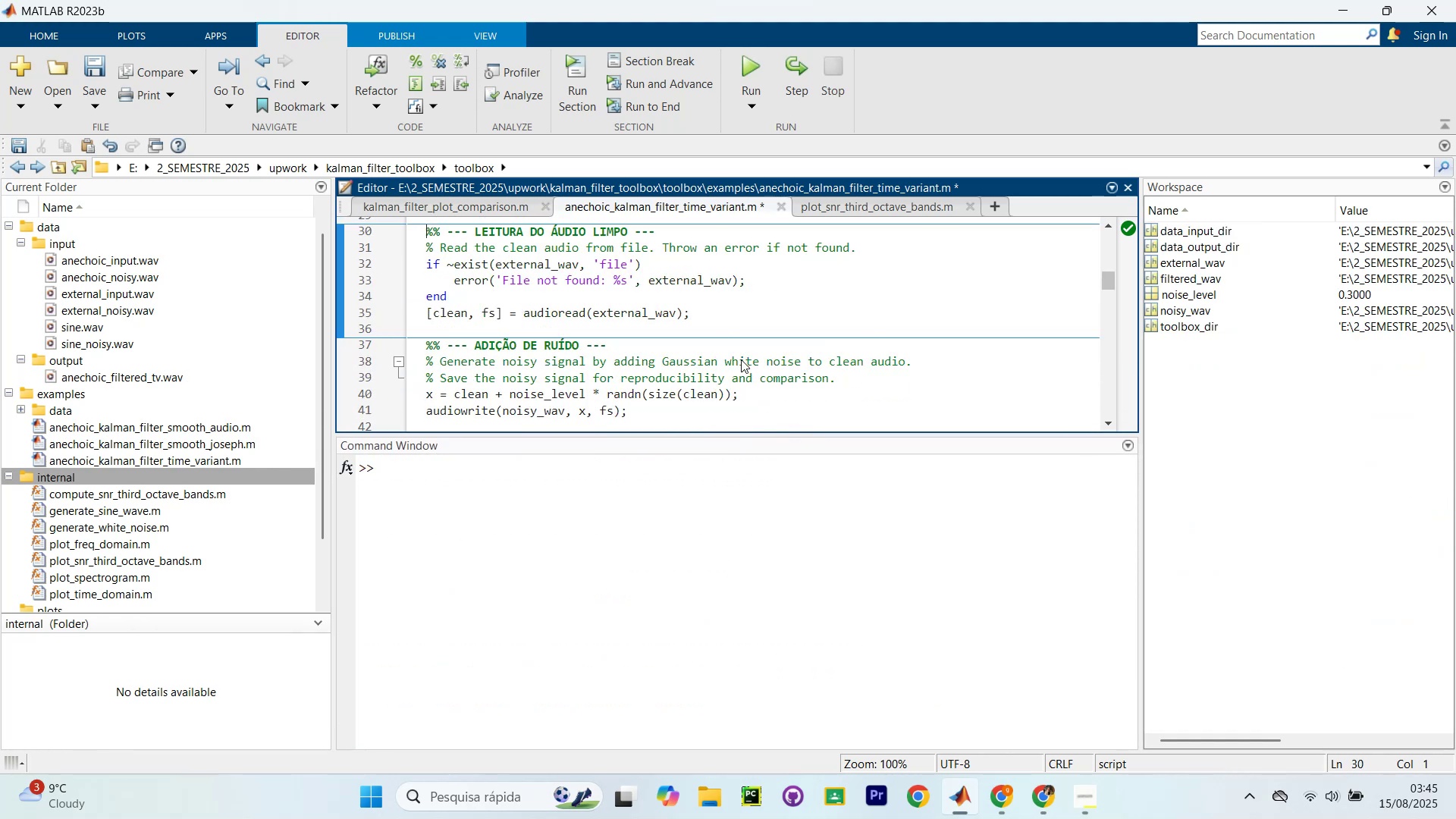 
key(Control+Shift+NumpadEnter)
 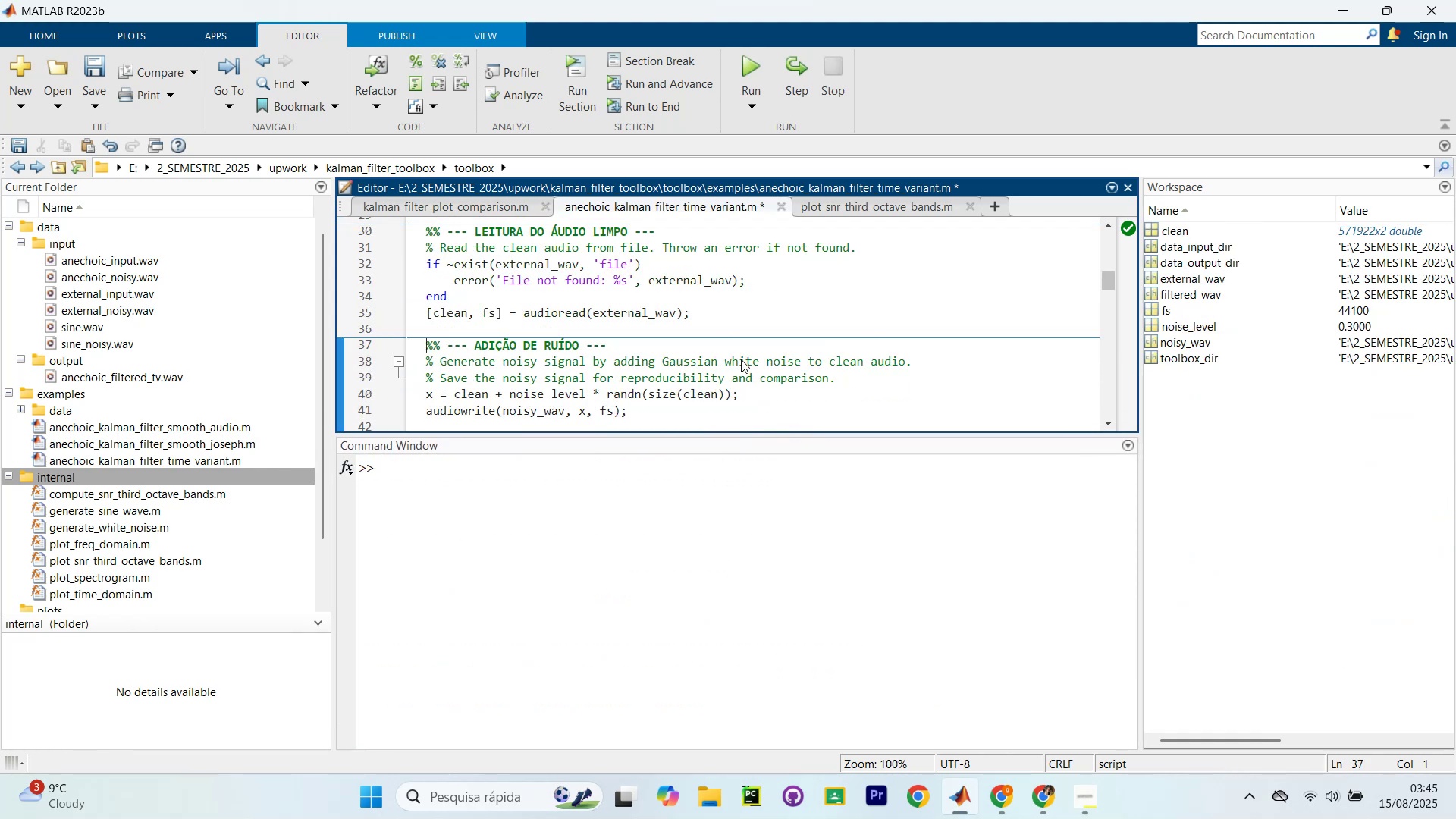 
key(Control+Shift+NumpadEnter)
 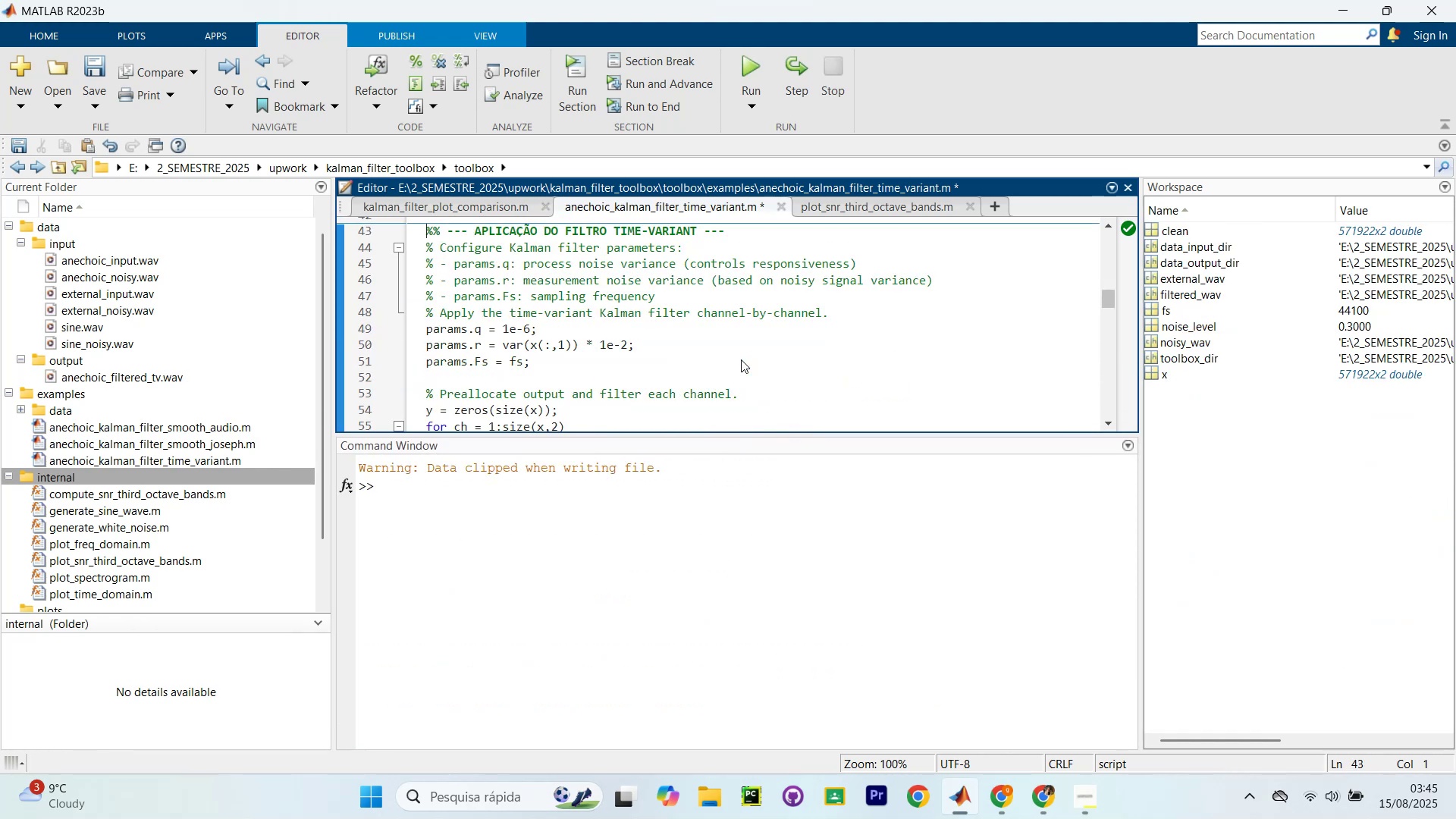 
key(Control+Shift+NumpadEnter)
 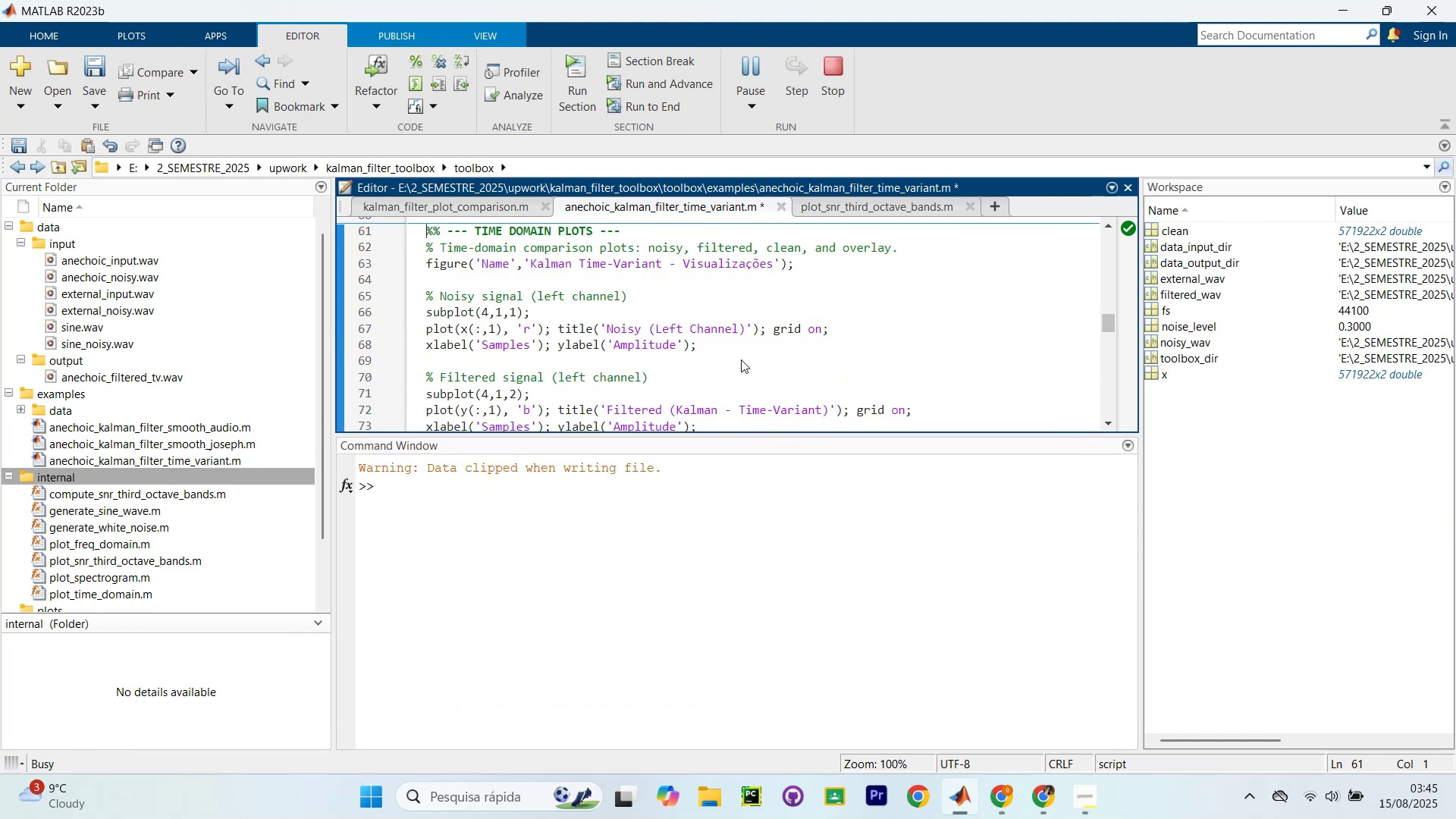 
key(Control+Shift+NumpadEnter)
 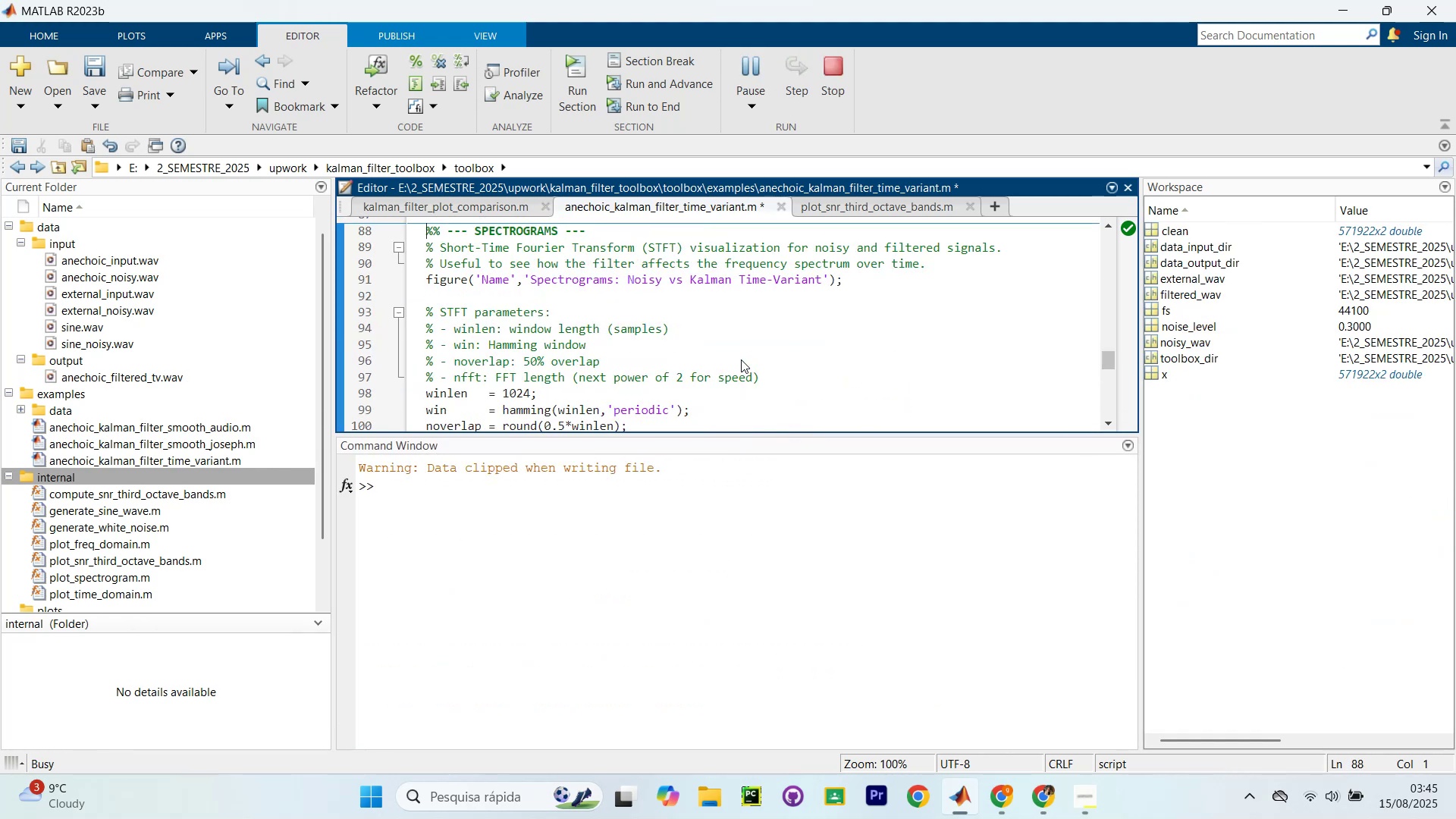 
key(Control+Shift+NumpadEnter)
 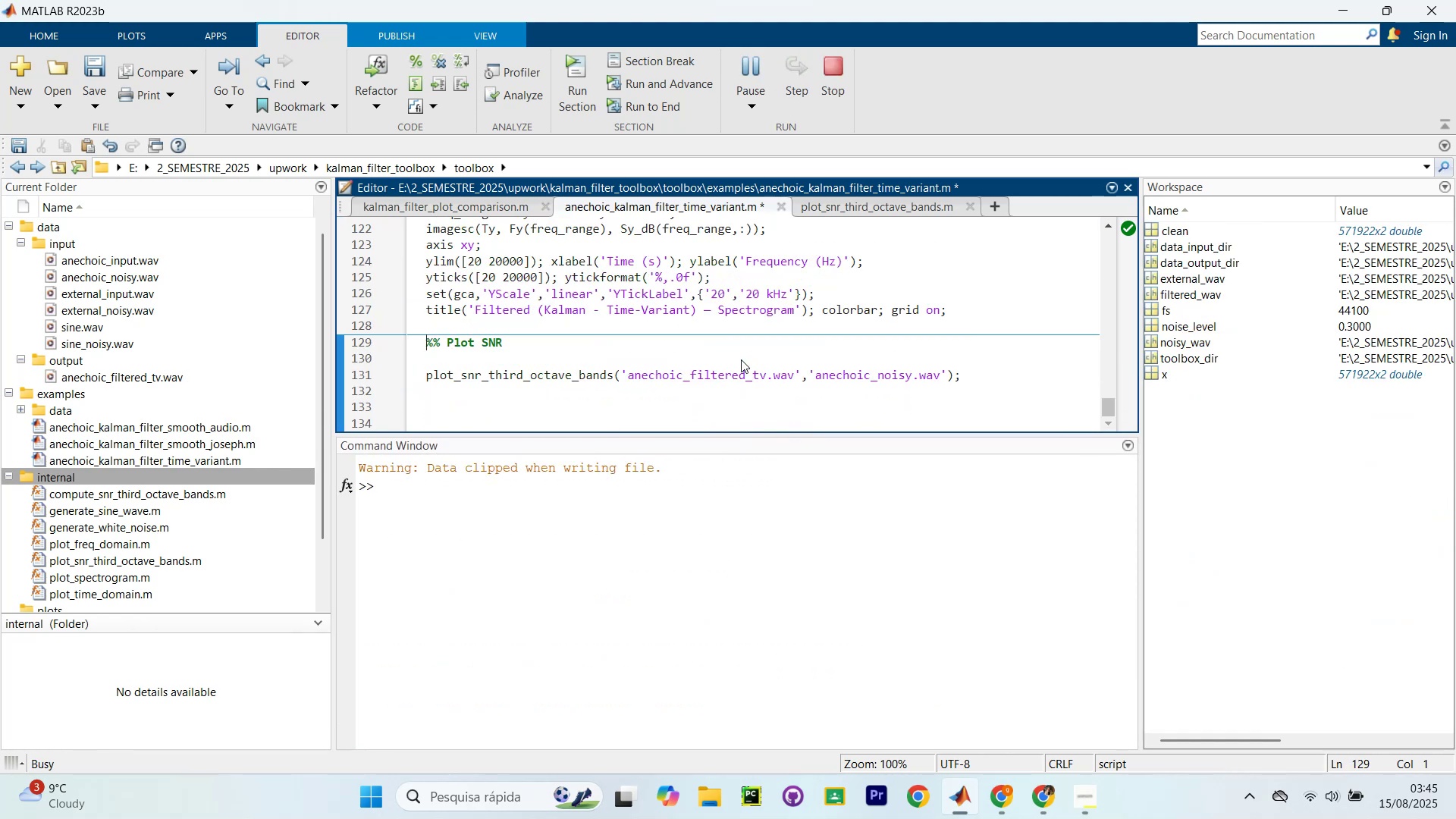 
key(Control+Shift+NumpadEnter)
 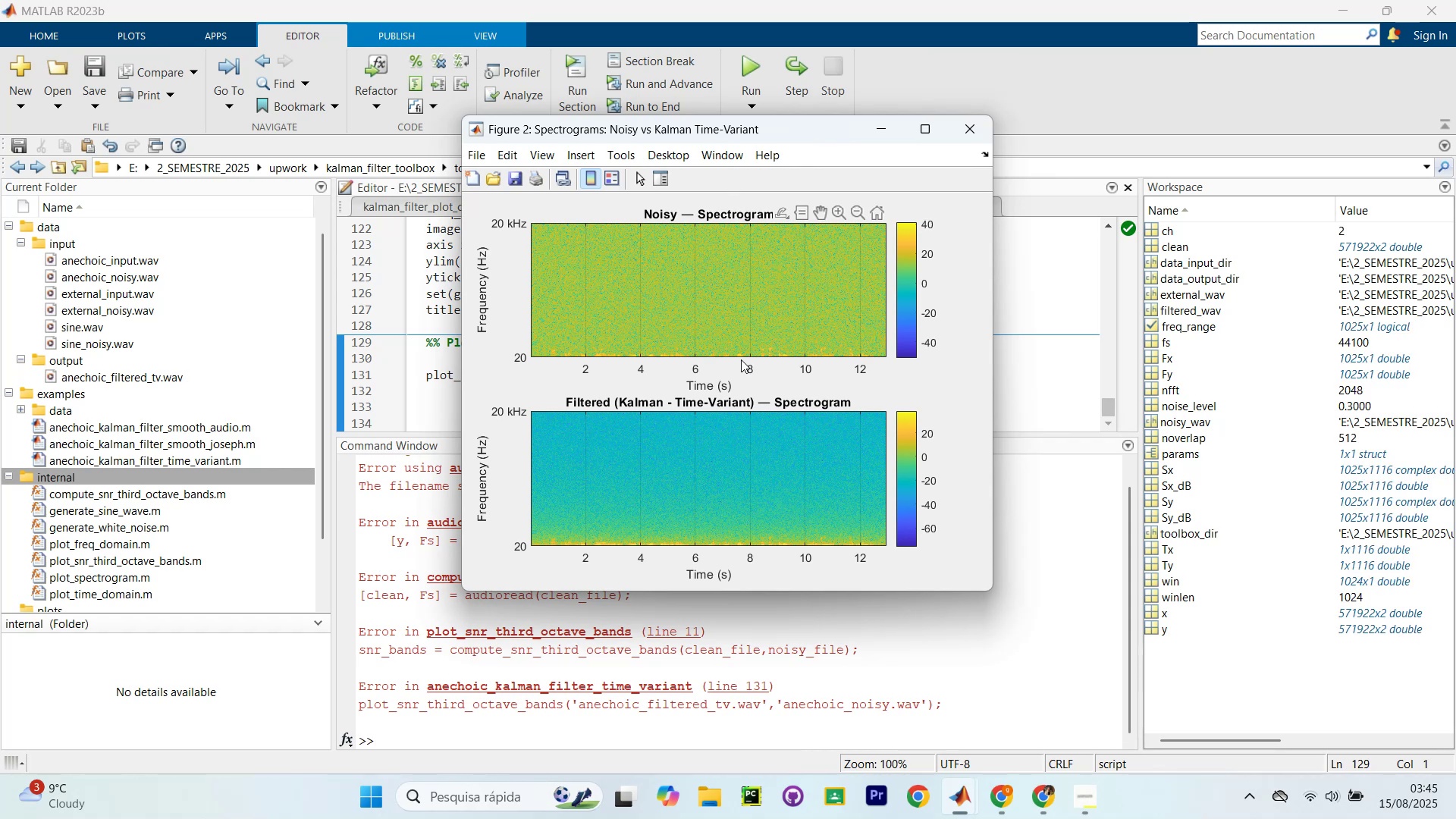 
left_click([967, 135])
 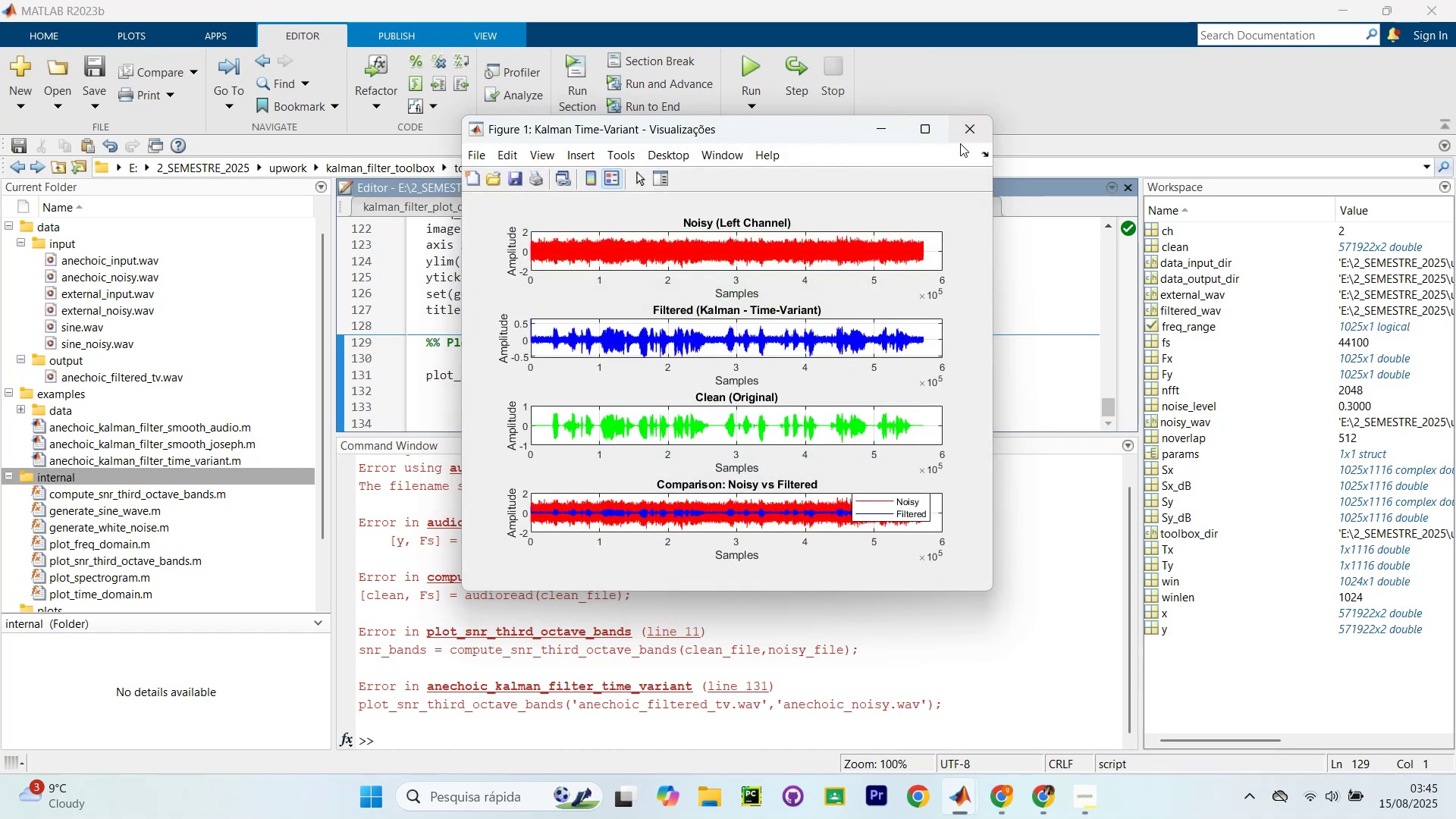 
left_click([970, 127])
 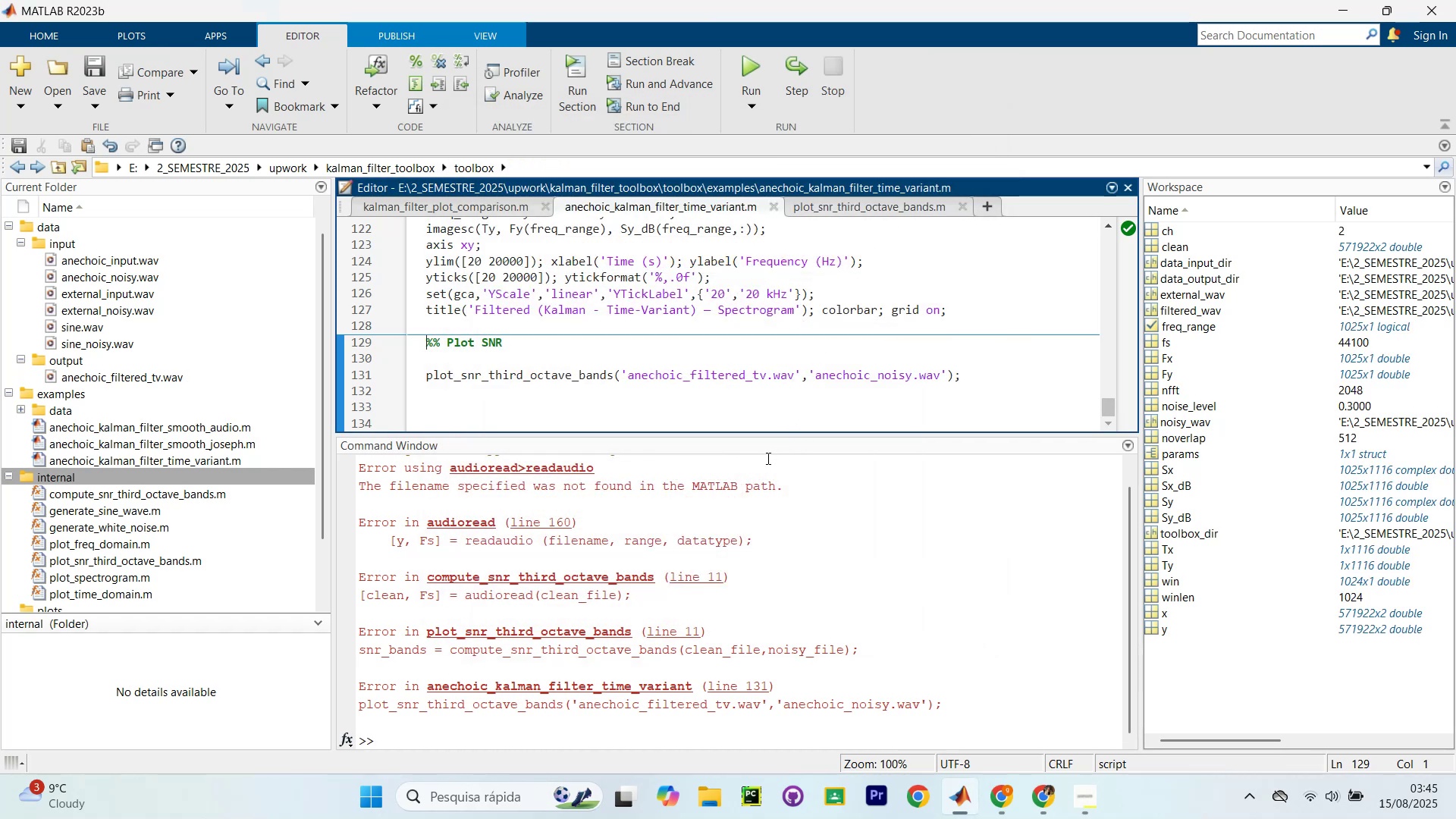 
wait(5.22)
 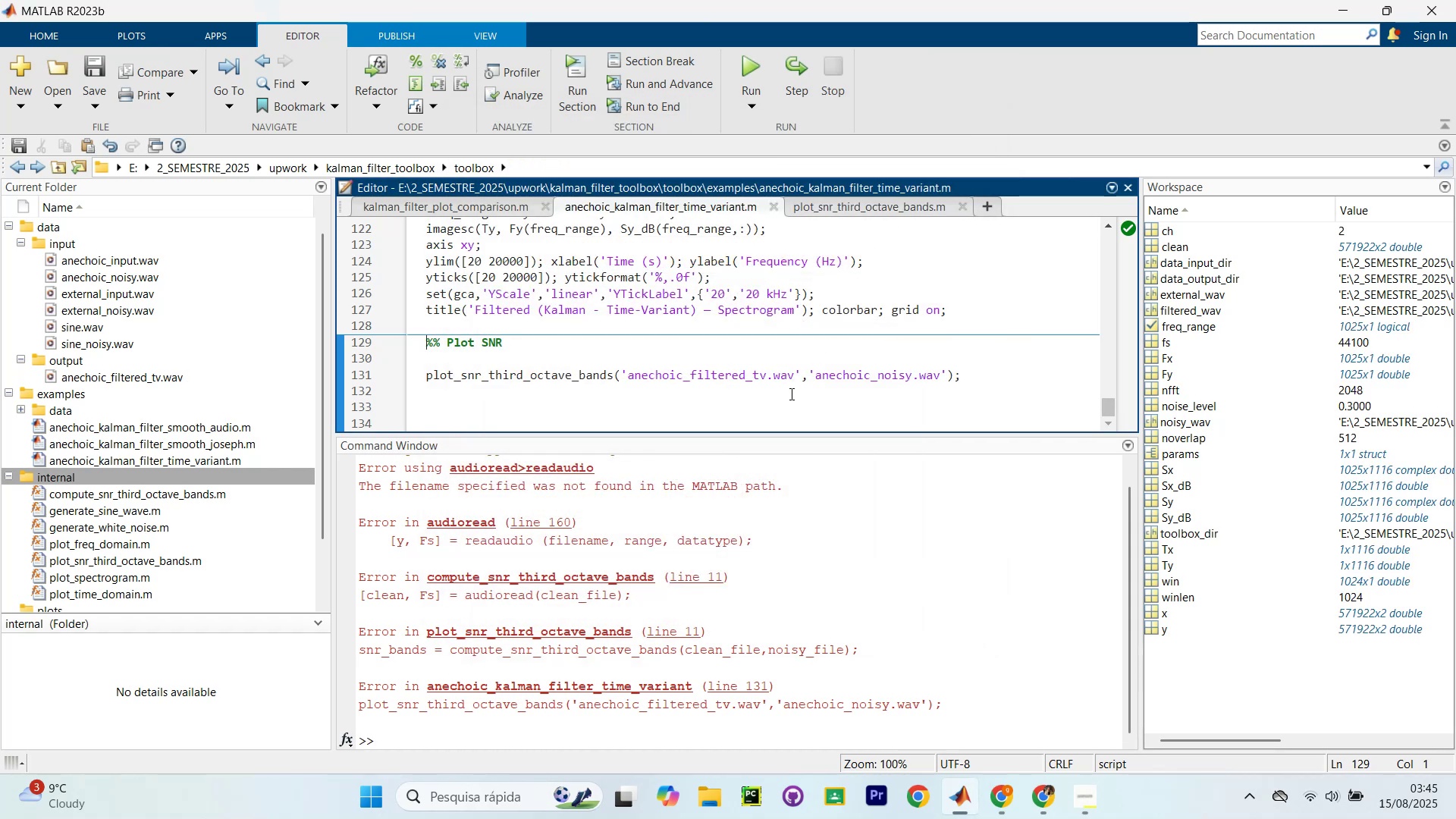 
scroll: coordinate [864, 507], scroll_direction: up, amount: 5.0
 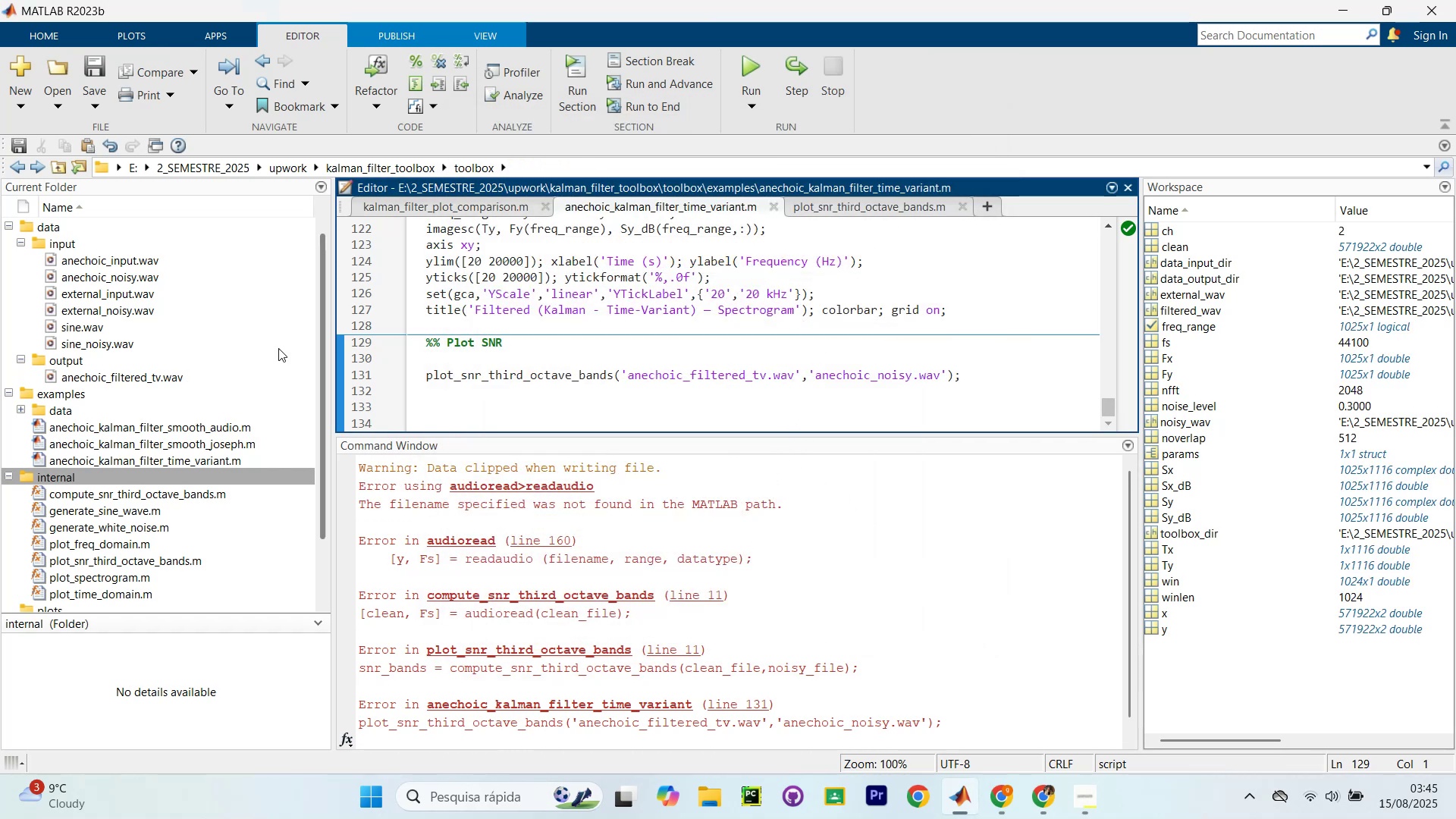 
scroll: coordinate [106, 482], scroll_direction: down, amount: 5.0
 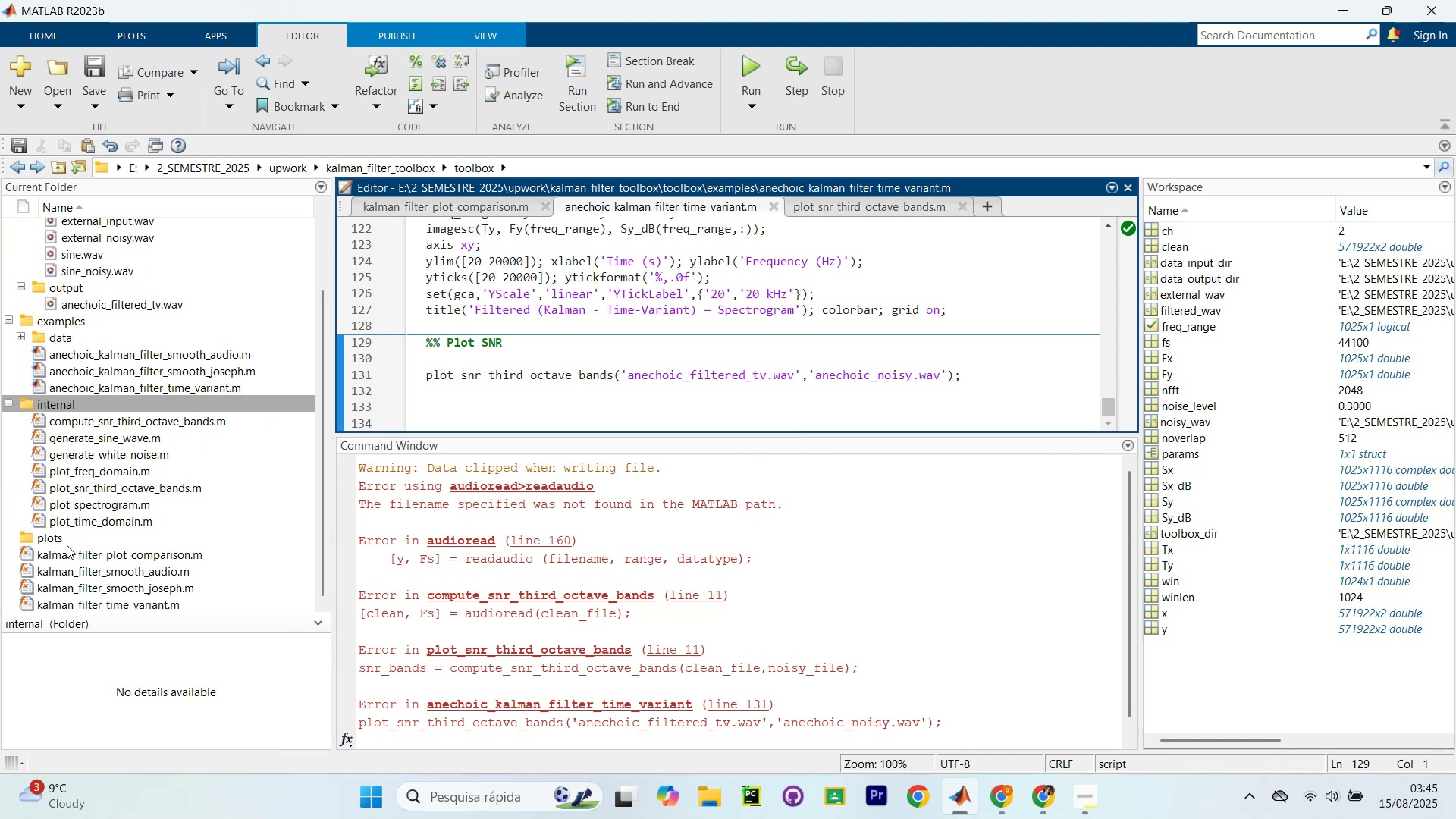 
scroll: coordinate [62, 392], scroll_direction: up, amount: 6.0
 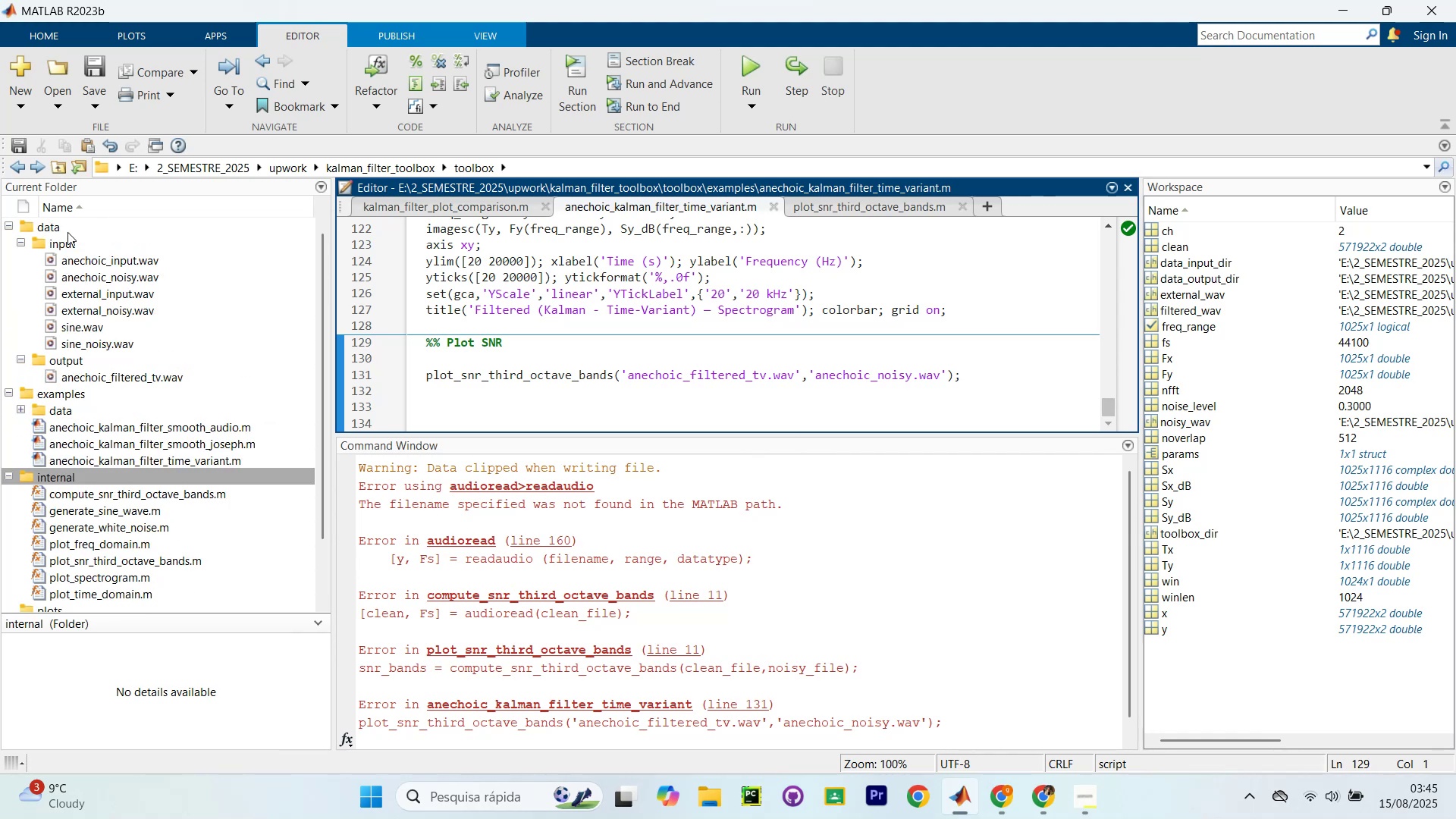 
left_click([62, 245])
 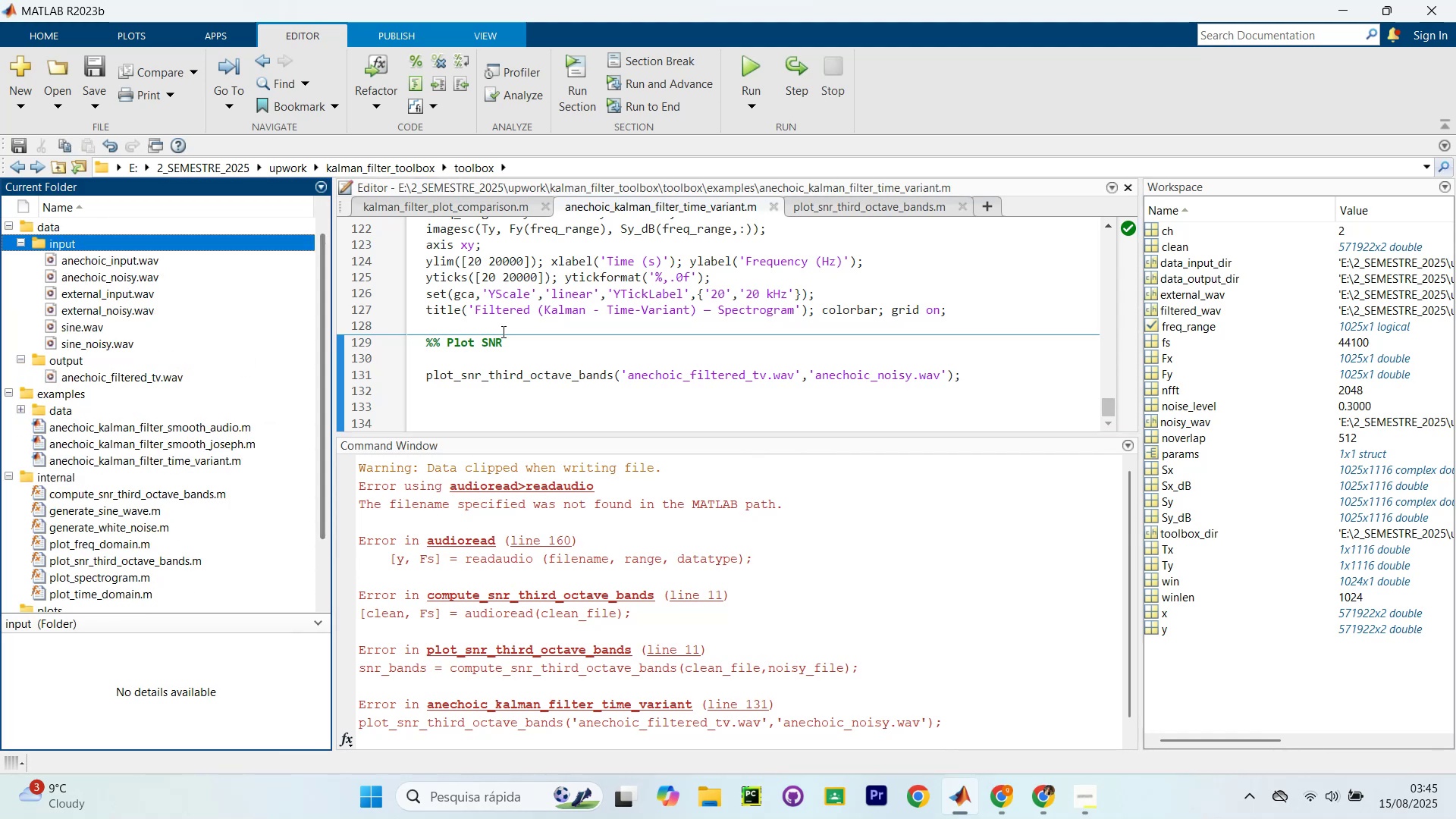 
left_click([625, 377])
 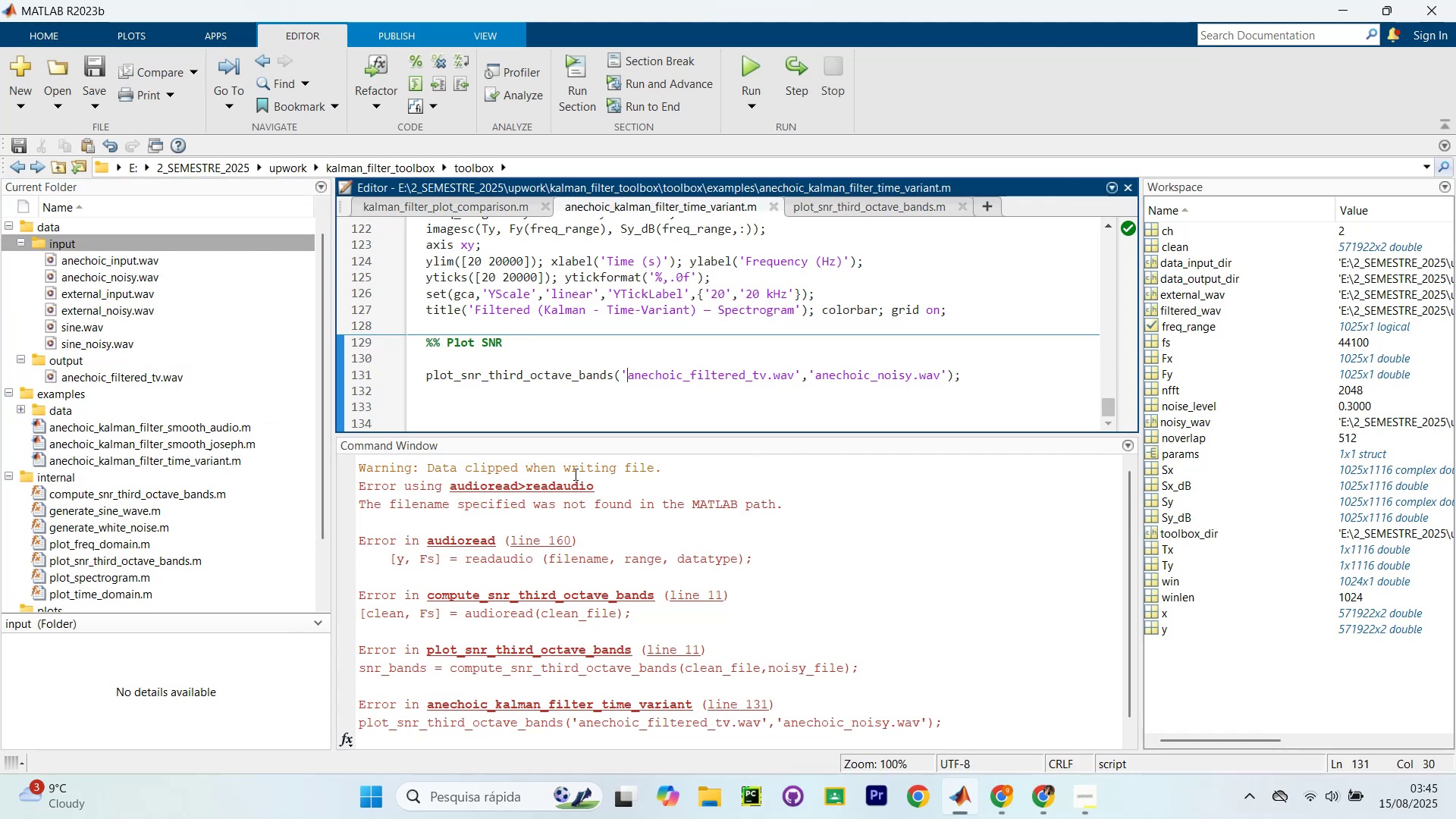 
type(data)
 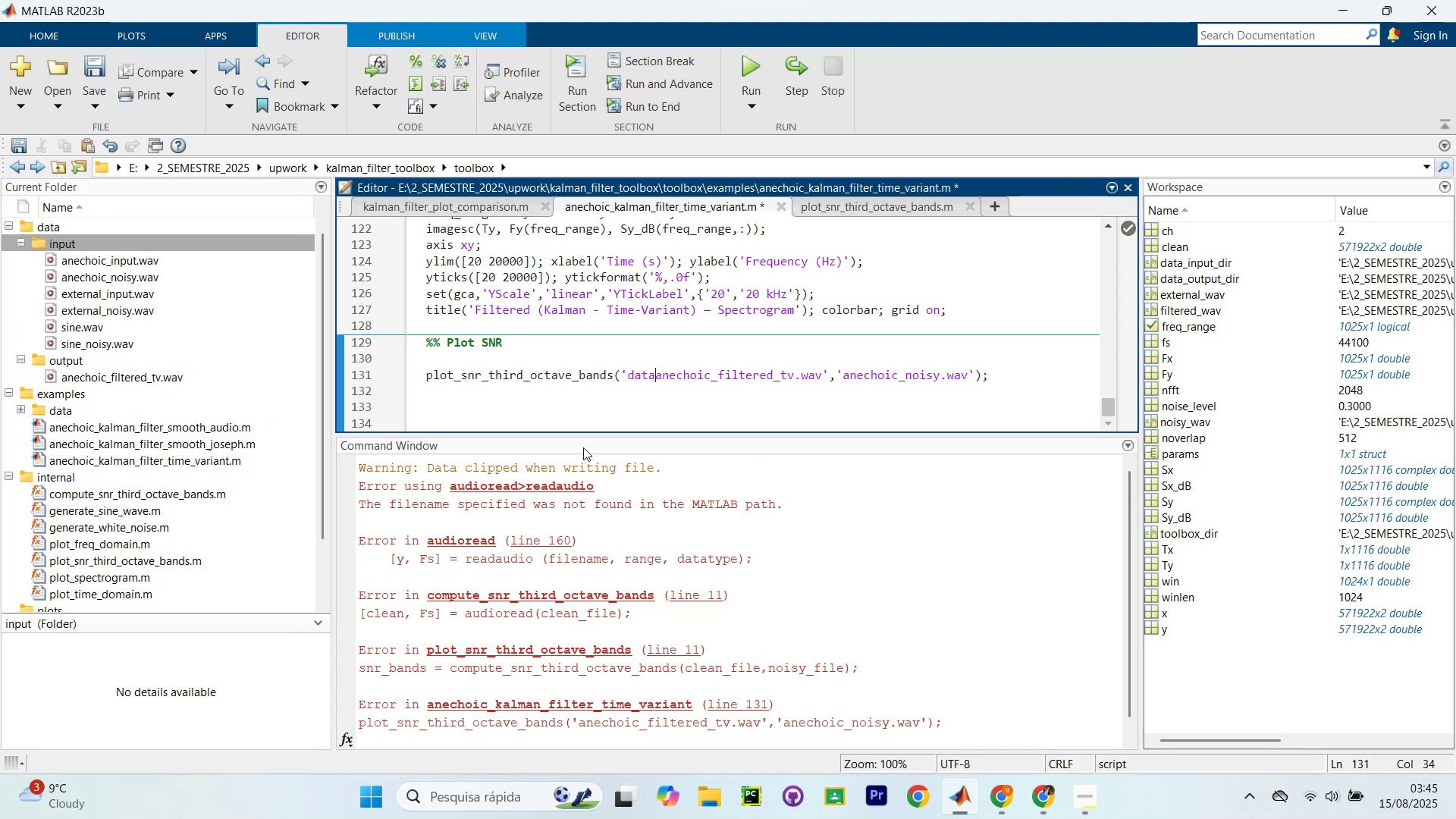 
key(Unknown)
 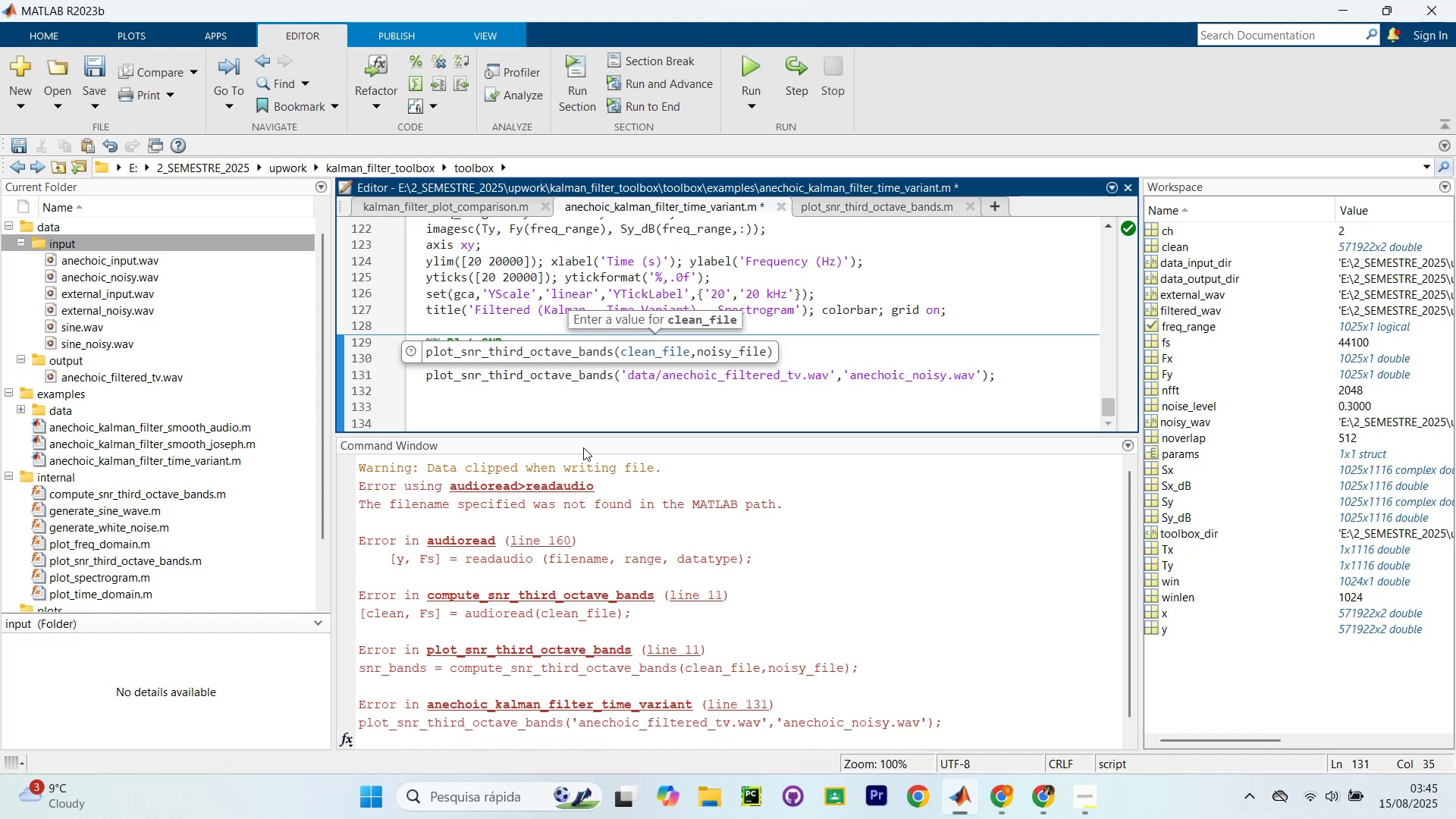 
left_click([924, 353])
 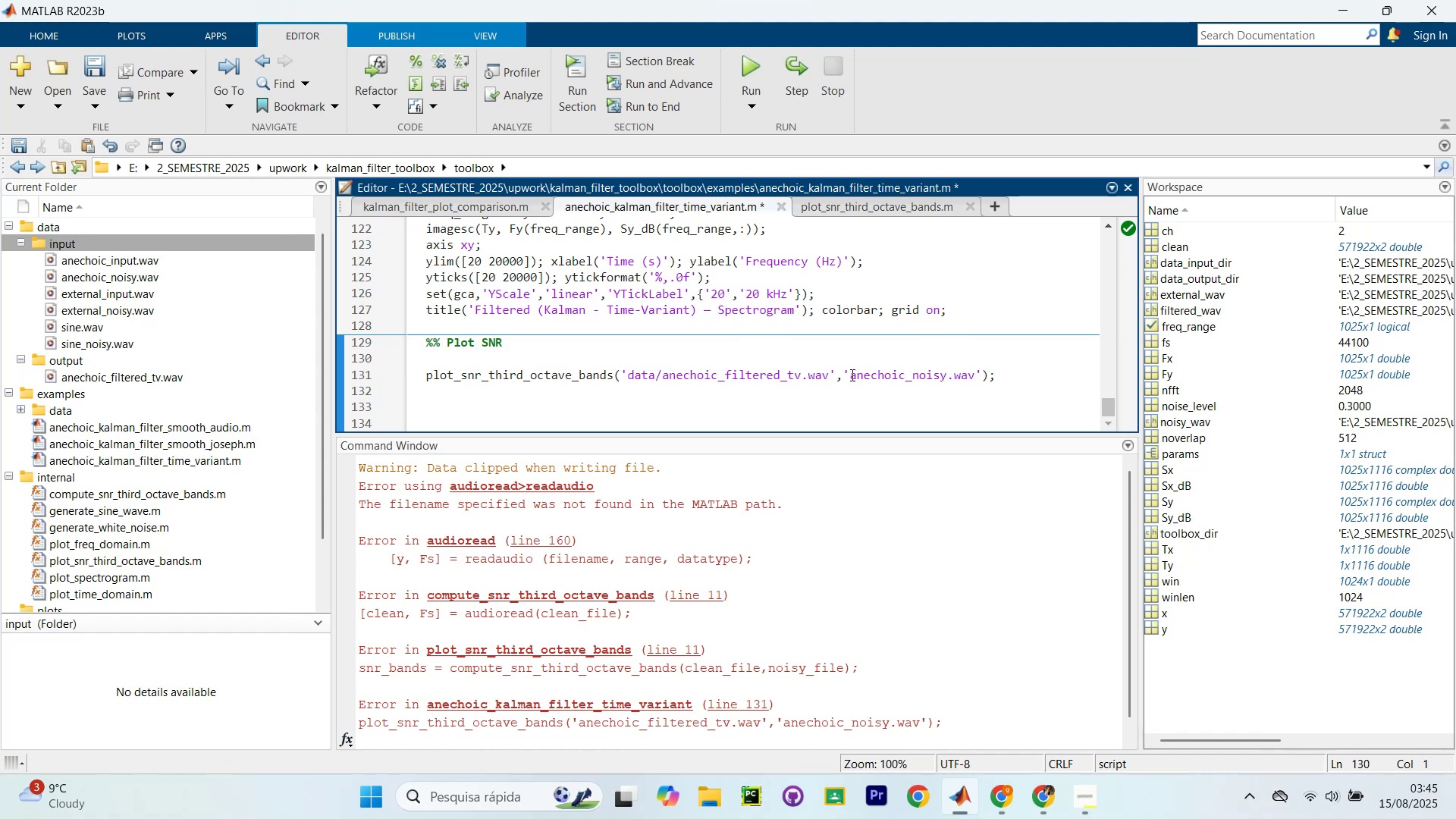 
left_click([845, 379])
 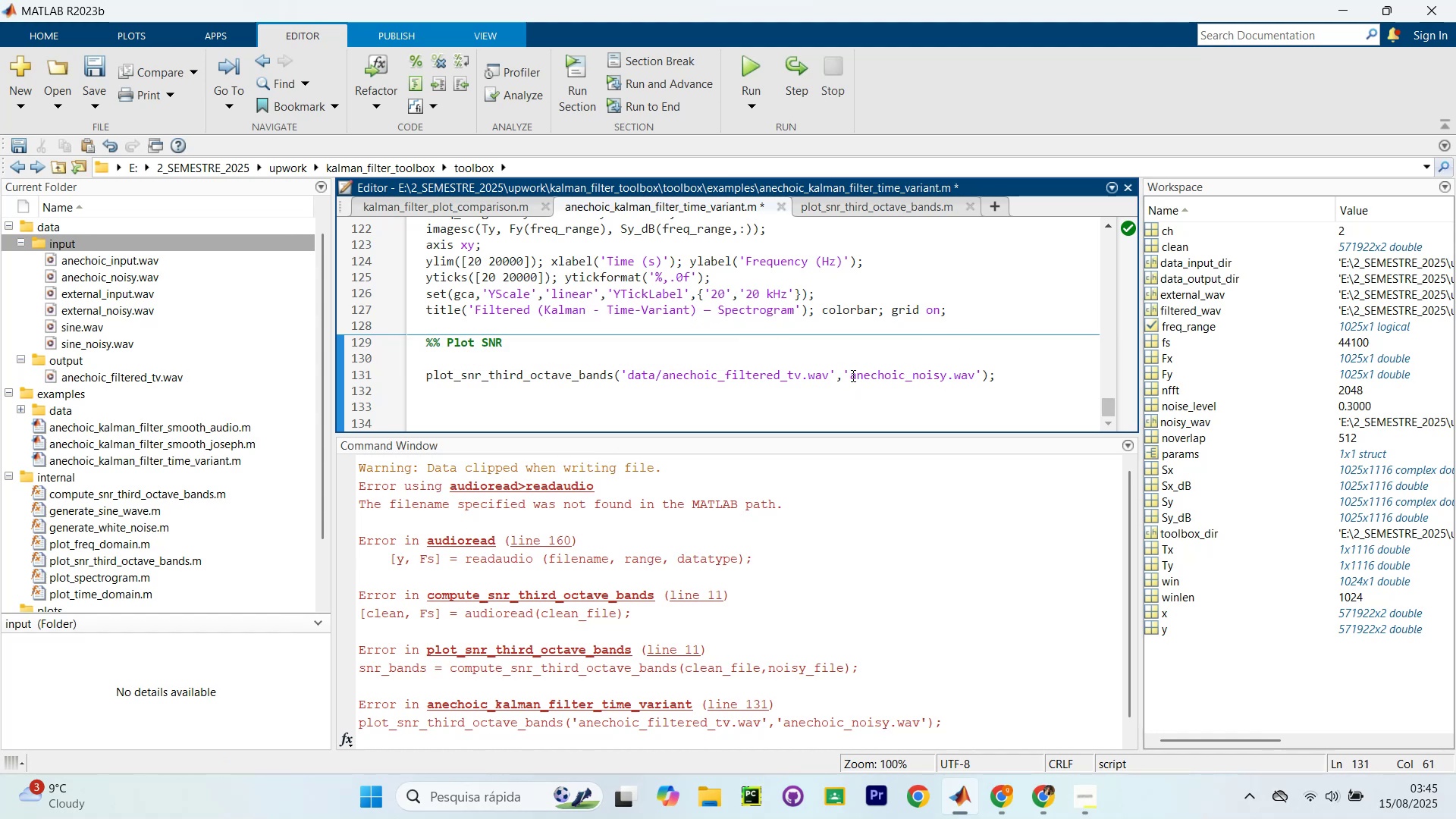 
left_click([852, 375])
 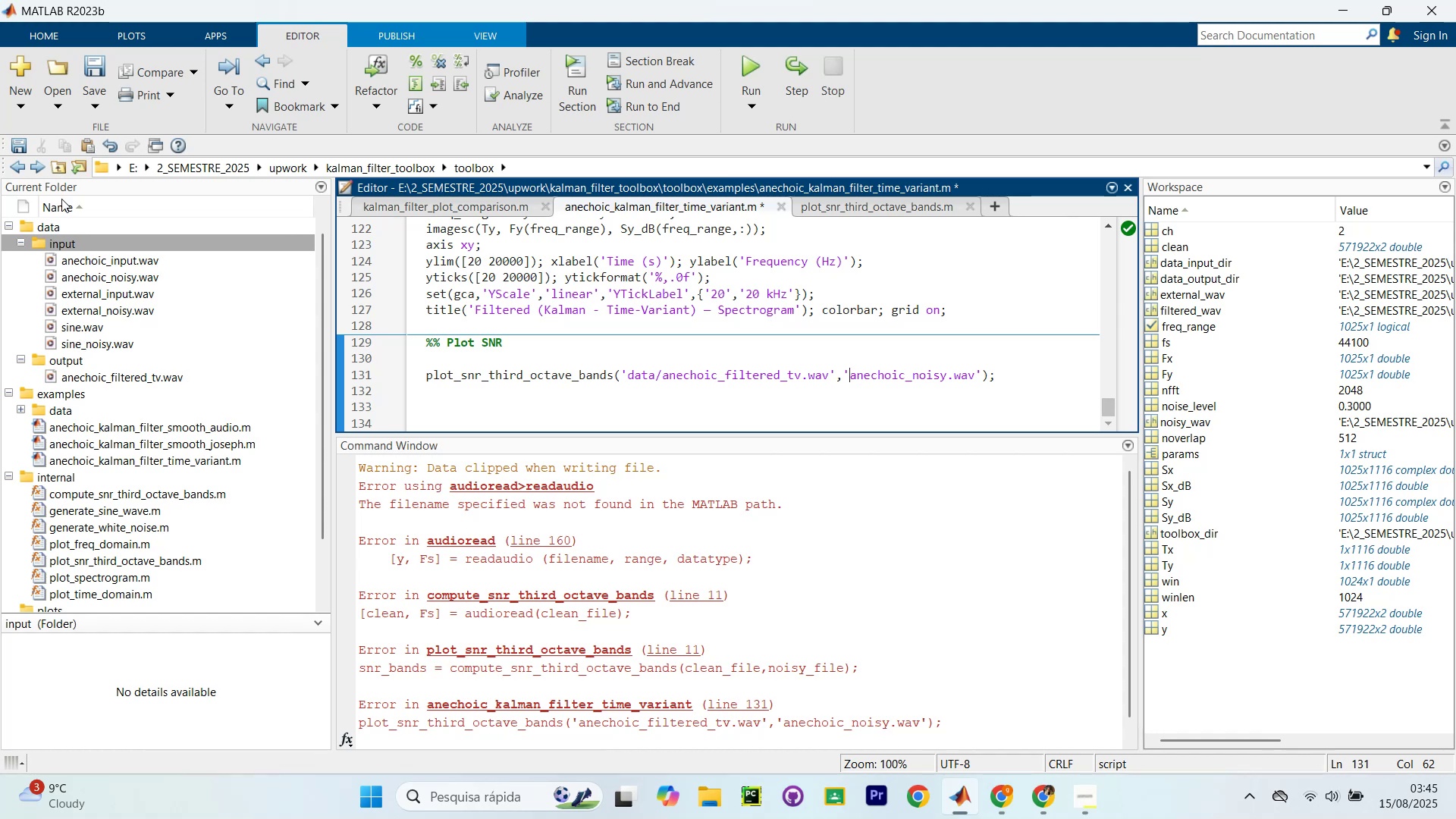 
wait(8.0)
 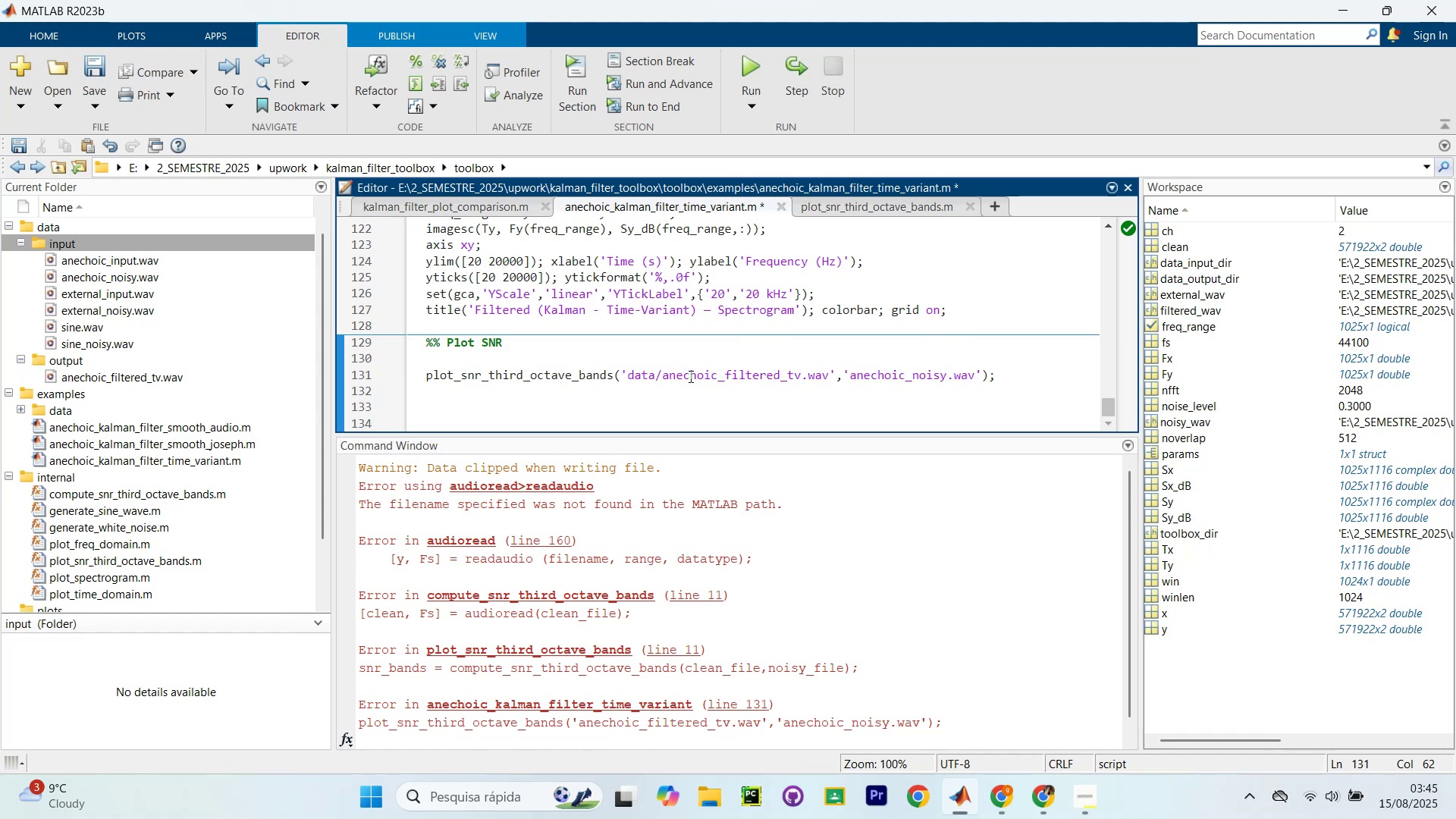 
left_click([661, 376])
 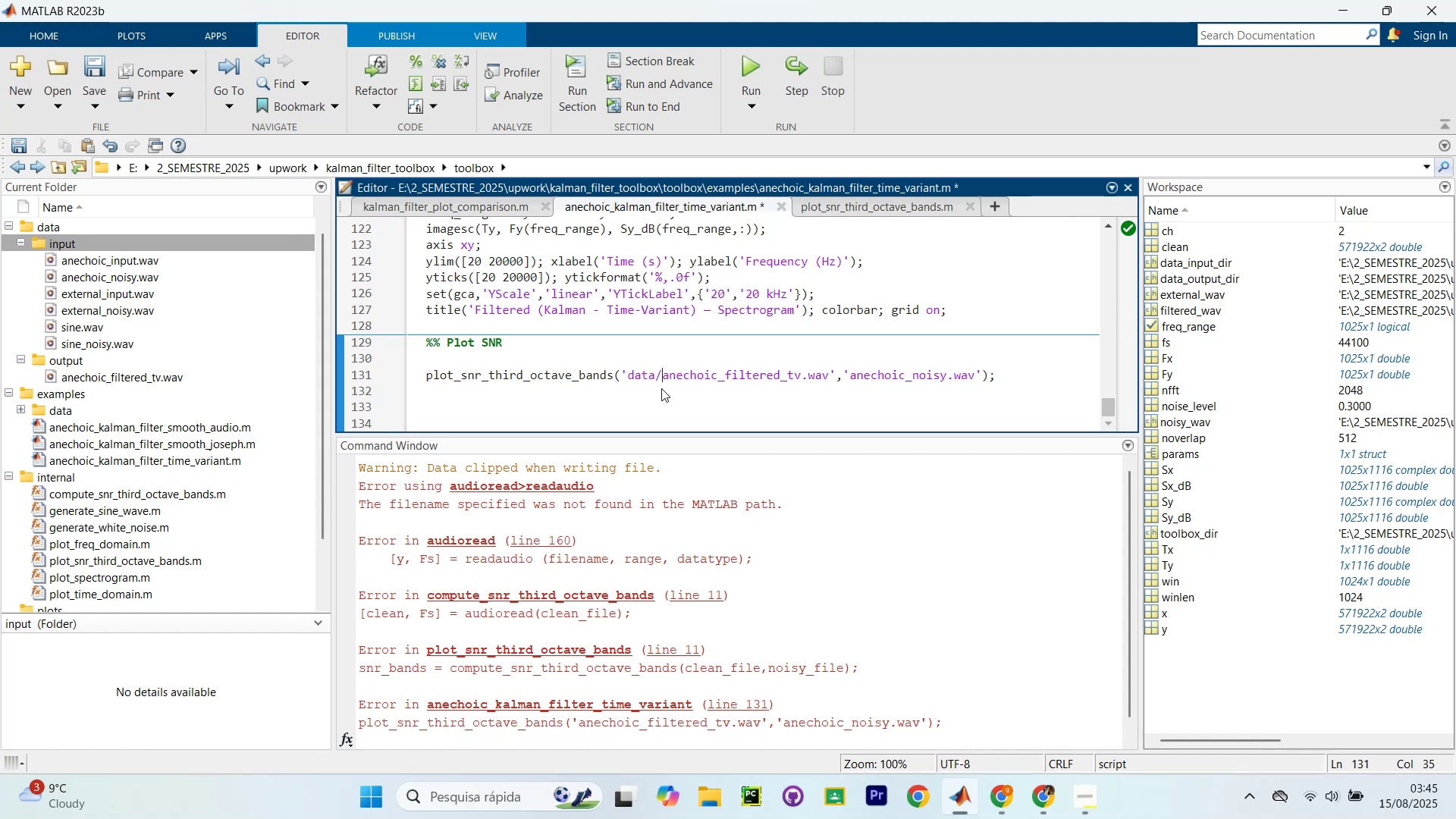 
type(output)
 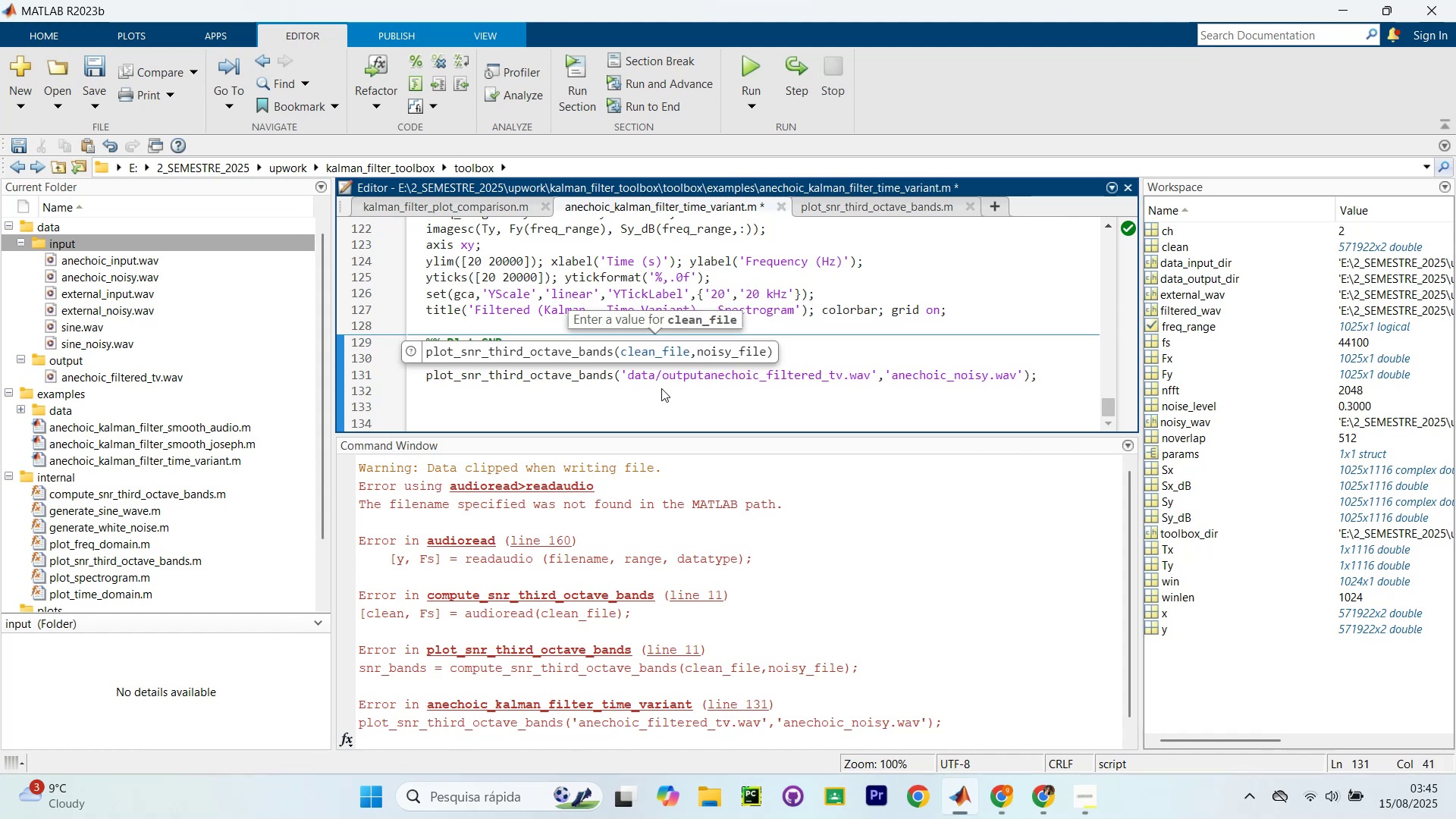 
key(Unknown)
 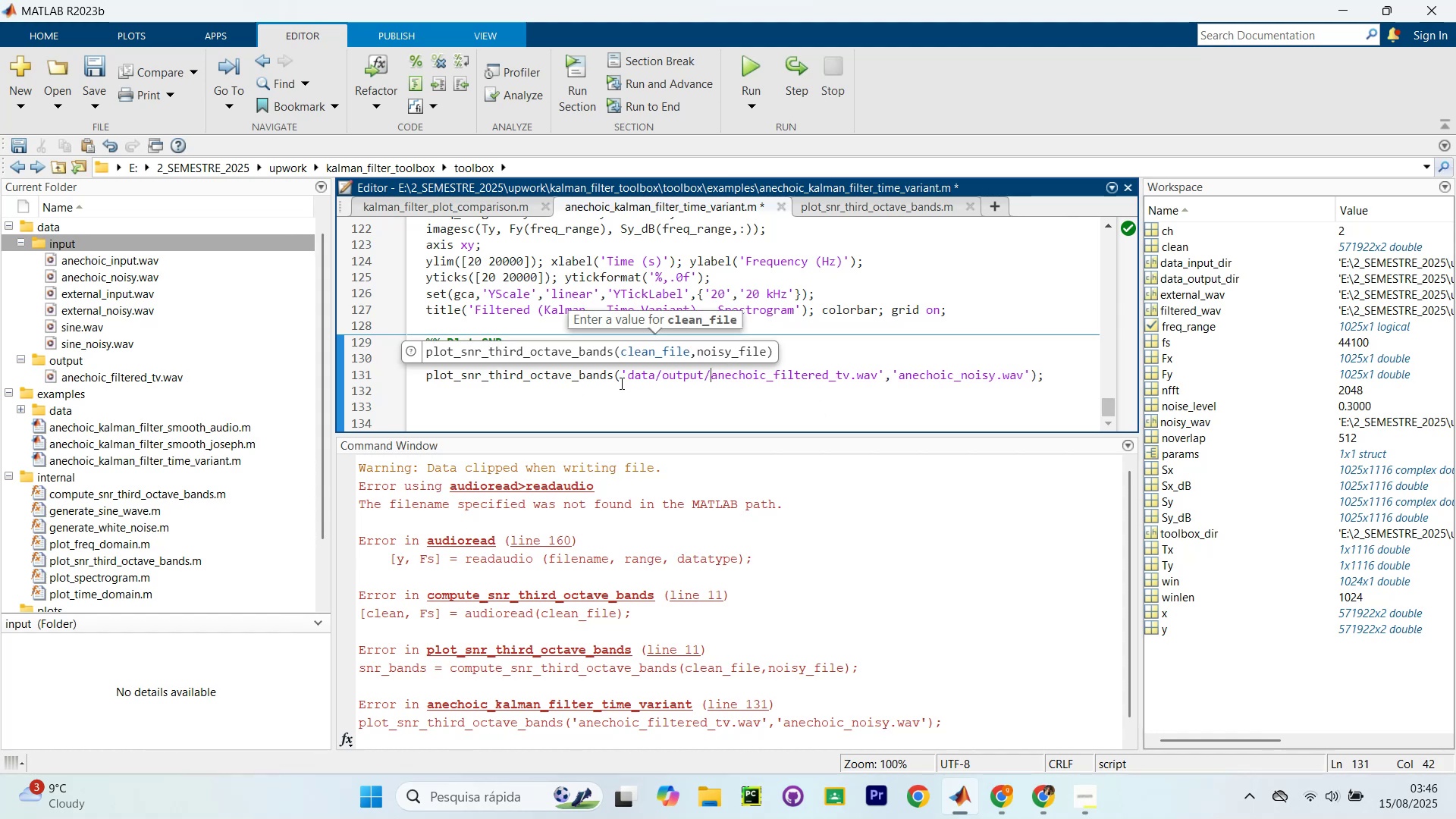 
left_click_drag(start_coordinate=[627, 376], to_coordinate=[704, 376])
 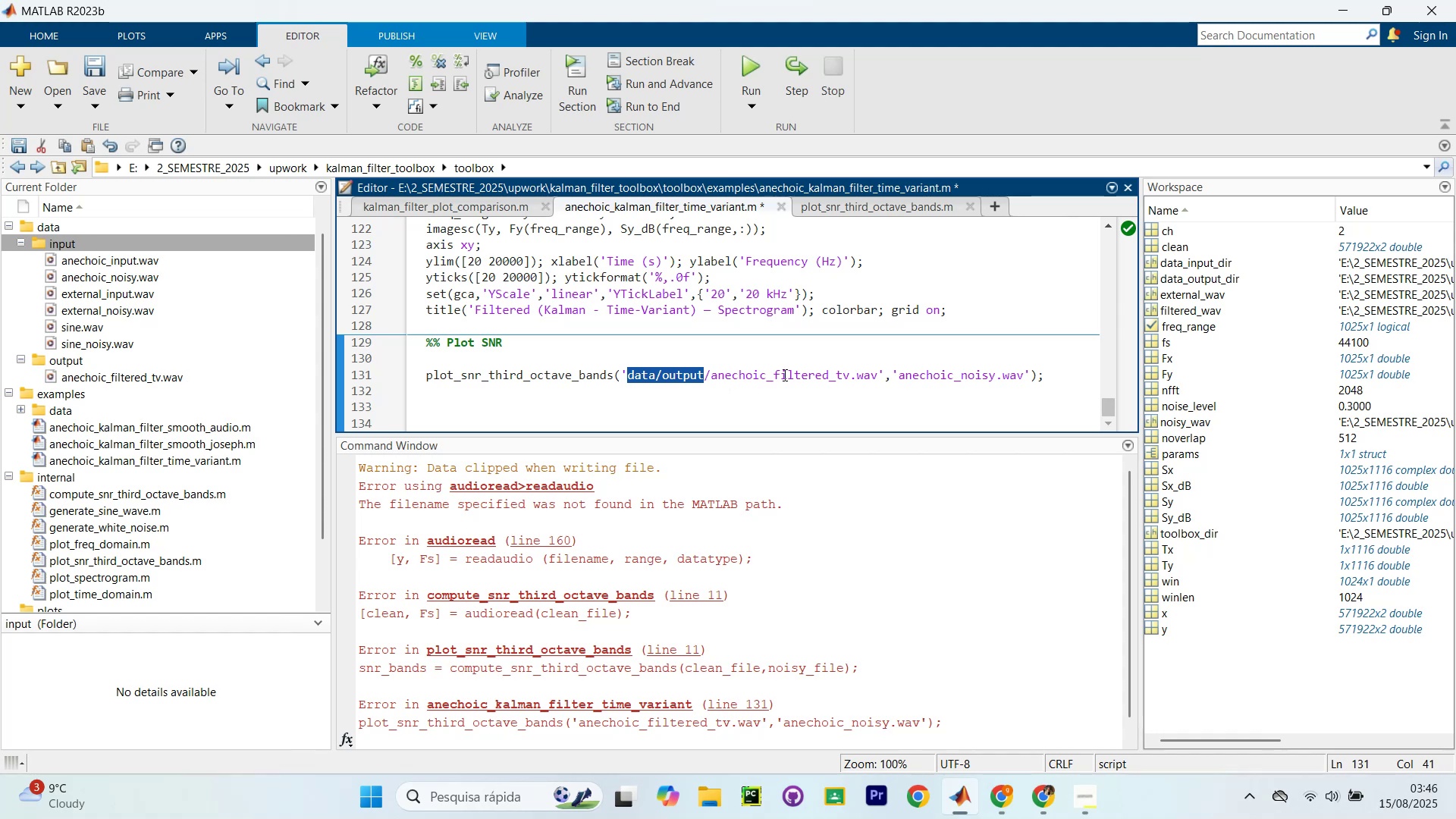 
key(Control+C)
 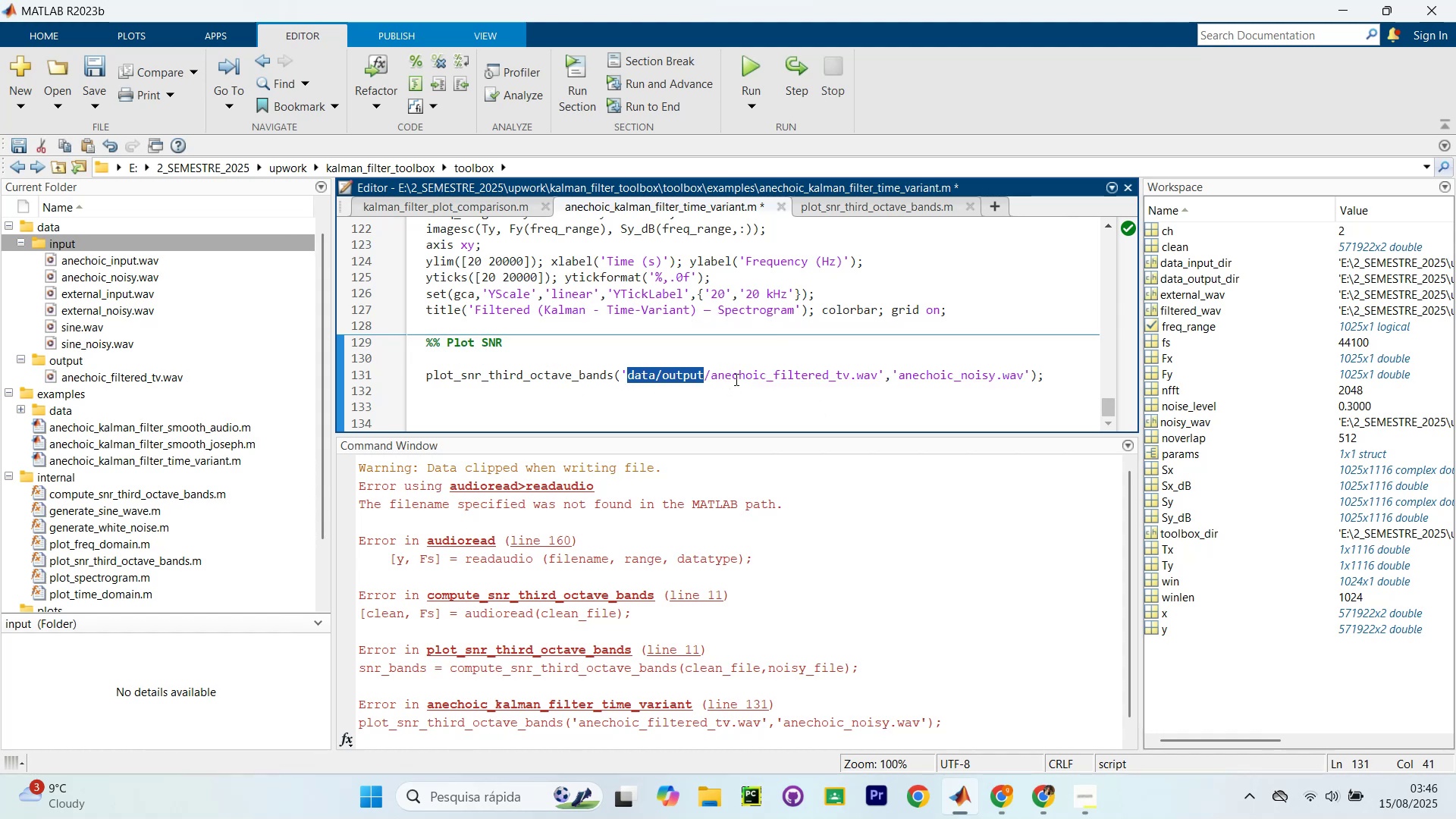 
key(Control+C)
 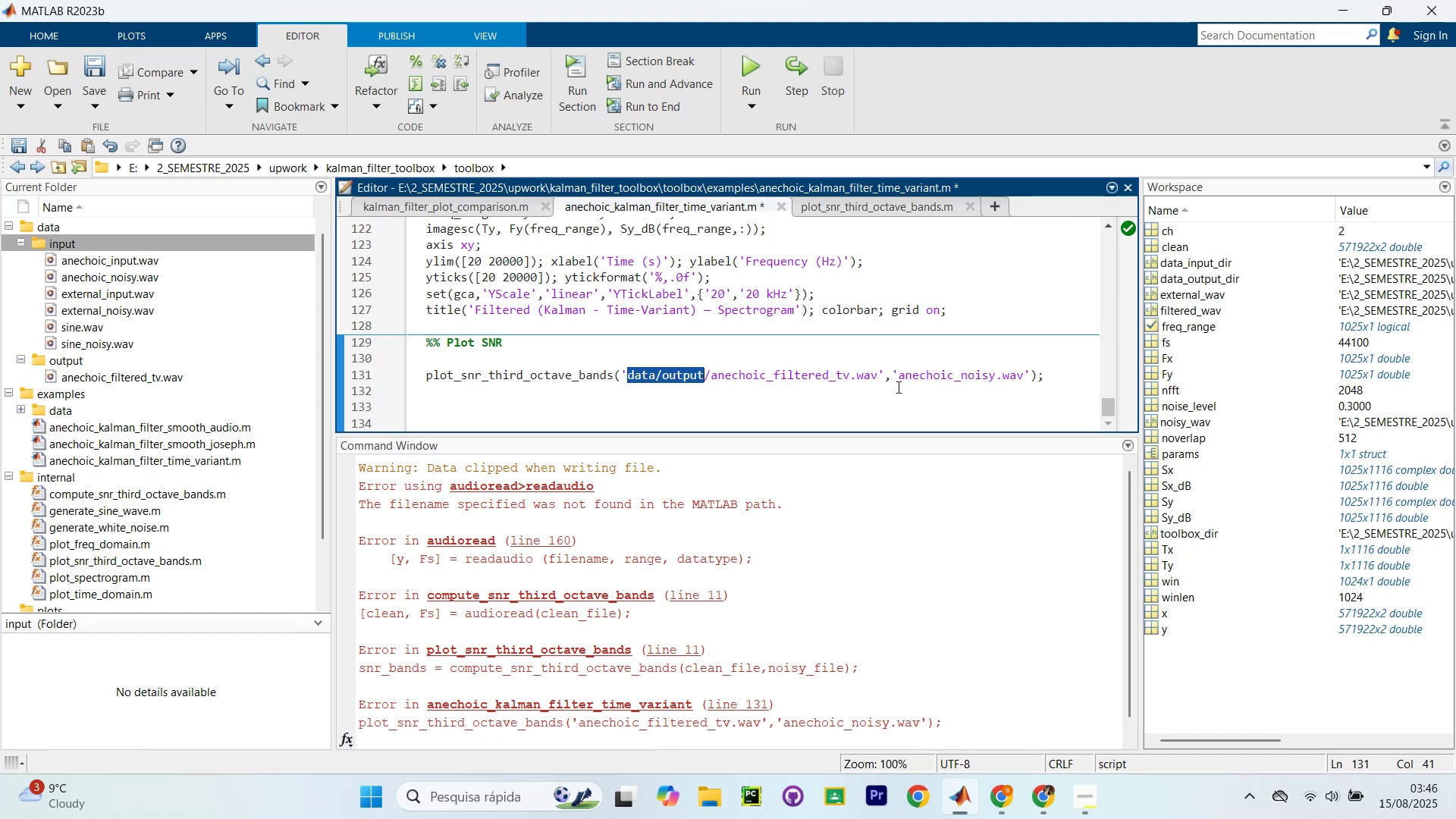 
key(Control+V)
 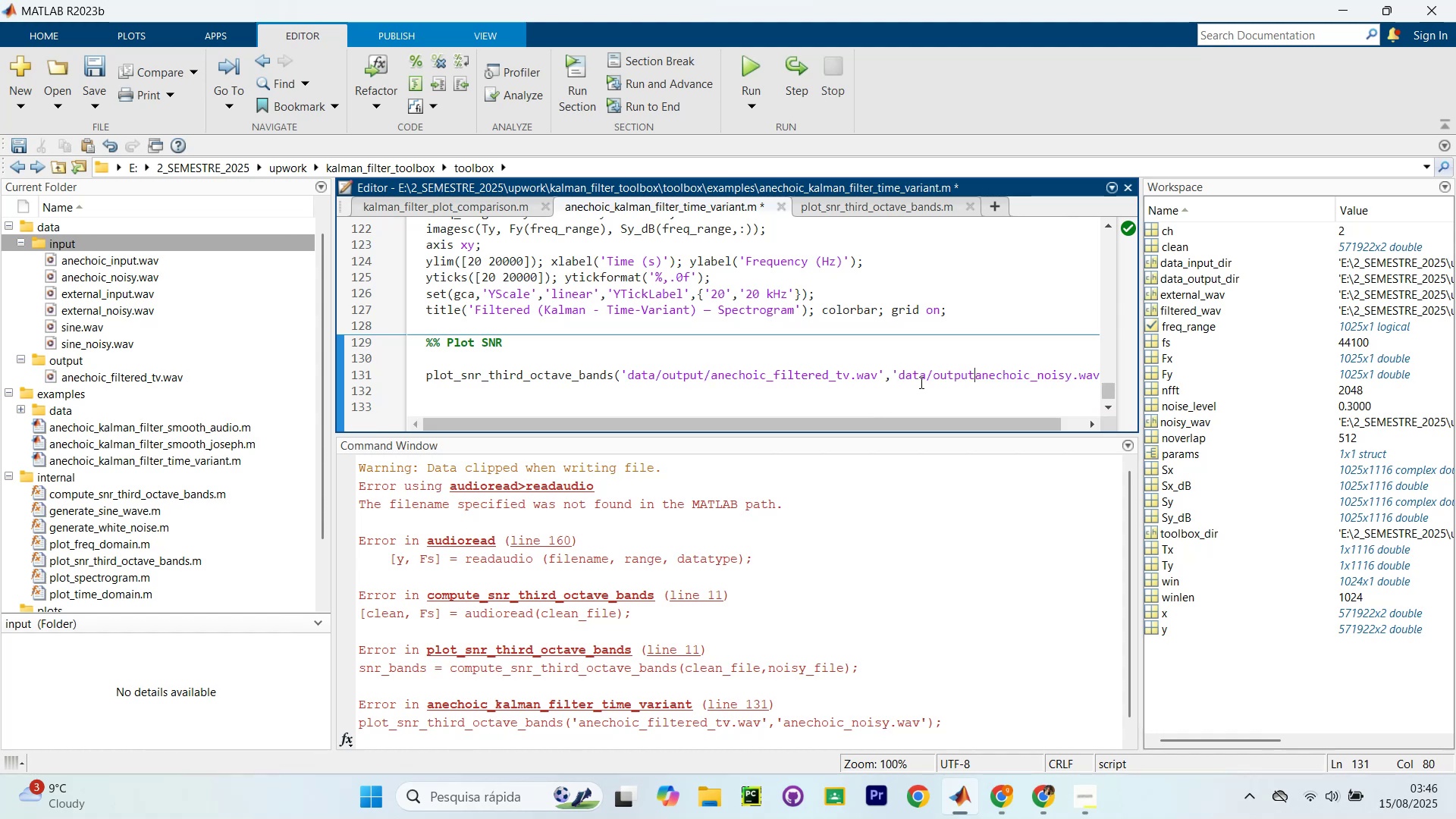 
left_click_drag(start_coordinate=[924, 377], to_coordinate=[904, 378])
 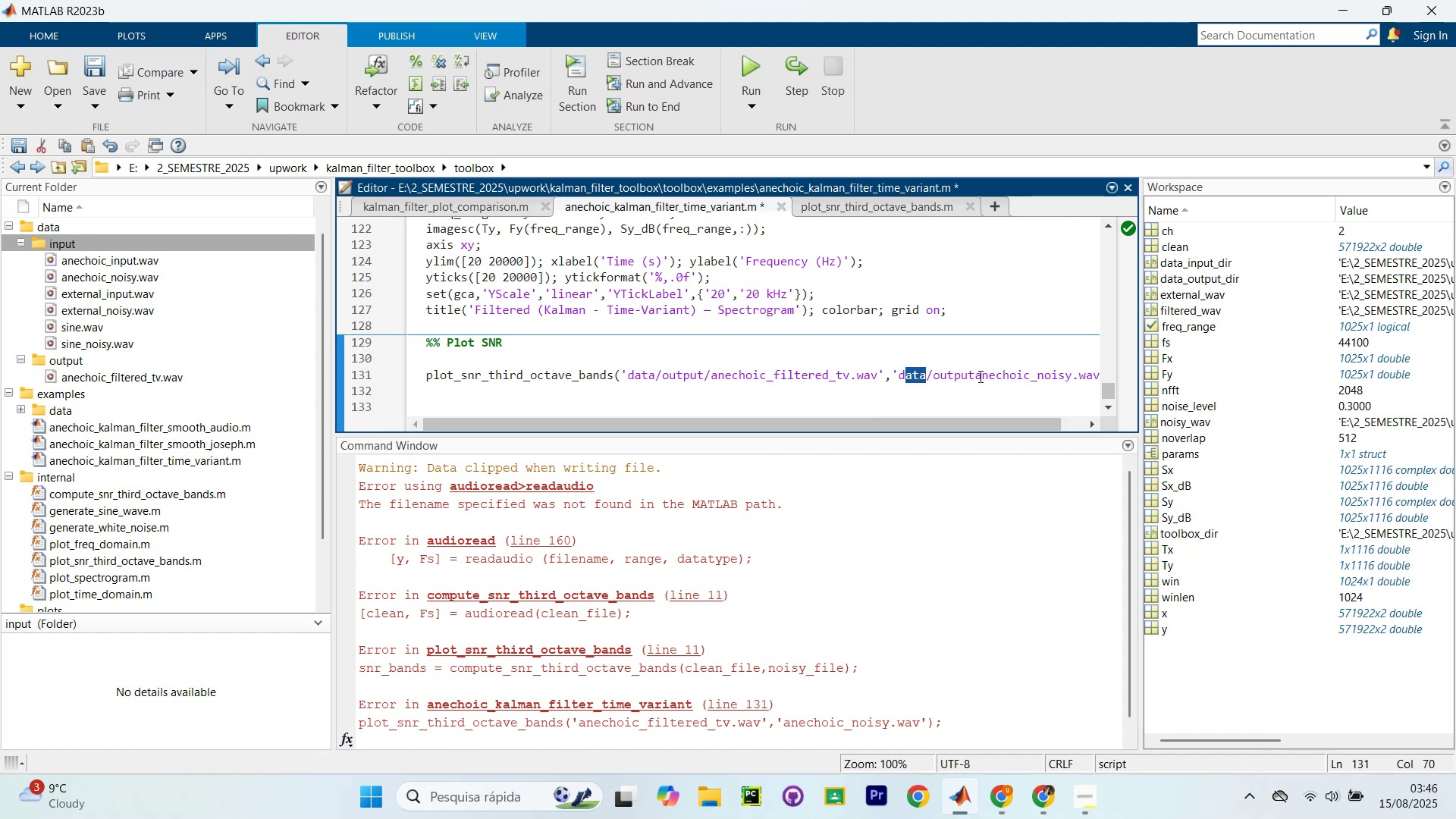 
left_click([976, 376])
 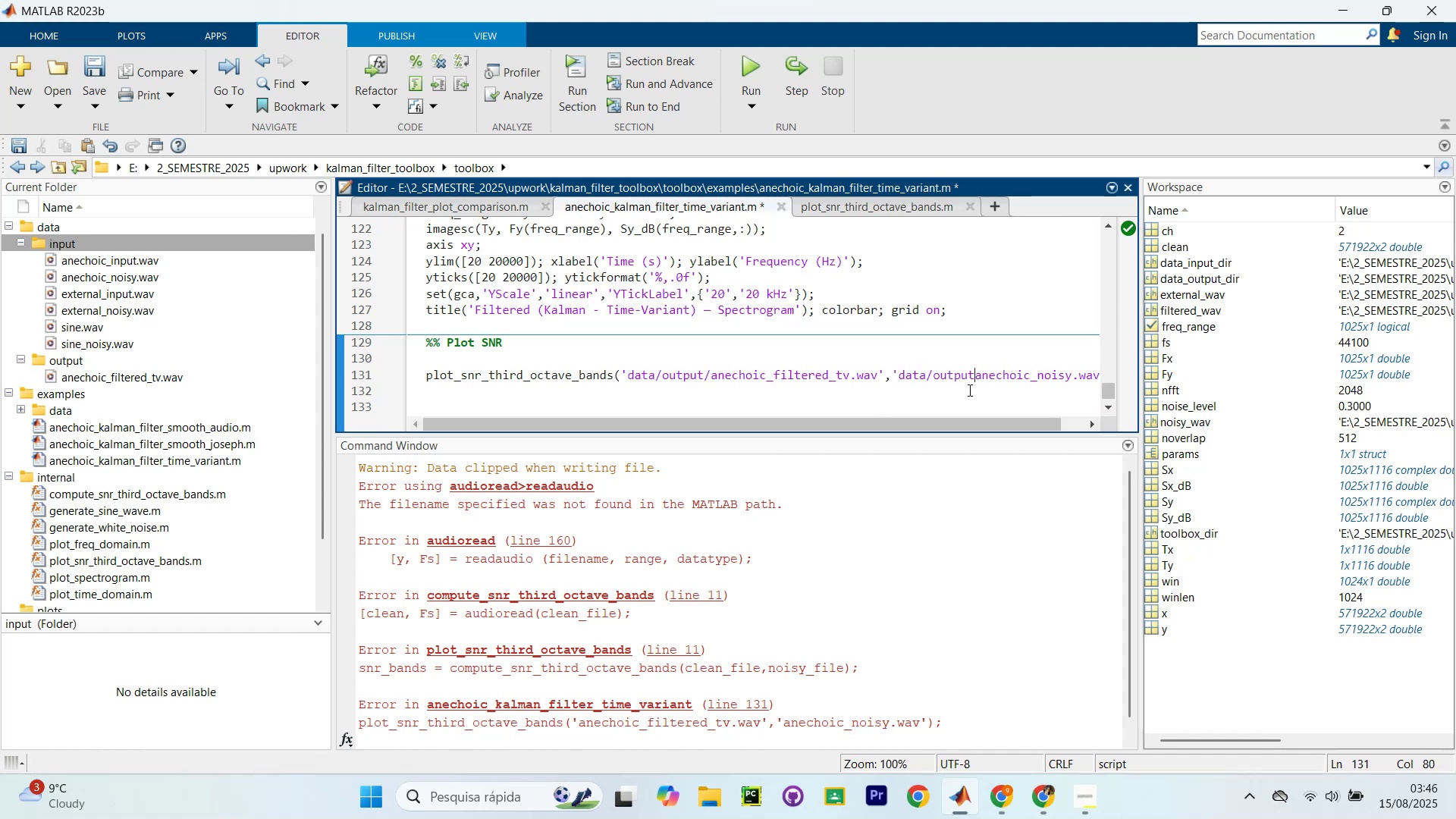 
key(Unknown)
 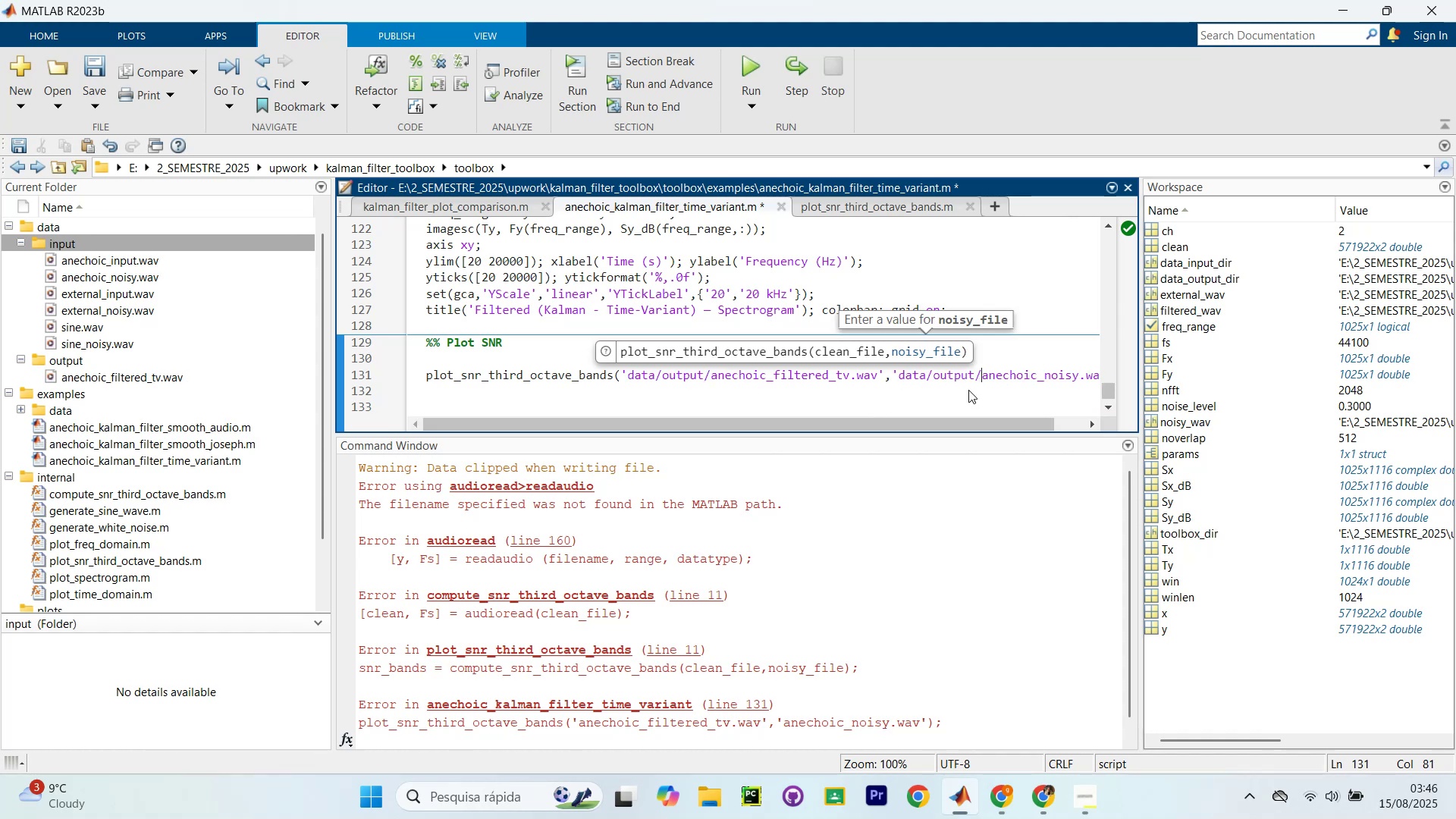 
key(ArrowLeft)
 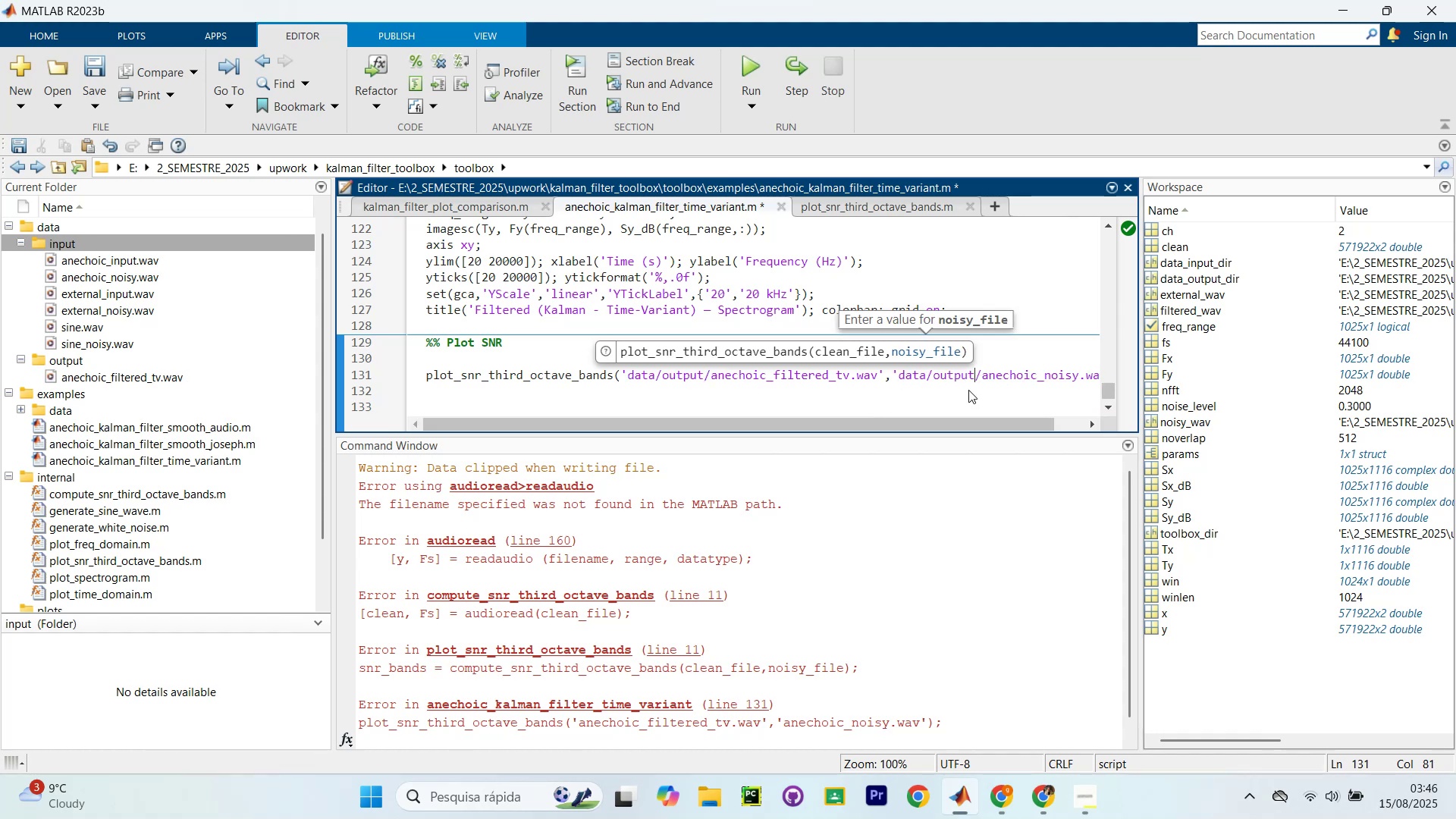 
key(ArrowLeft)
 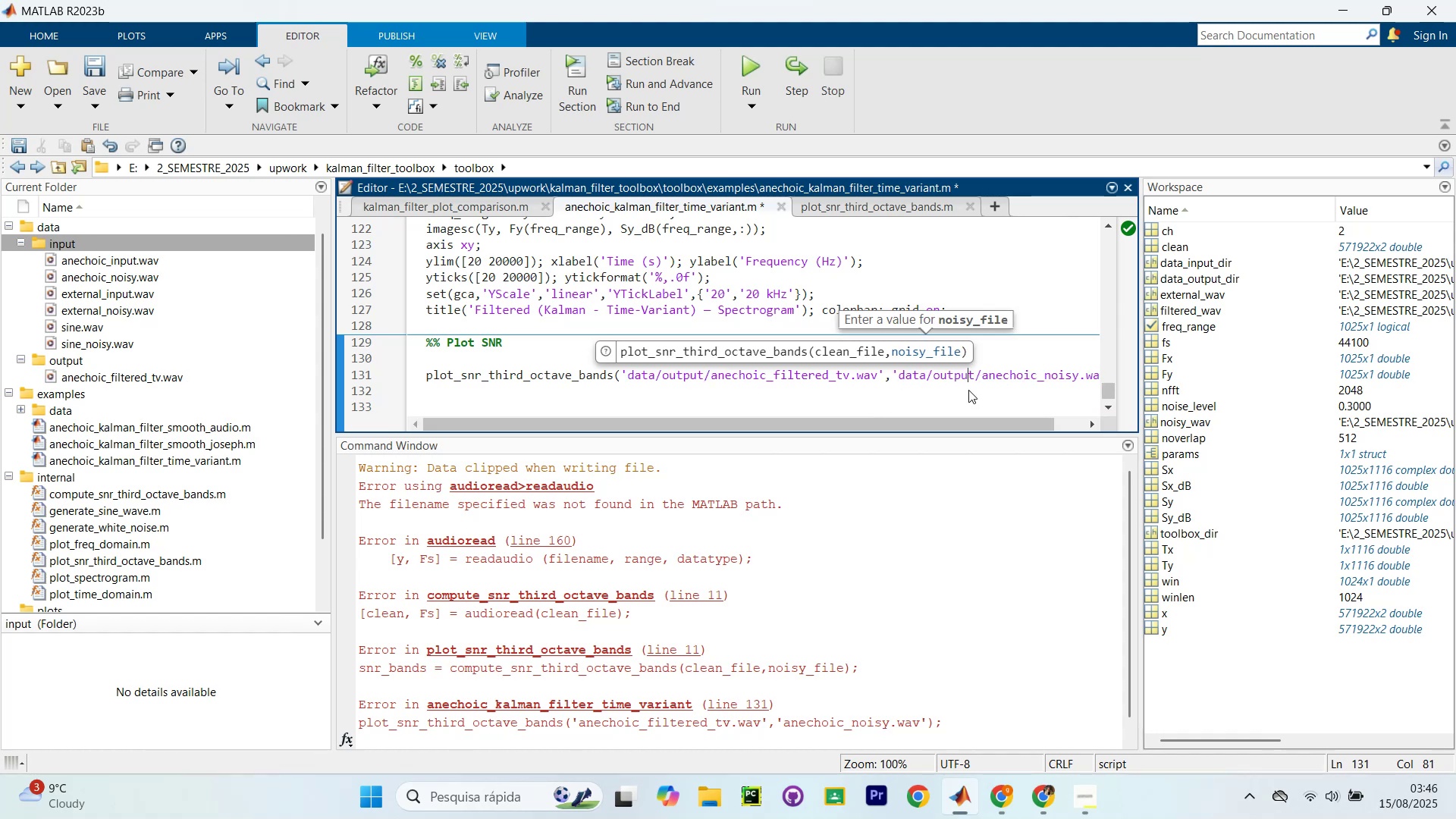 
key(ArrowLeft)
 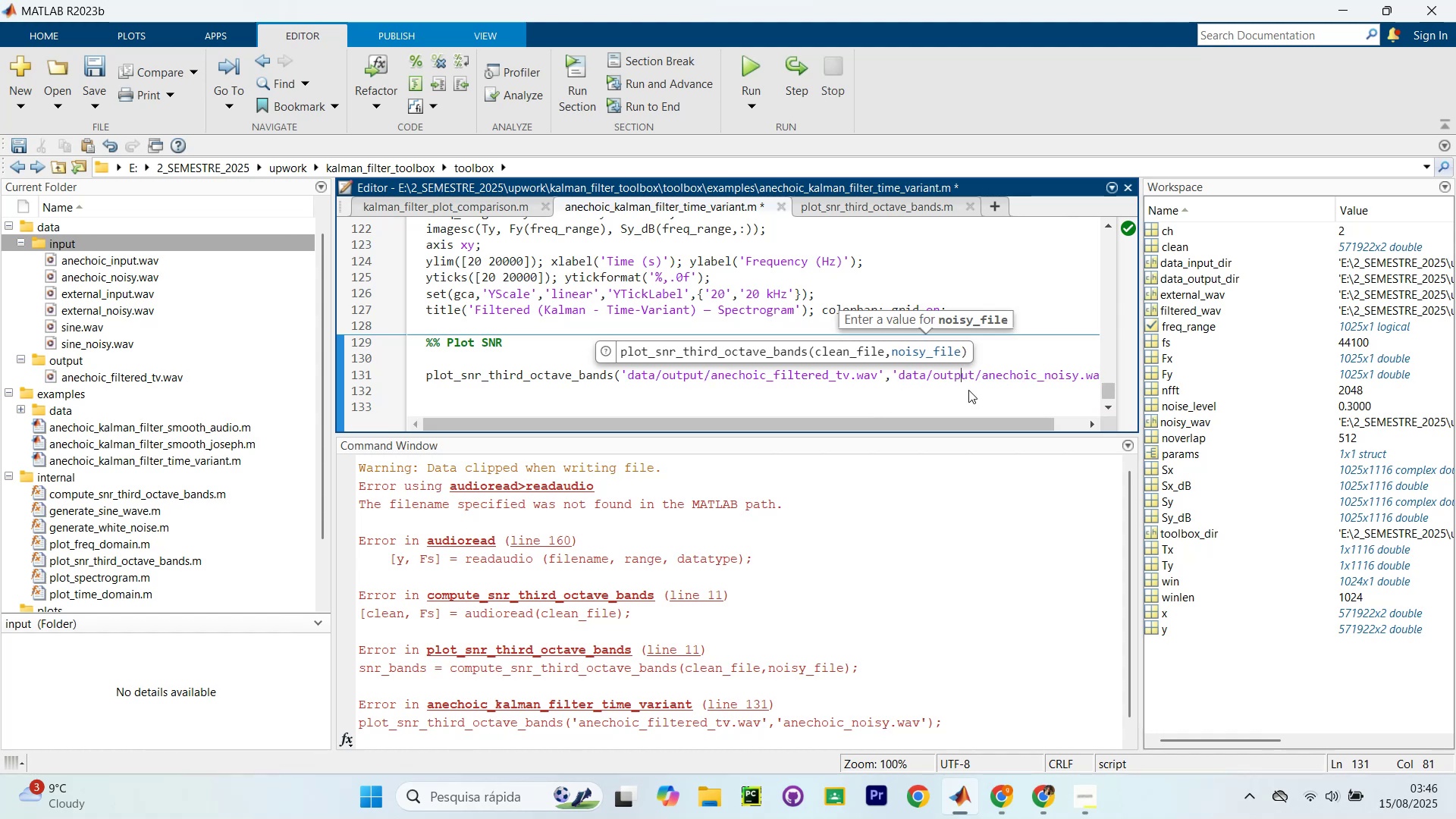 
key(ArrowLeft)
 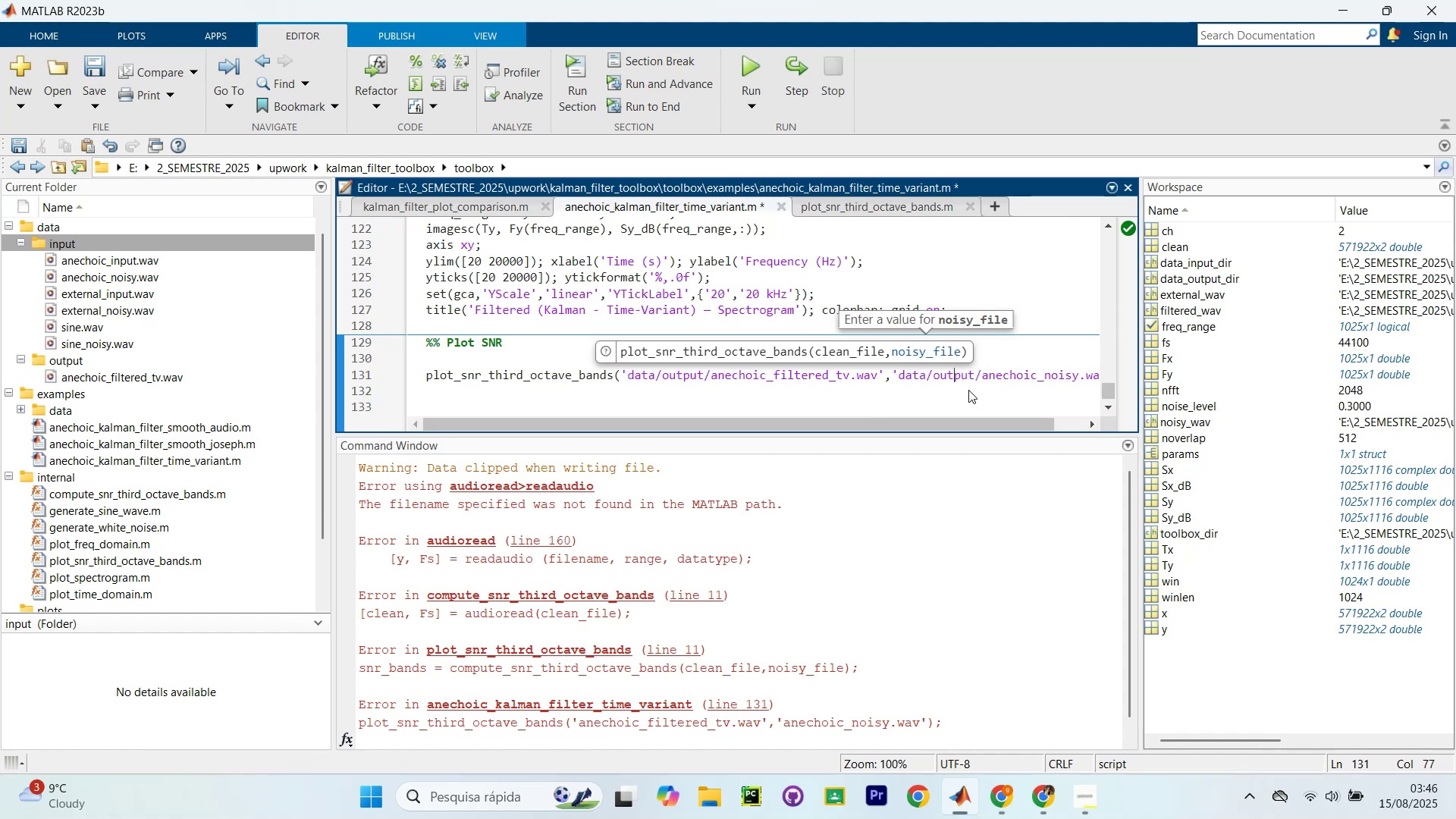 
key(Backspace)
key(Backspace)
key(Backspace)
type(in)
 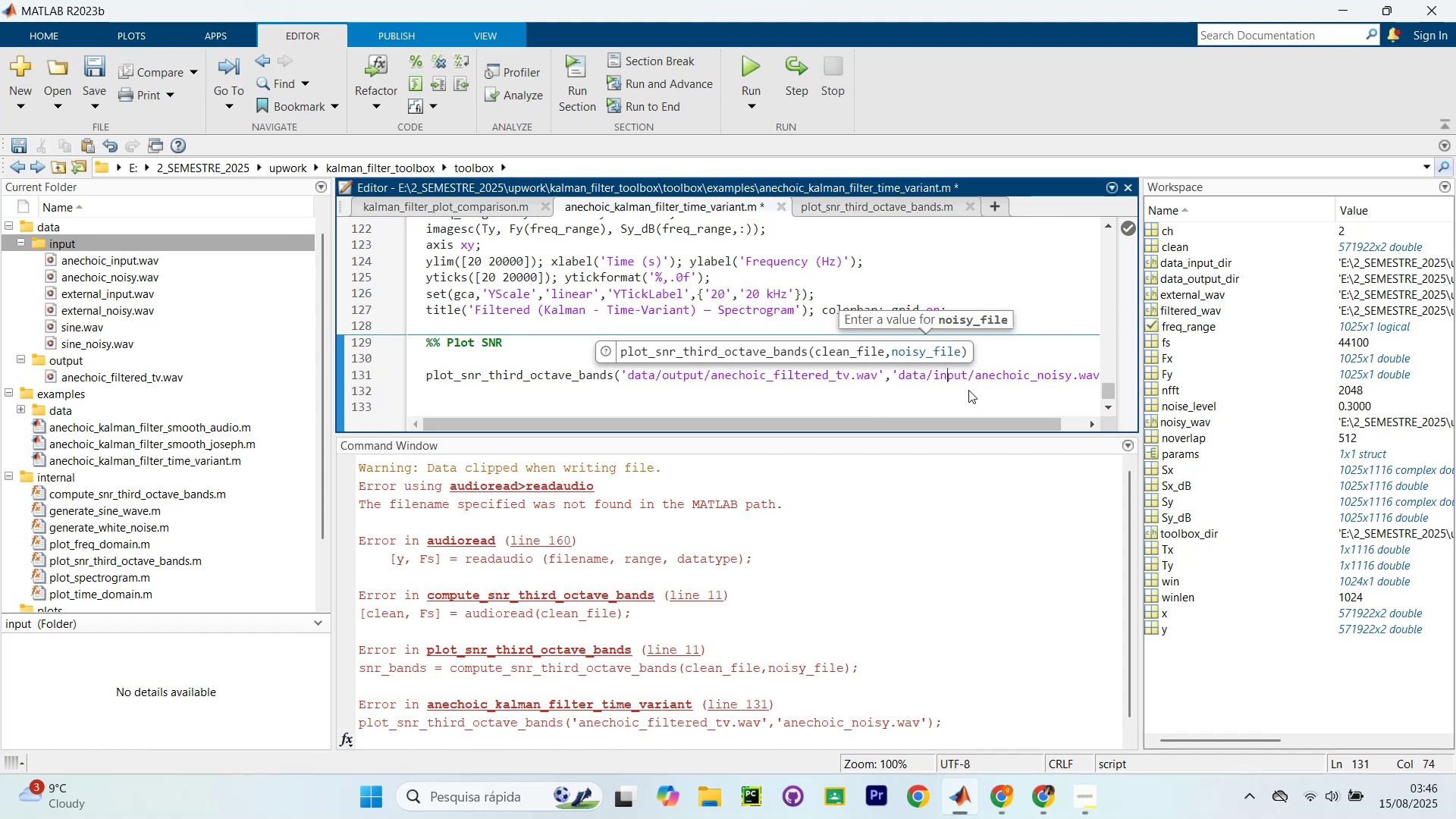 
key(Control+Enter)
 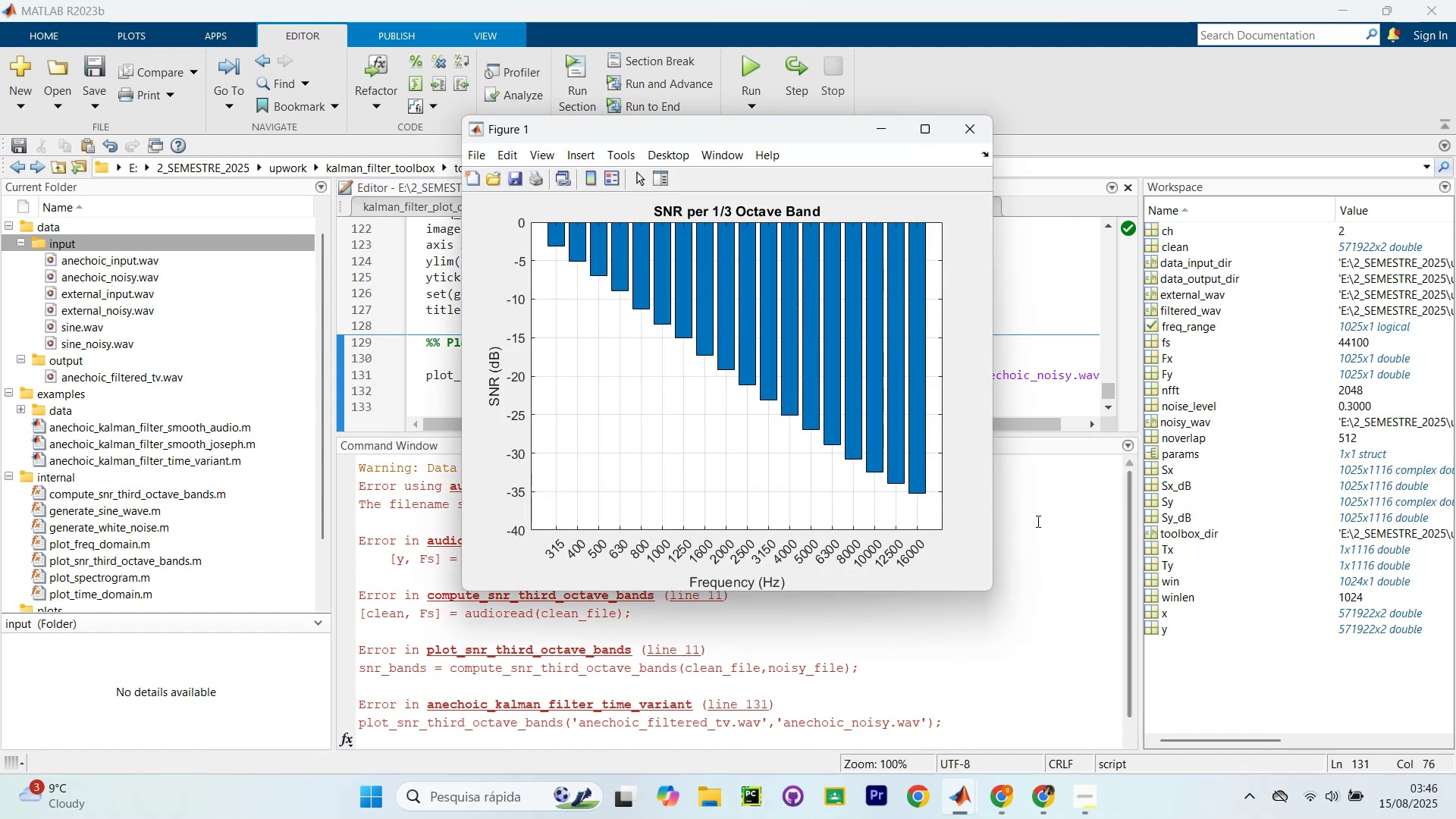 
scroll: coordinate [755, 424], scroll_direction: down, amount: 15.0
 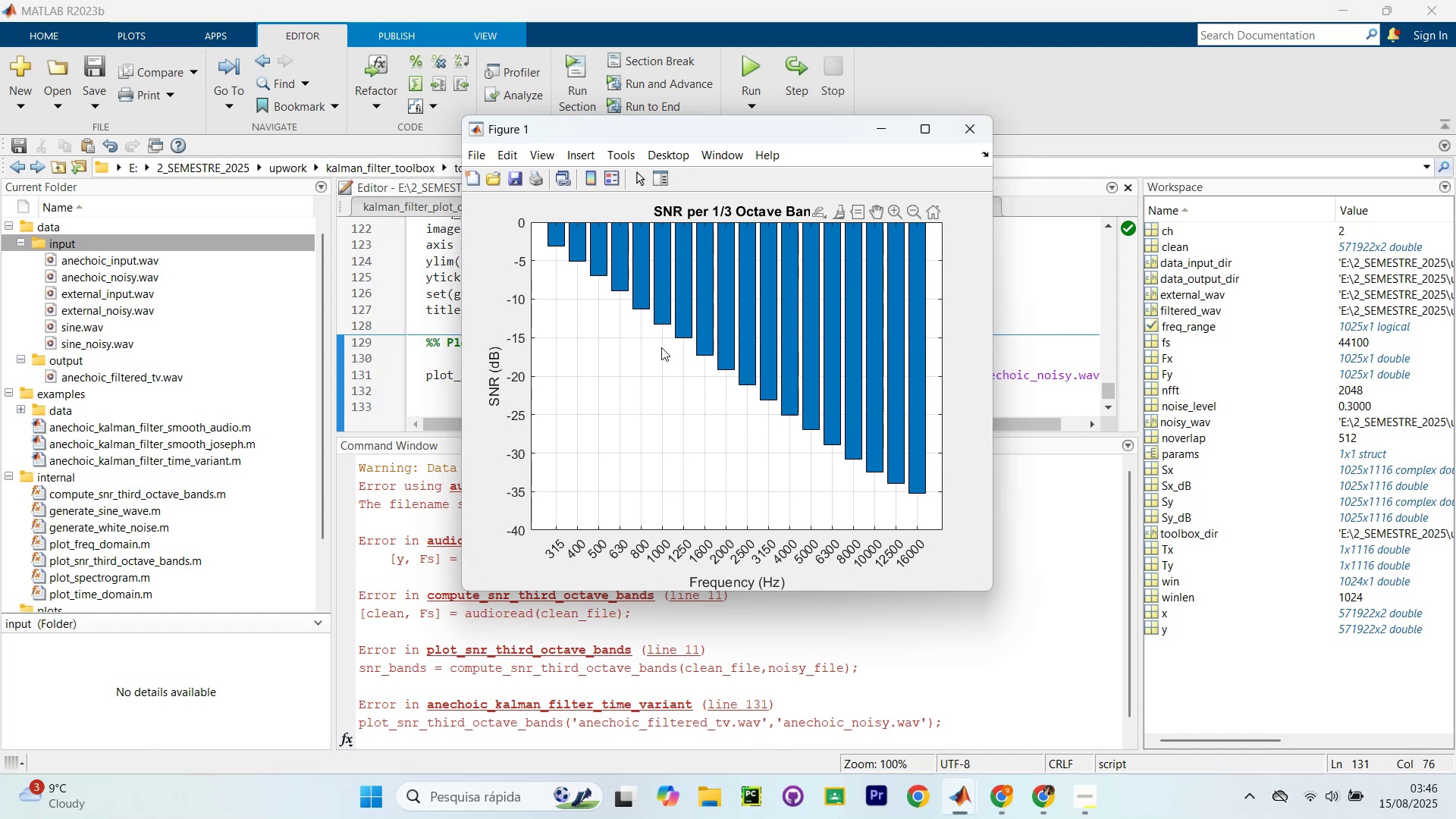 
wait(11.19)
 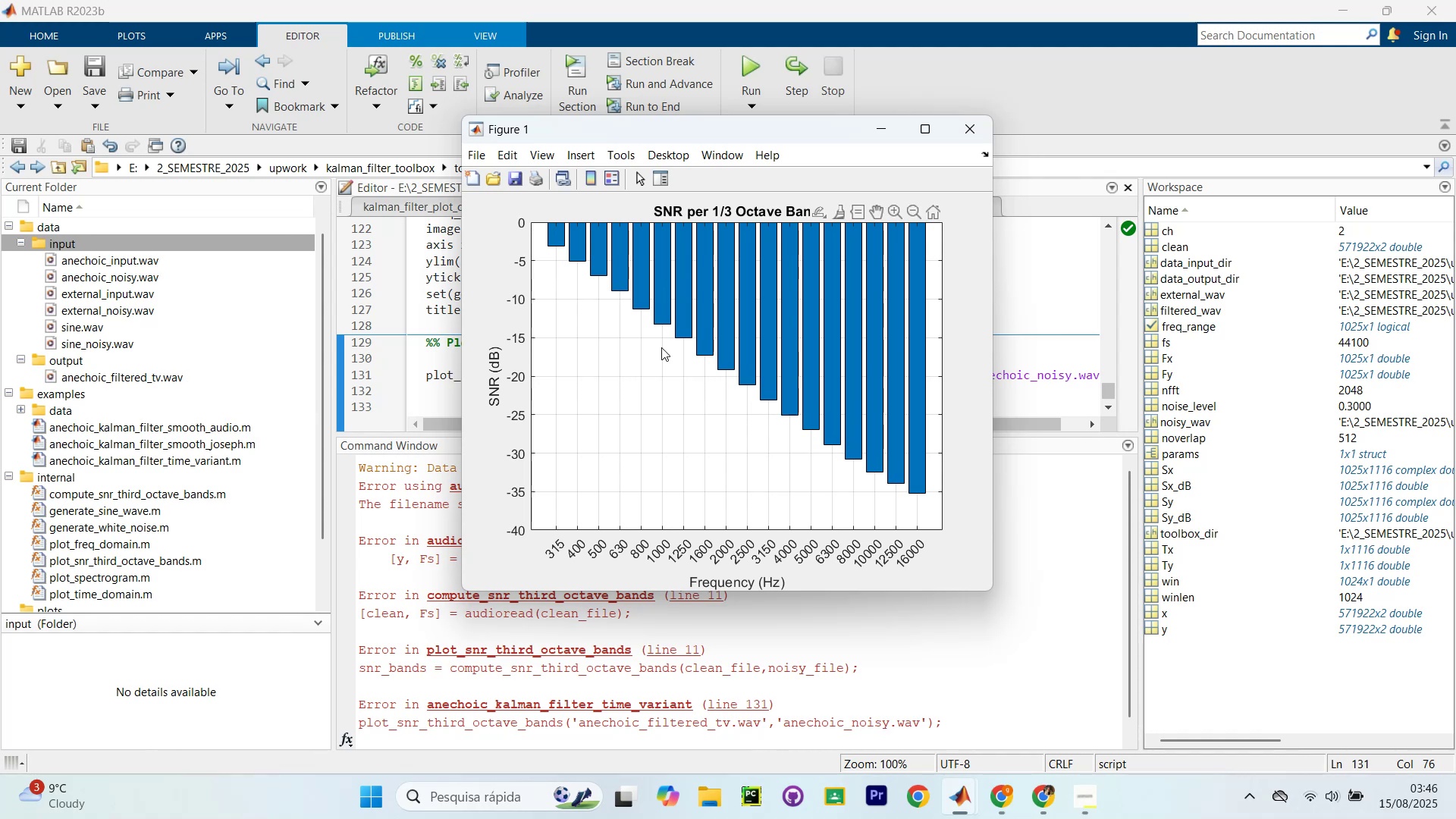 
left_click_drag(start_coordinate=[763, 130], to_coordinate=[757, 207])
 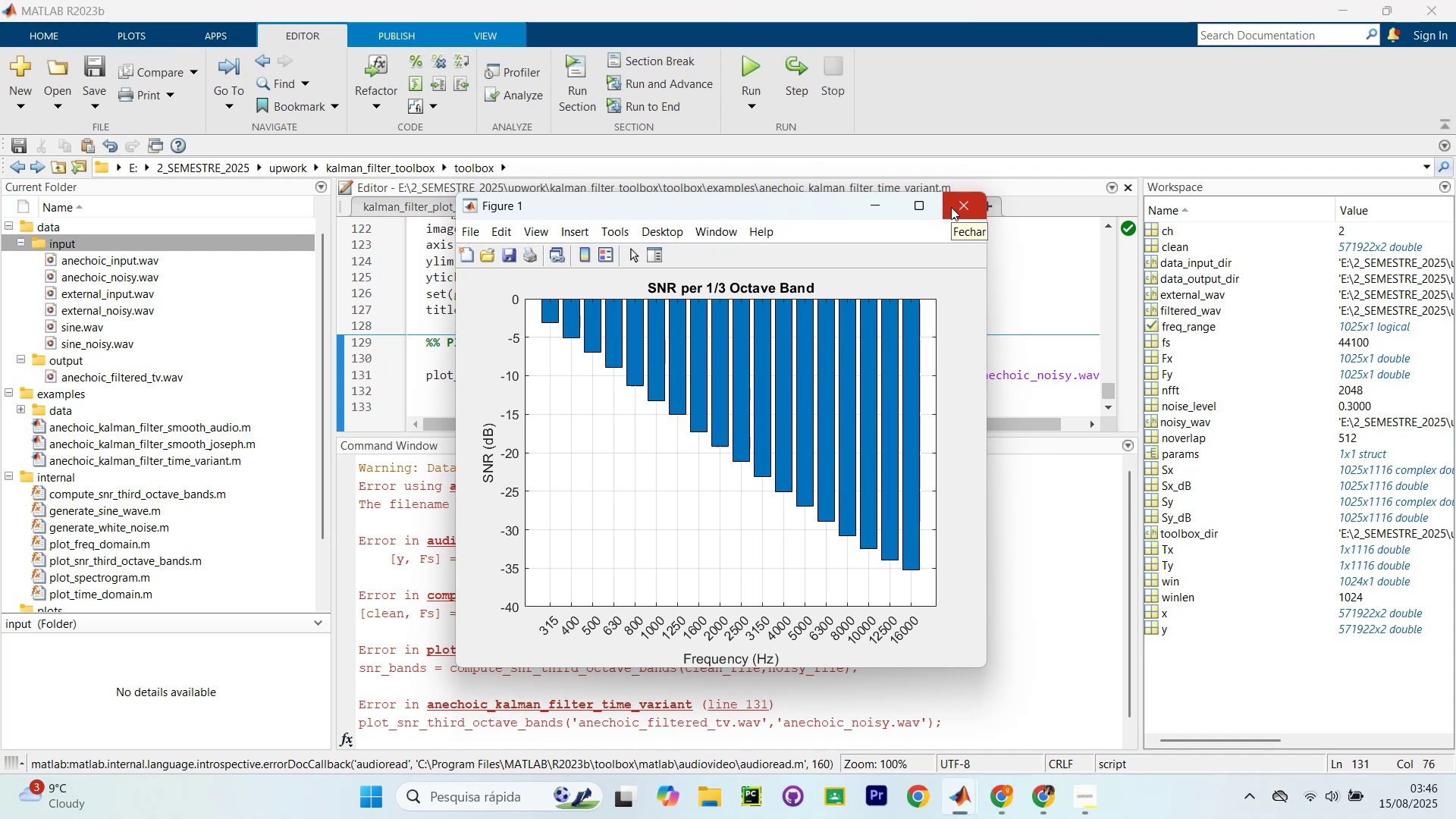 
wait(5.44)
 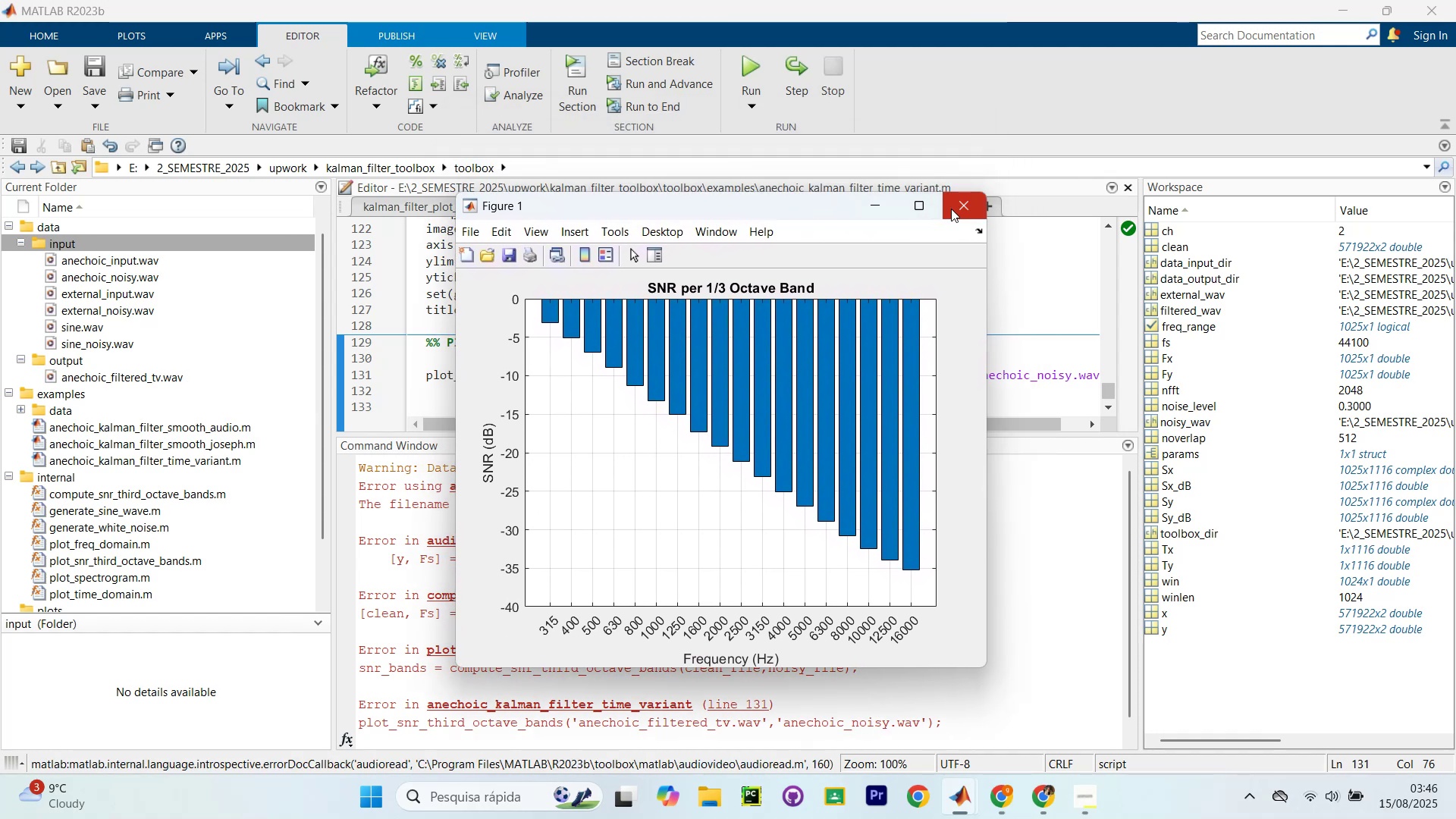 
left_click([953, 206])
 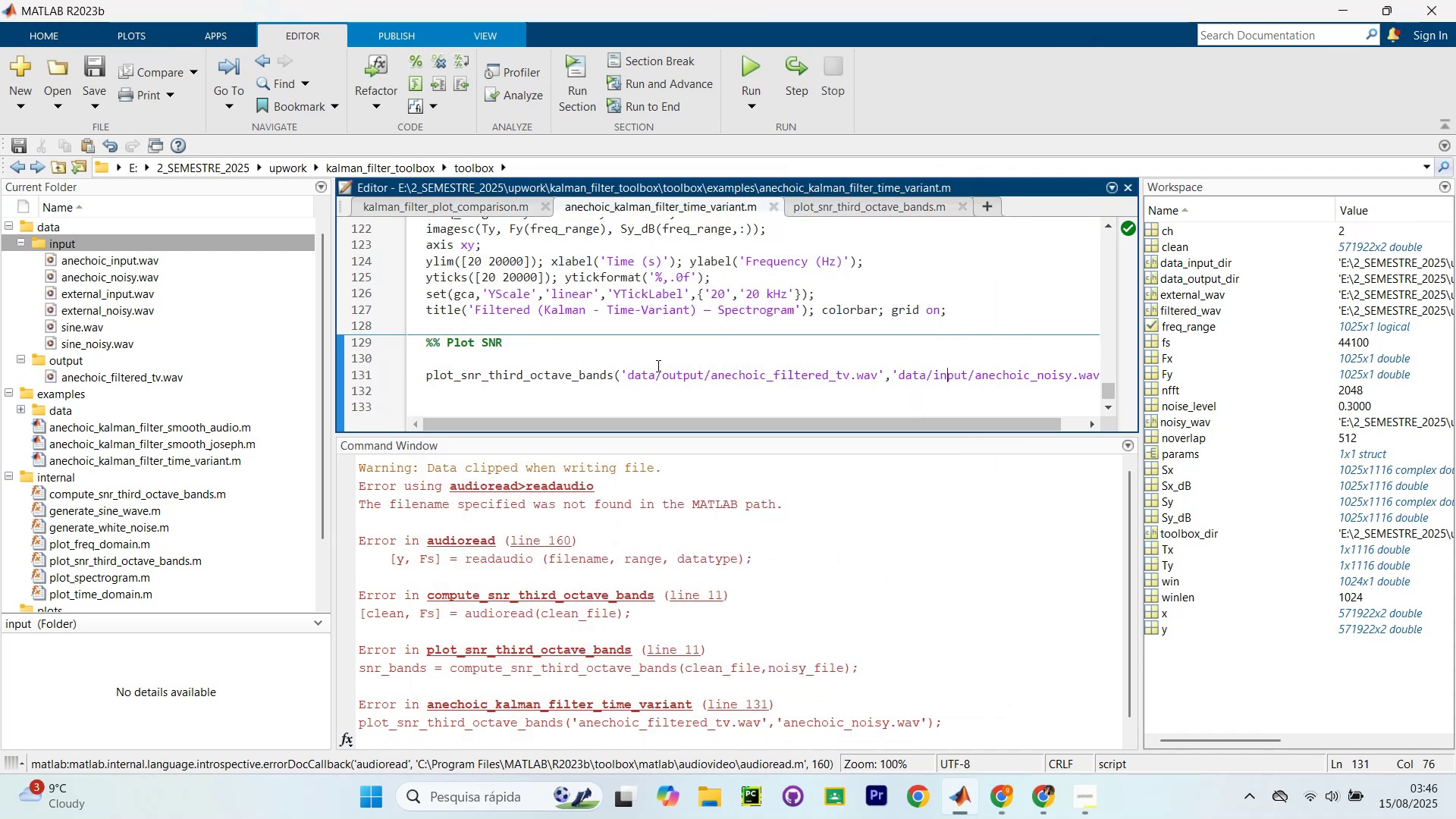 
wait(10.2)
 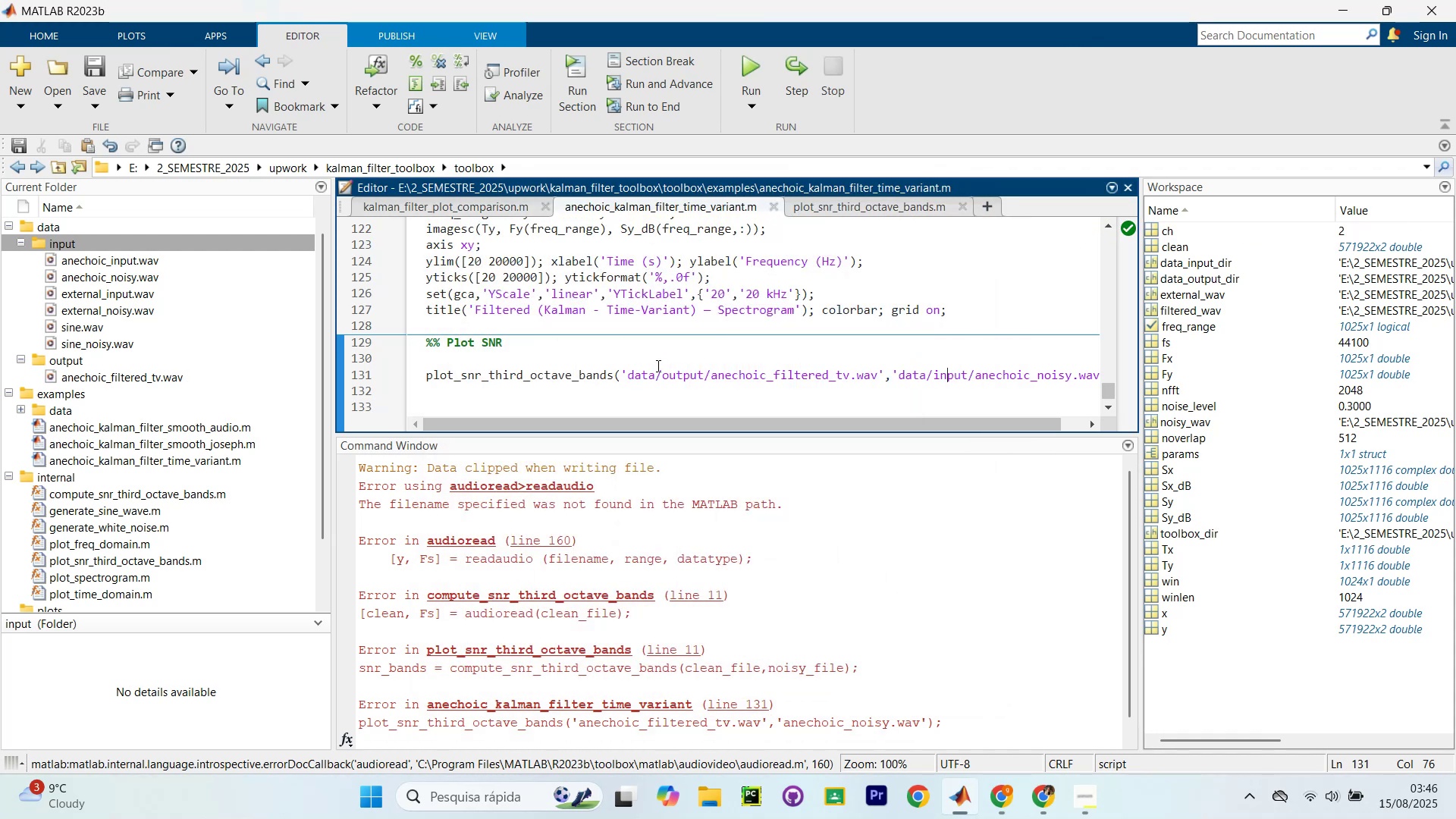 
left_click_drag(start_coordinate=[704, 377], to_coordinate=[660, 378])
 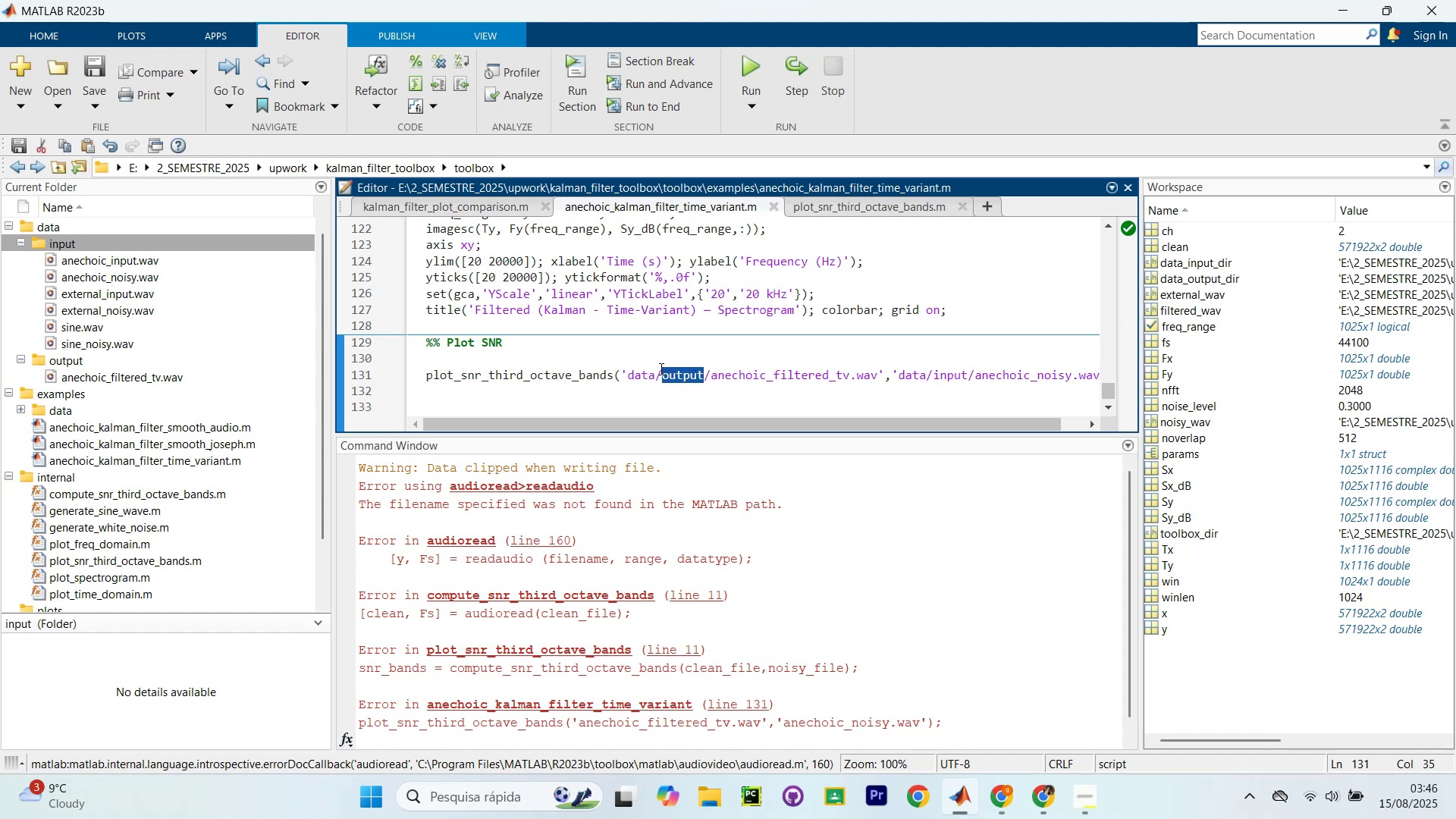 
type(inpt)
key(Backspace)
key(Backspace)
 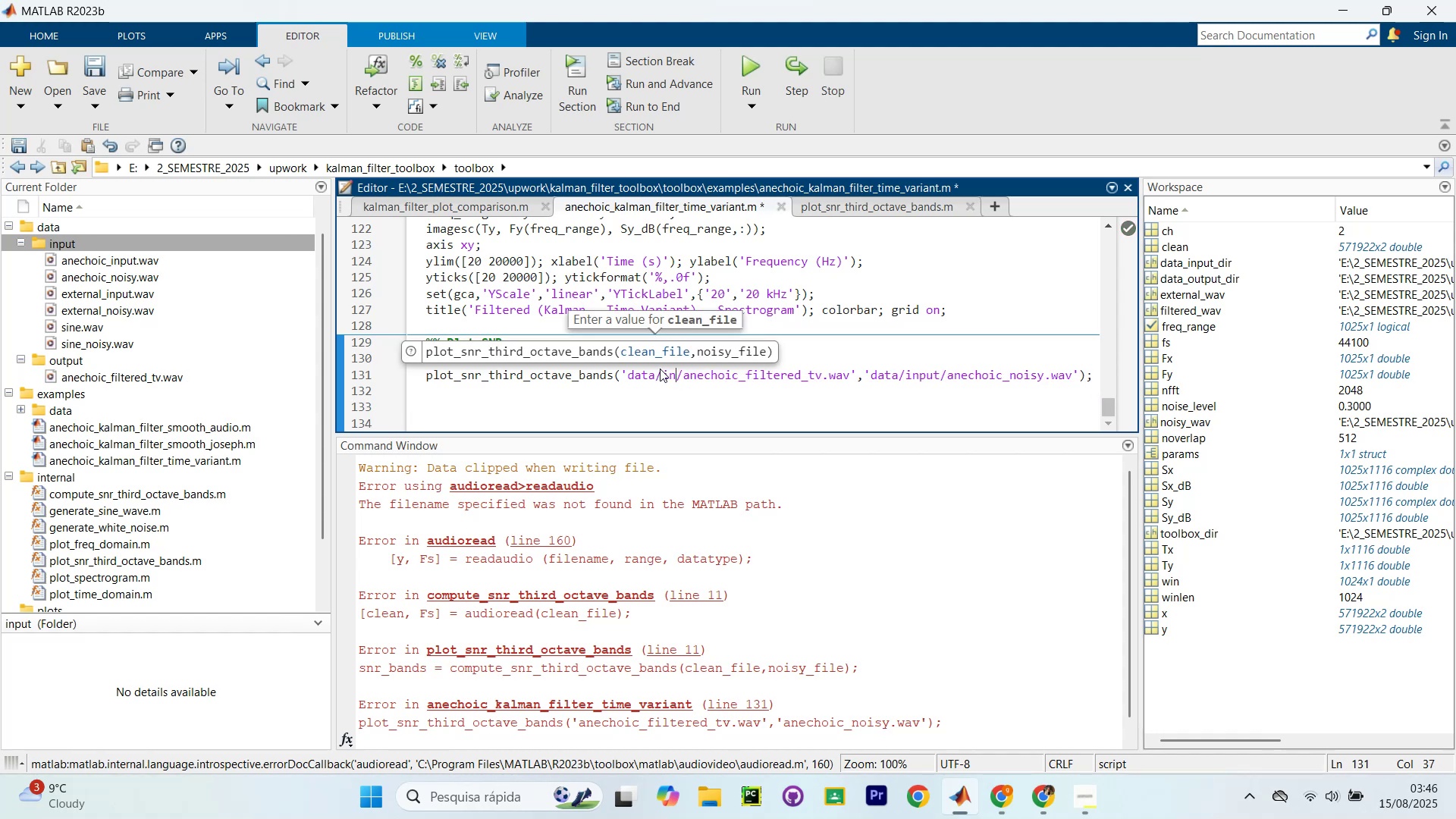 
key(Control+Z)
 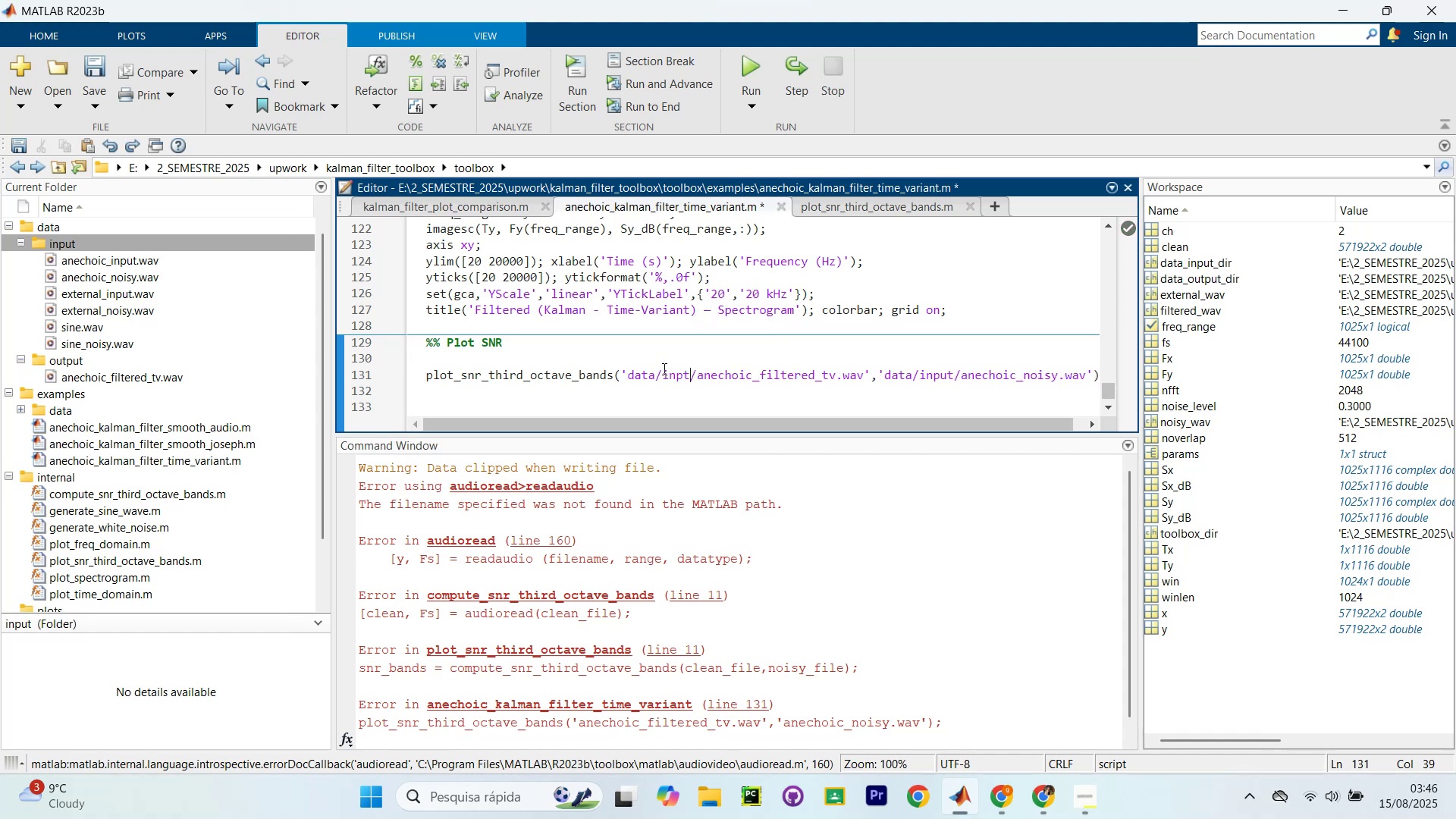 
key(Control+Z)
 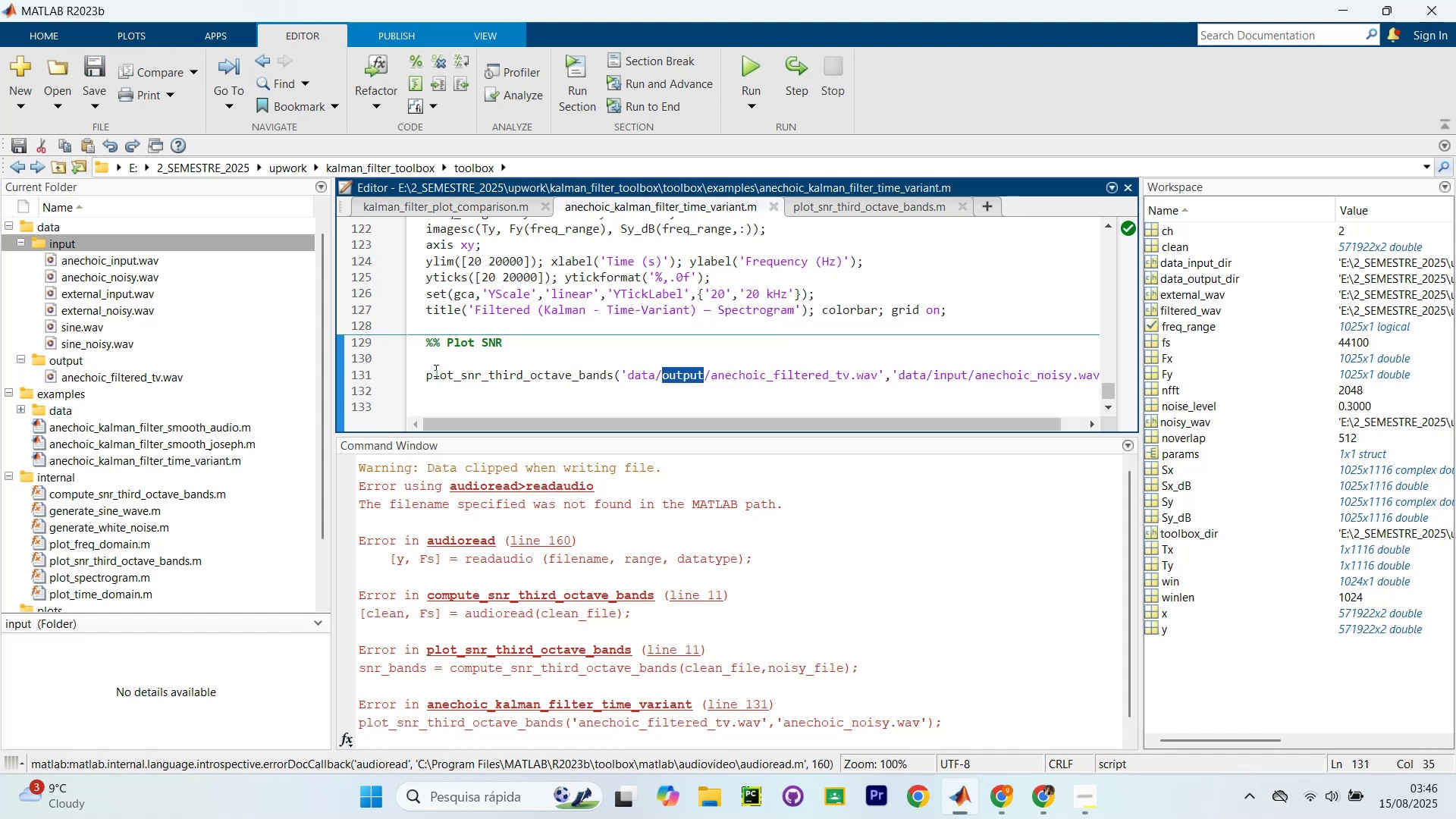 
left_click_drag(start_coordinate=[424, 373], to_coordinate=[1097, 379])
 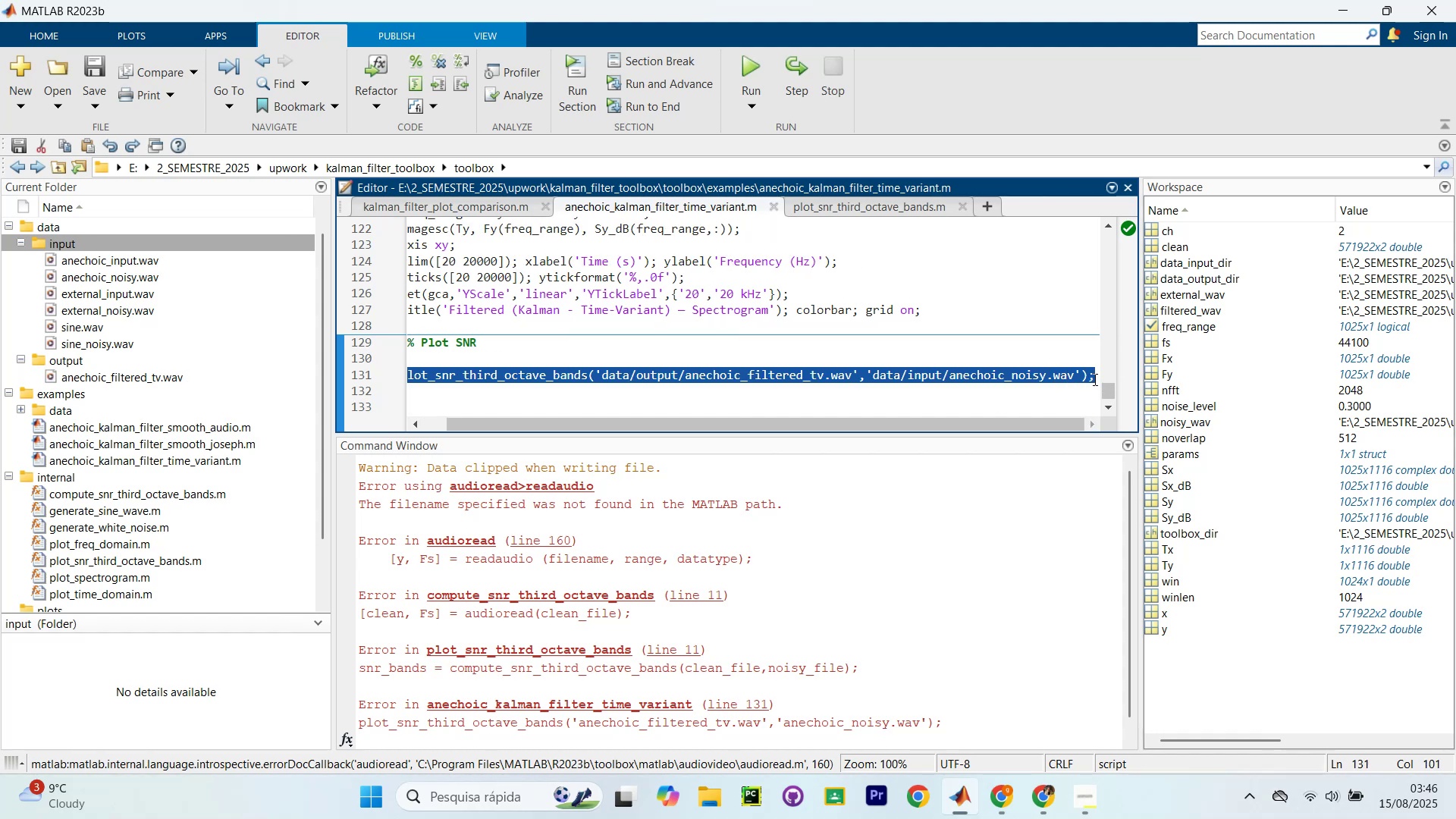 
key(Control+C)
 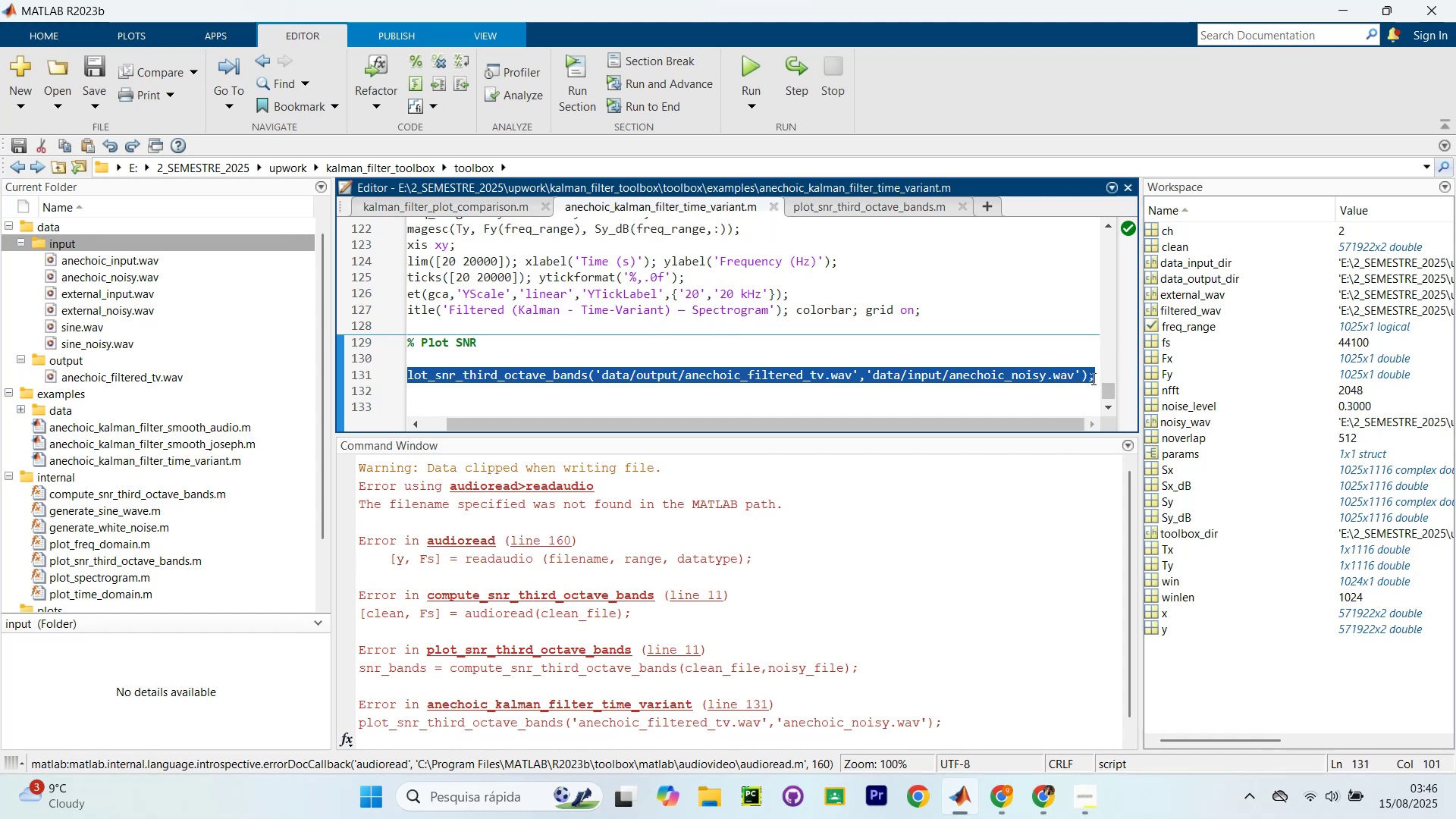 
key(Control+C)
 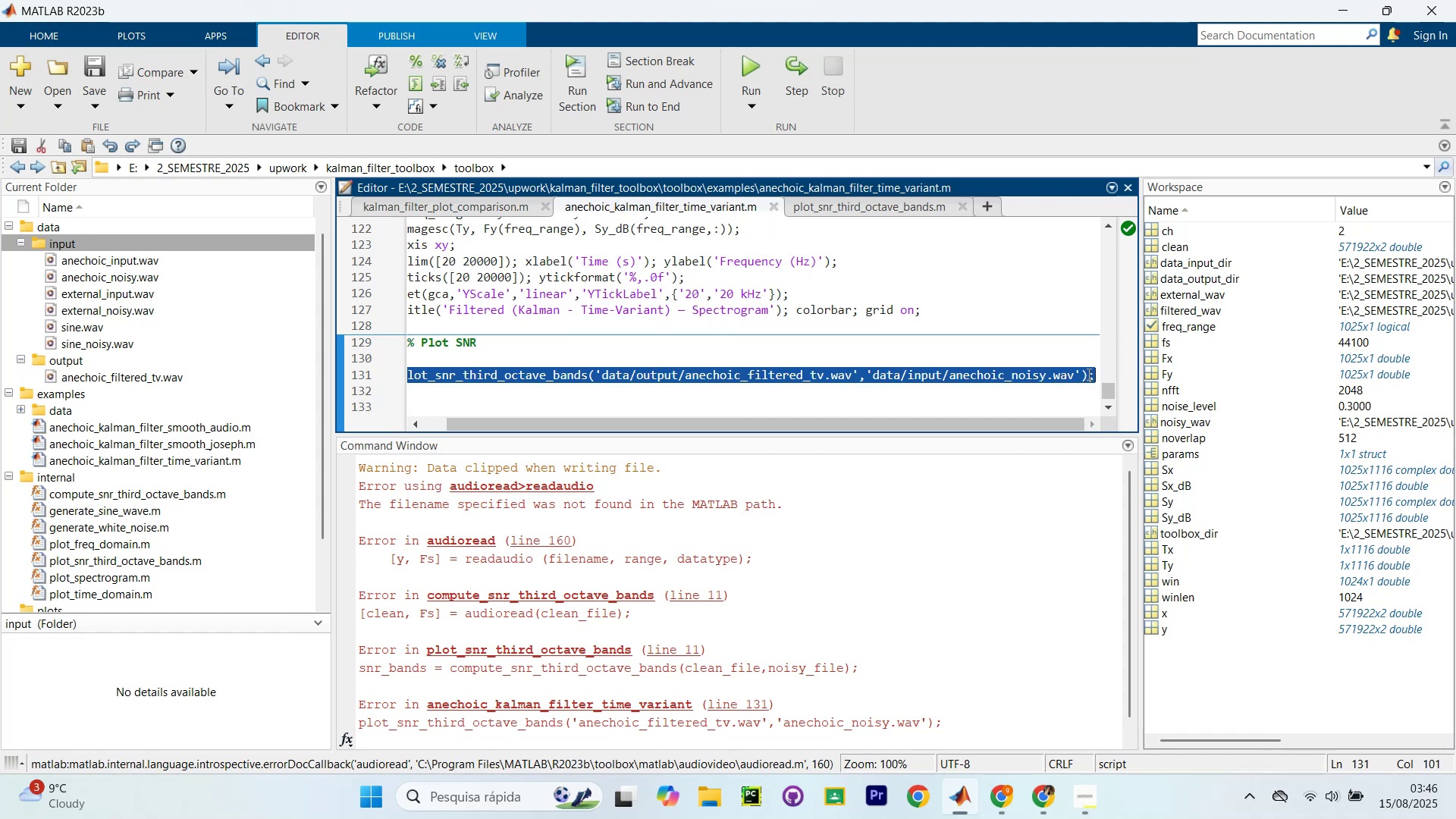 
left_click([1090, 375])
 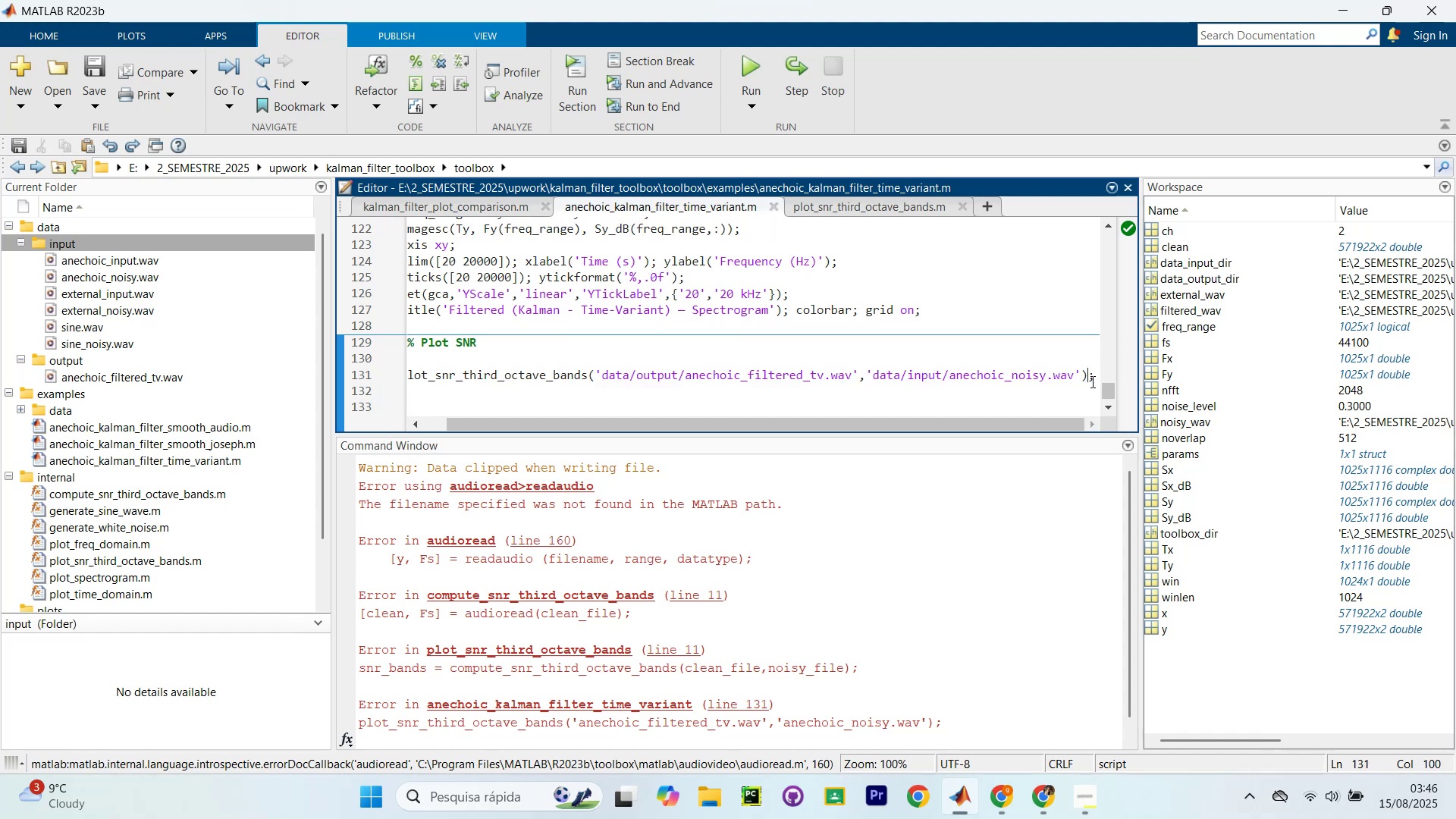 
left_click([1091, 381])
 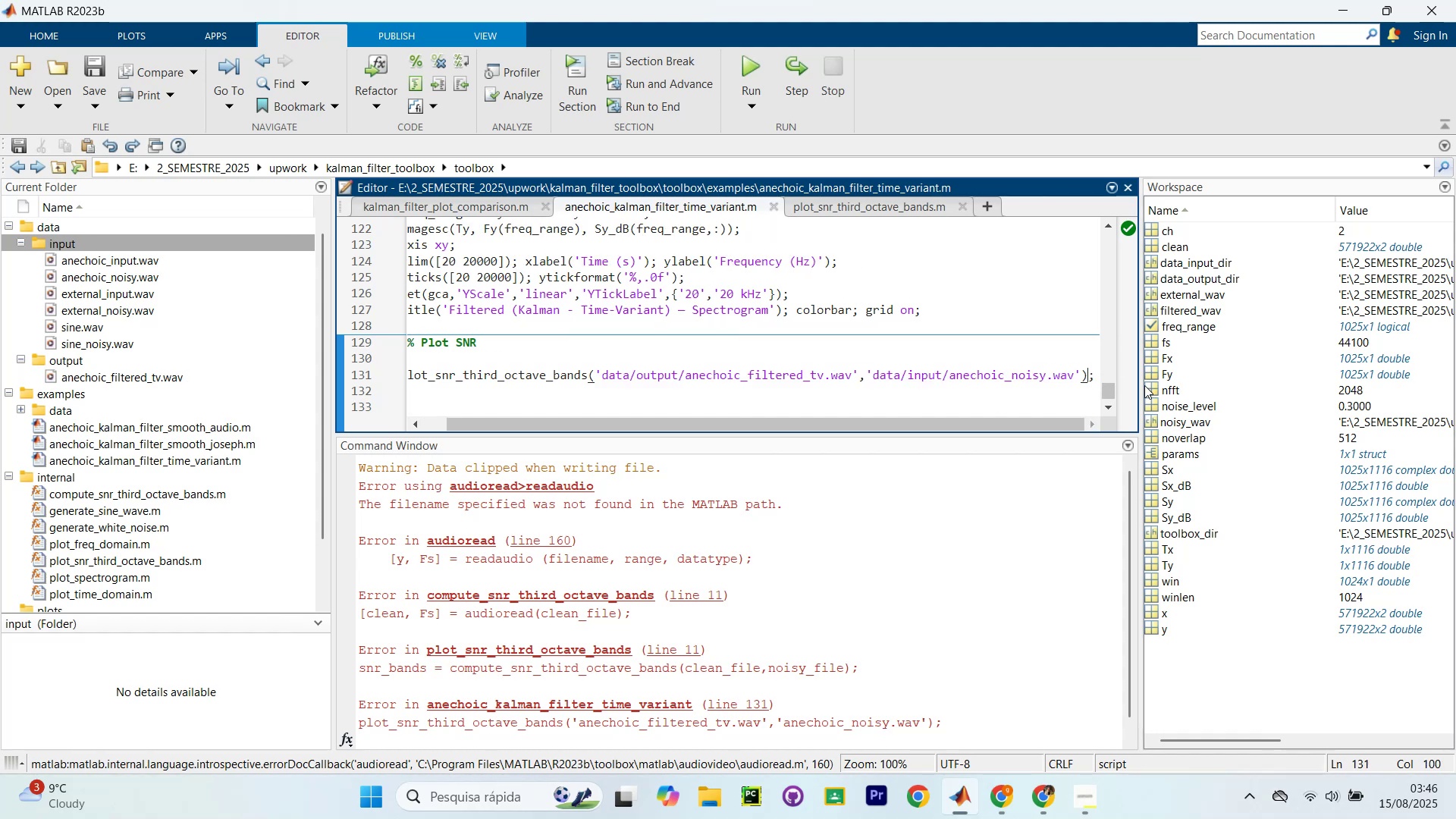 
key(ArrowRight)
 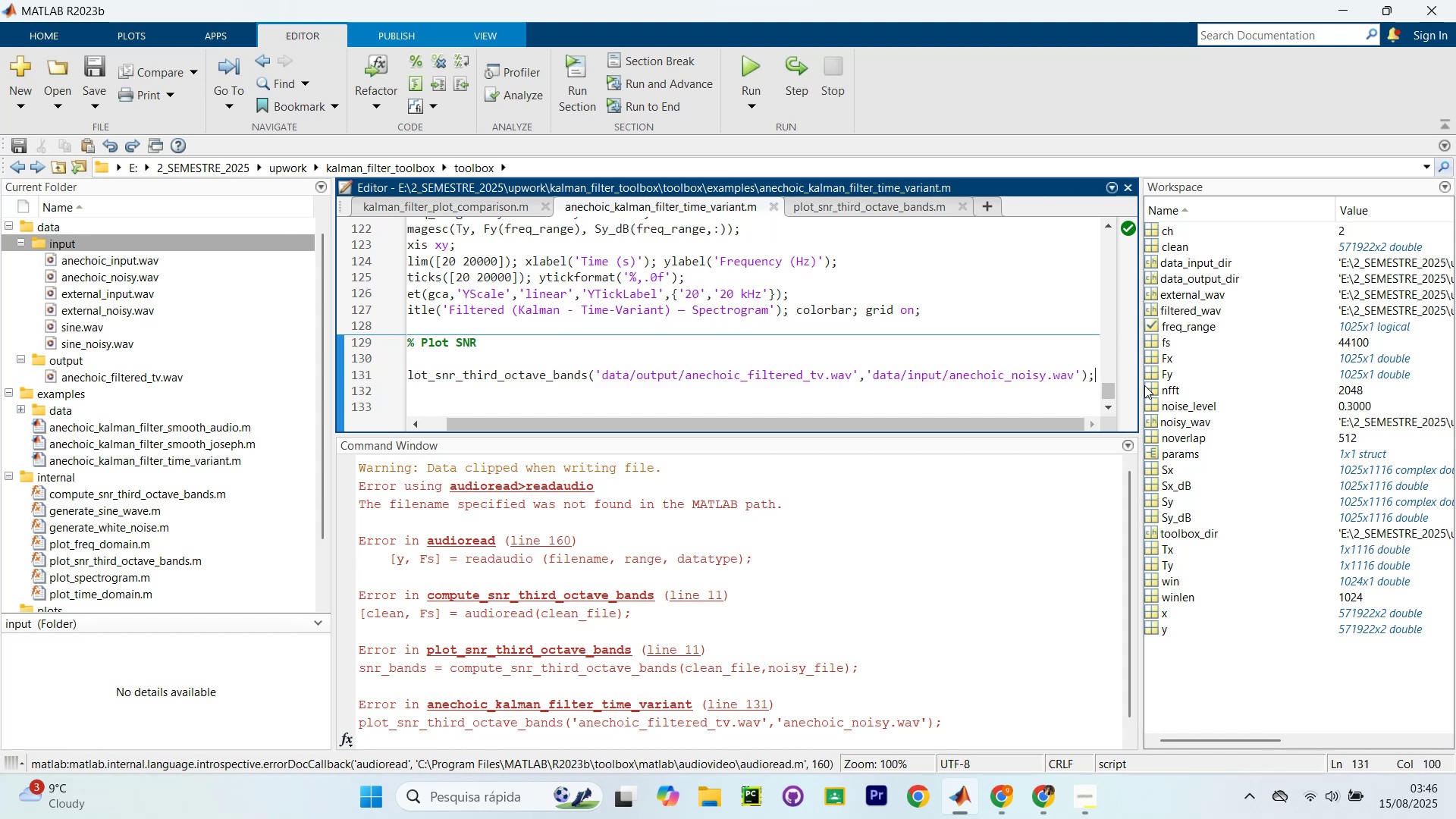 
key(Enter)
 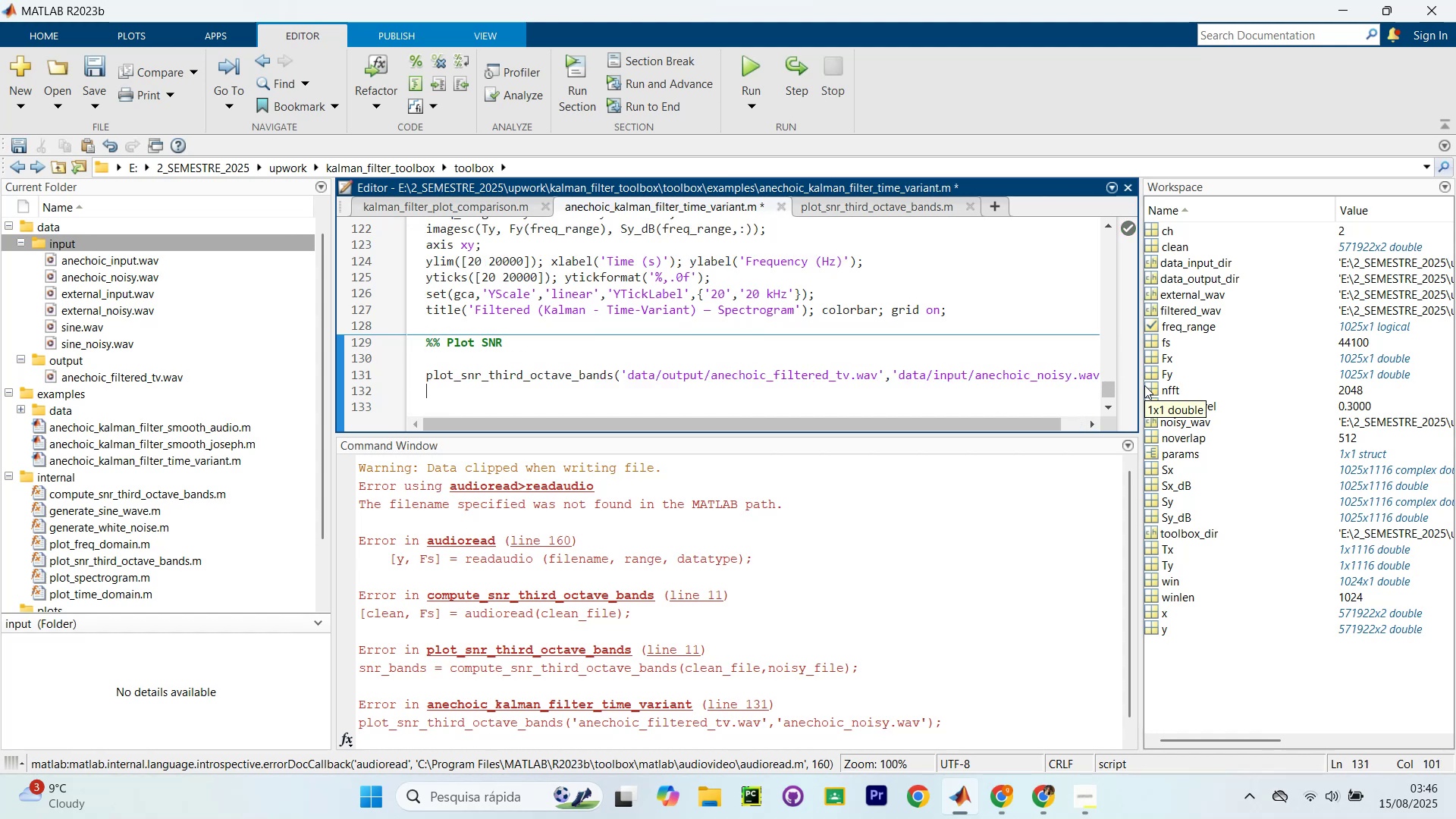 
key(Control+V)
 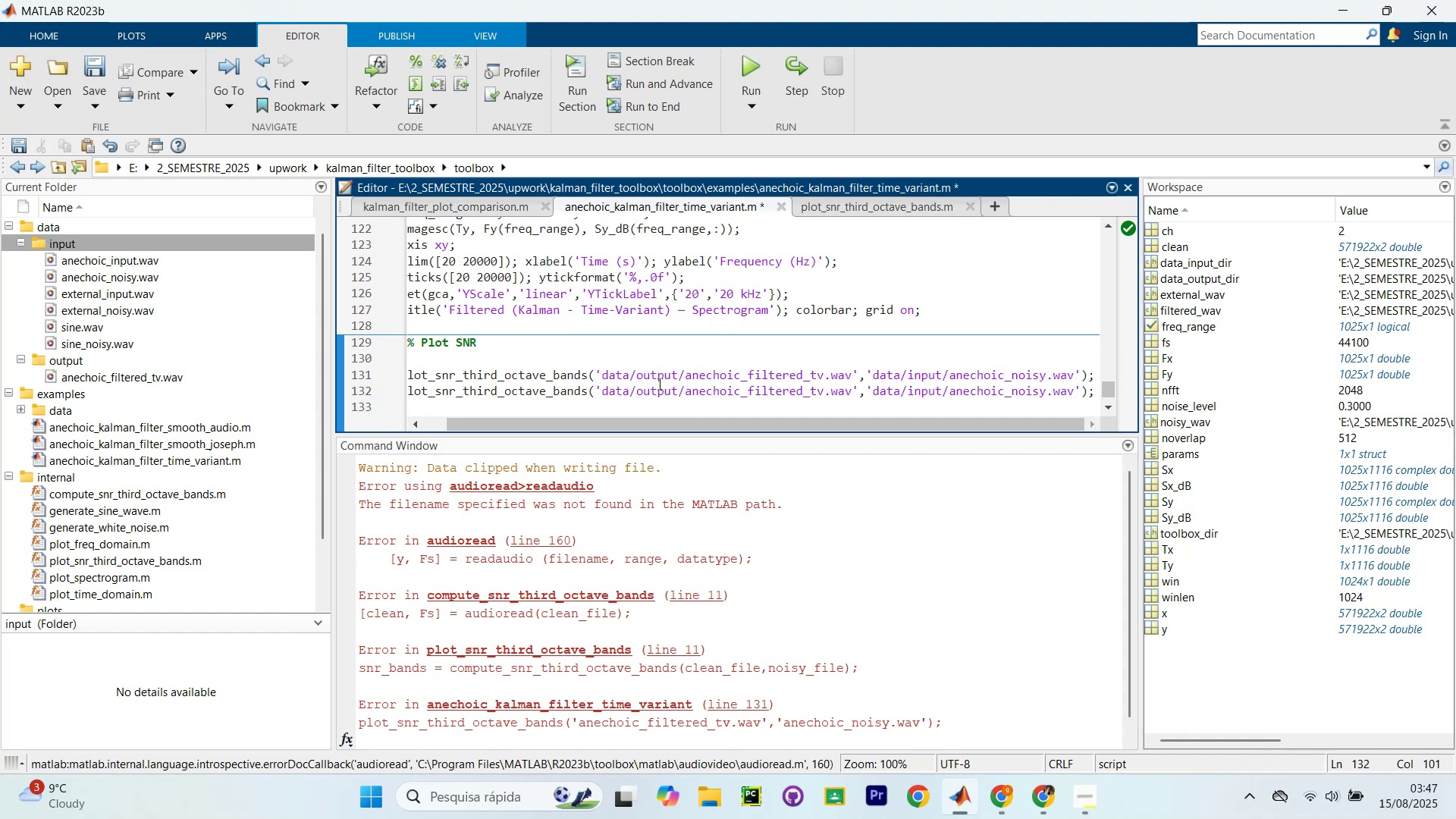 
left_click([651, 390])
 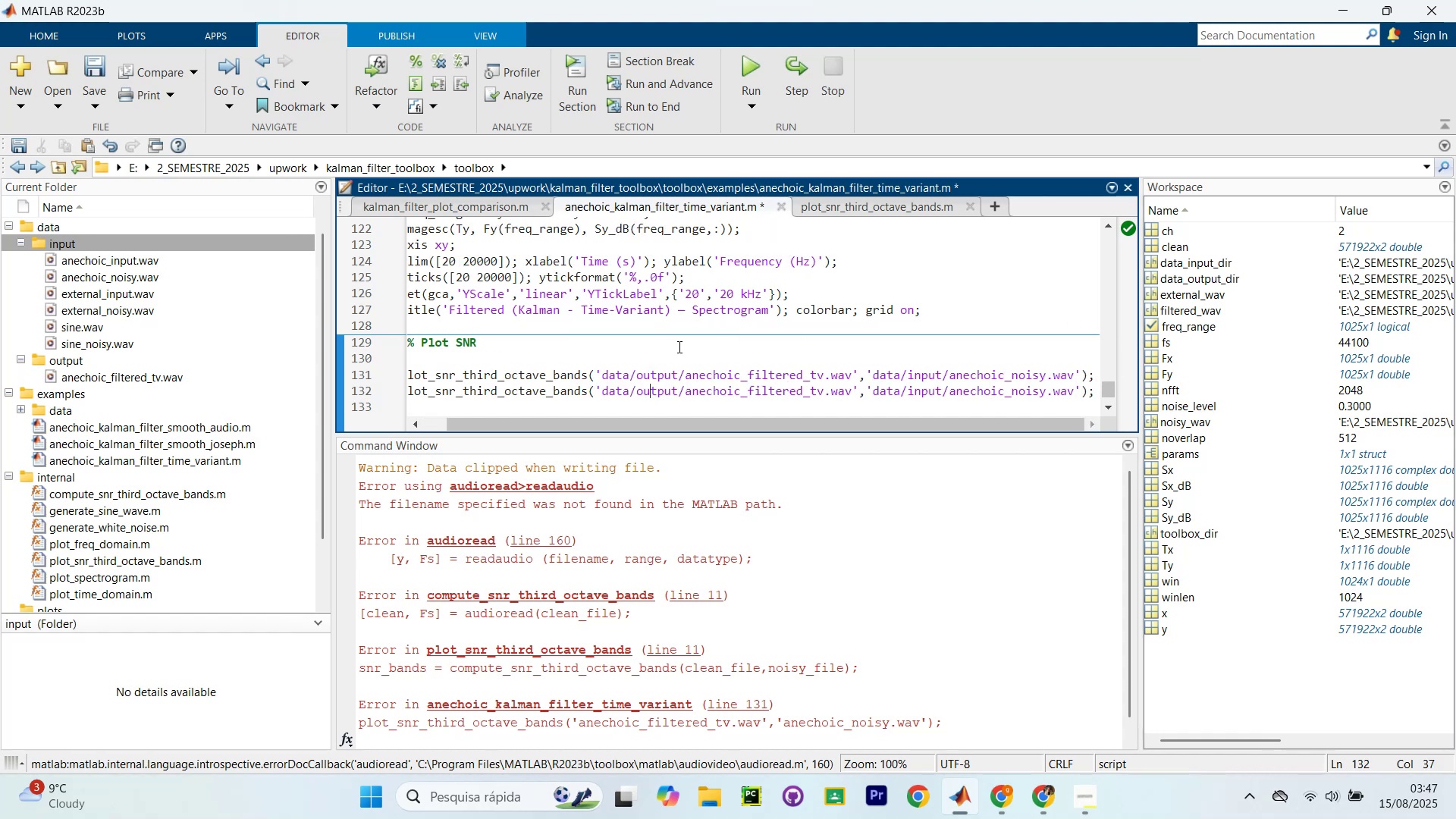 
key(ArrowRight)
 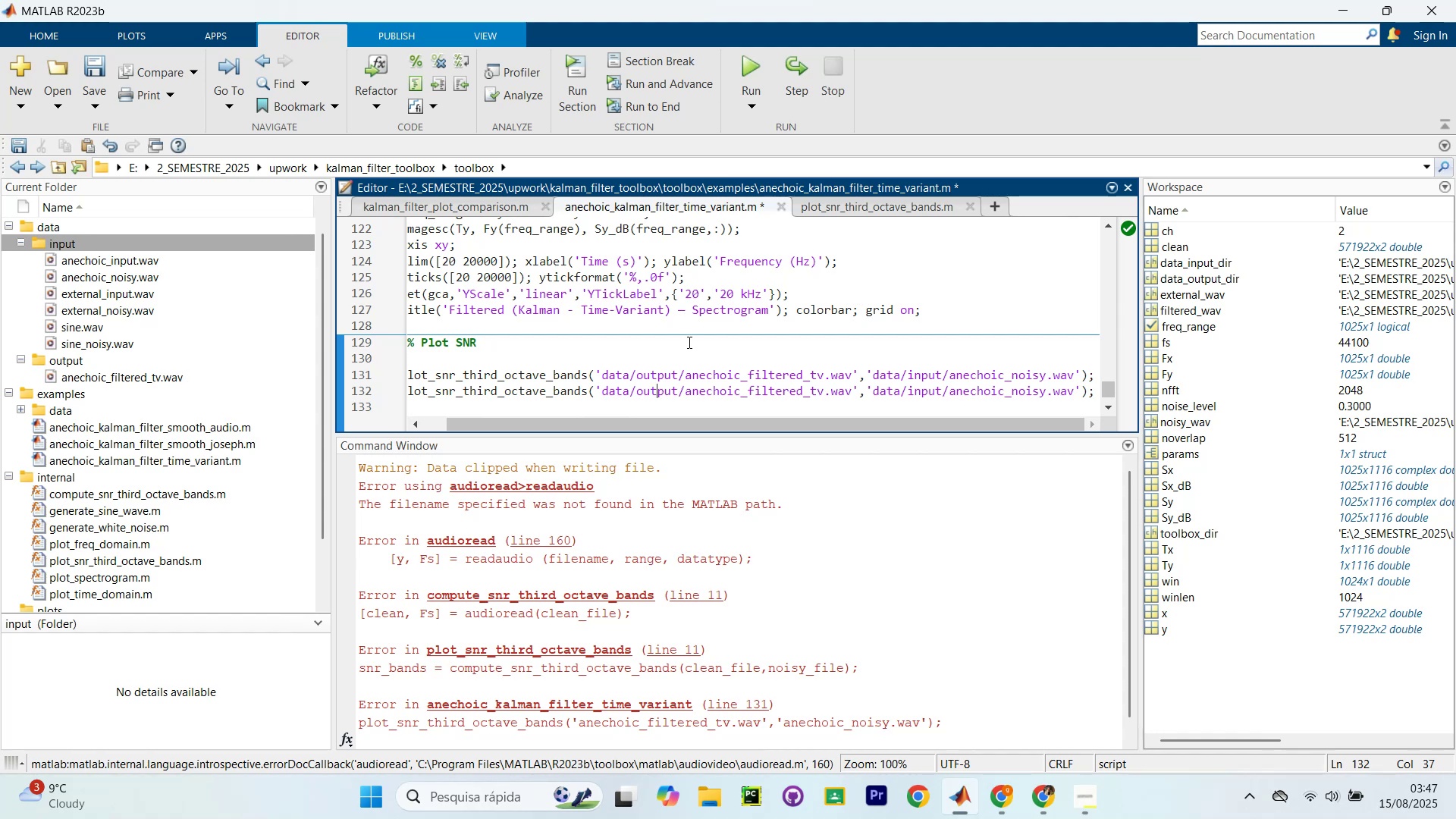 
key(Backspace)
key(Backspace)
key(Backspace)
type(inpu)
key(Backspace)
key(Backspace)
 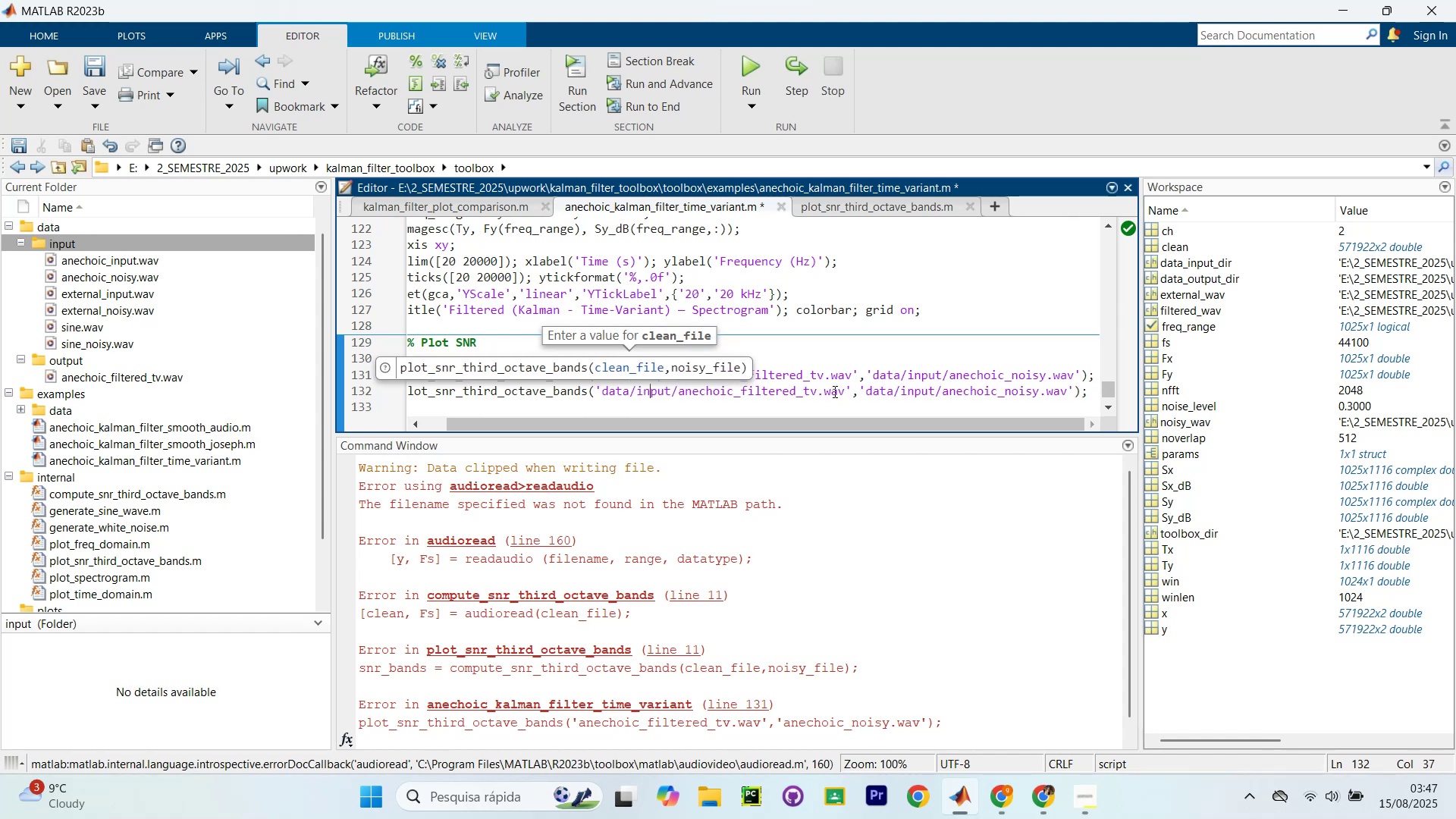 
left_click_drag(start_coordinate=[815, 388], to_coordinate=[677, 393])
 